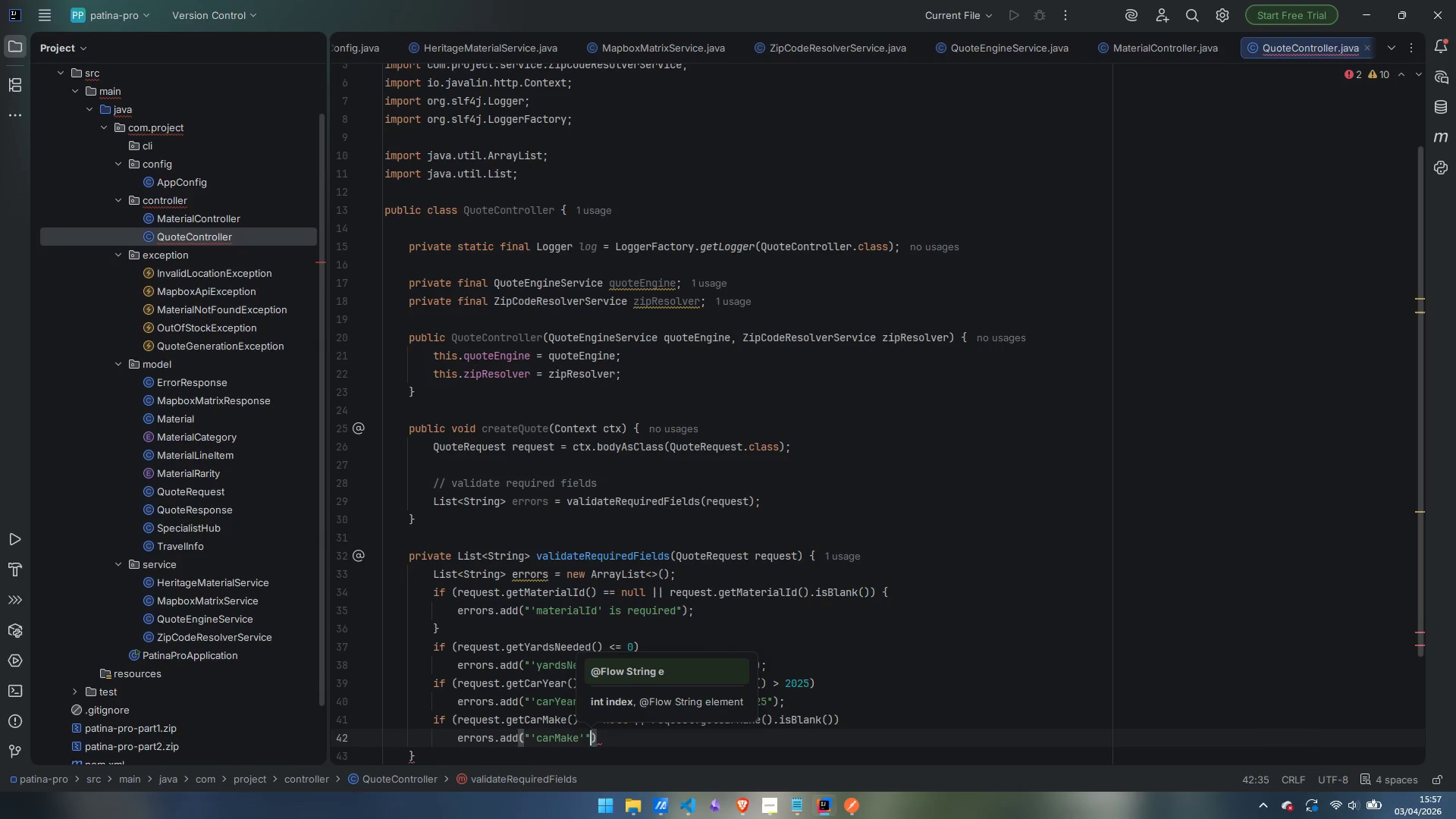 
key(ArrowLeft)
 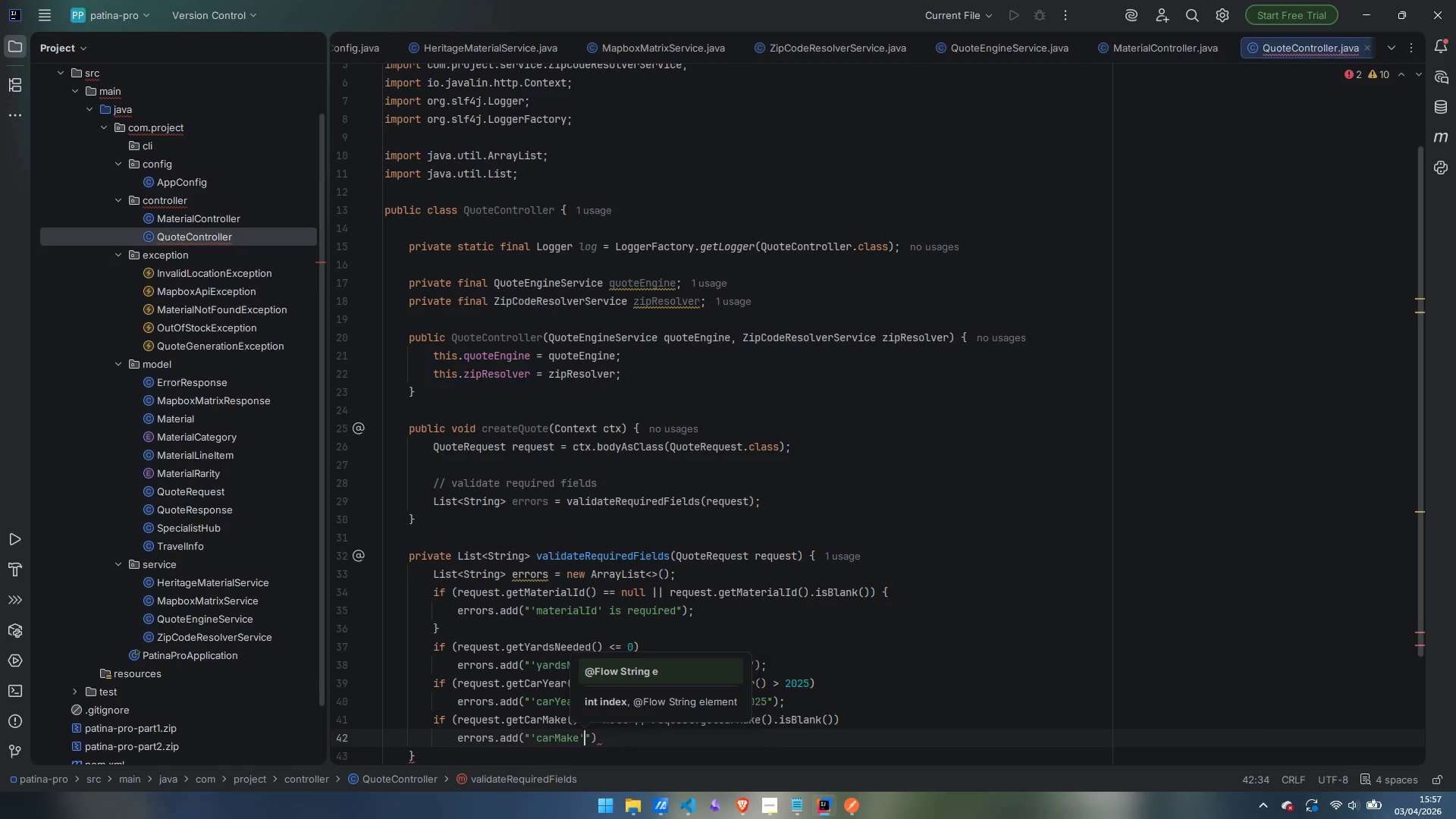 
type( is required)
 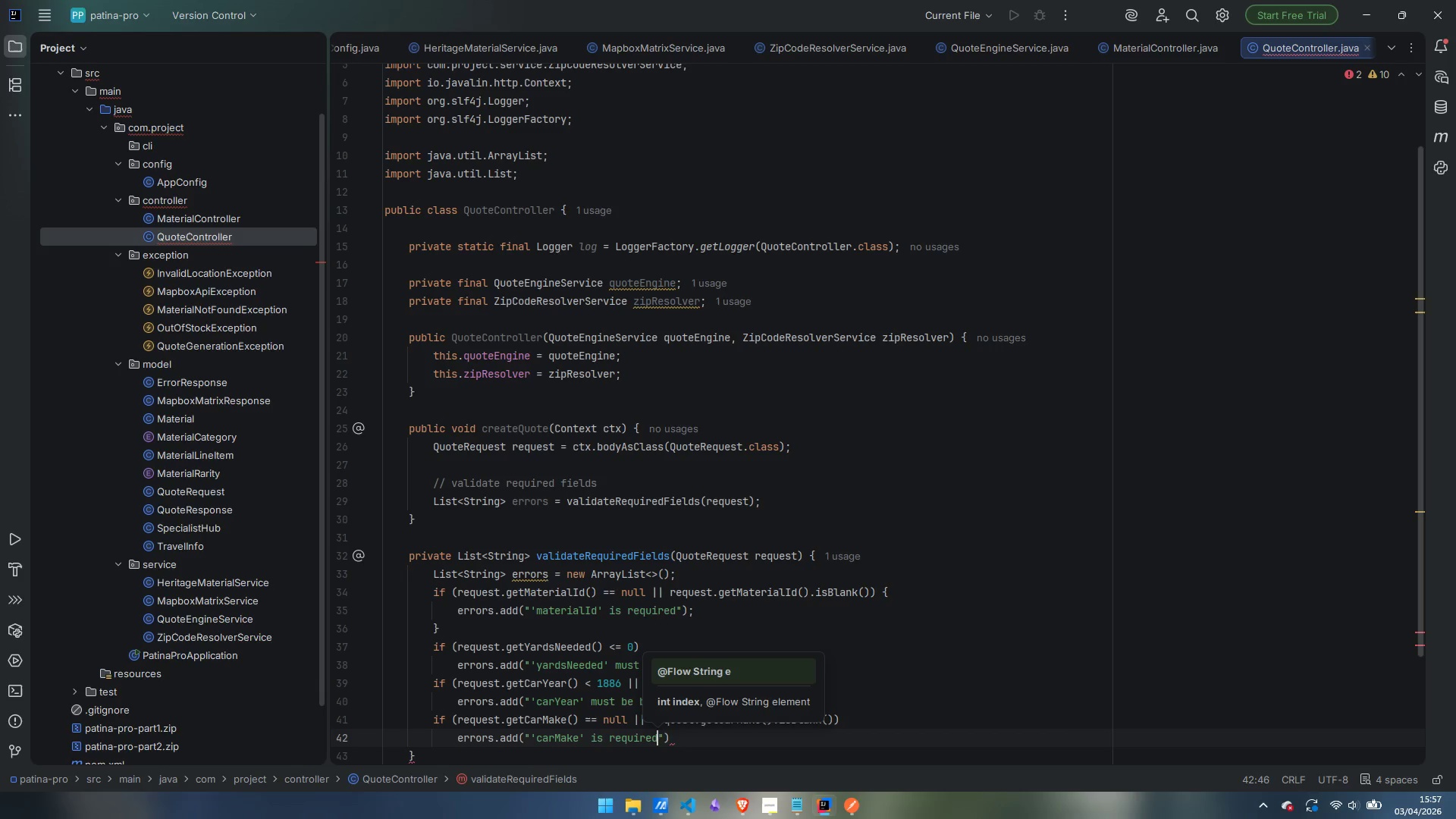 
key(ArrowRight)
 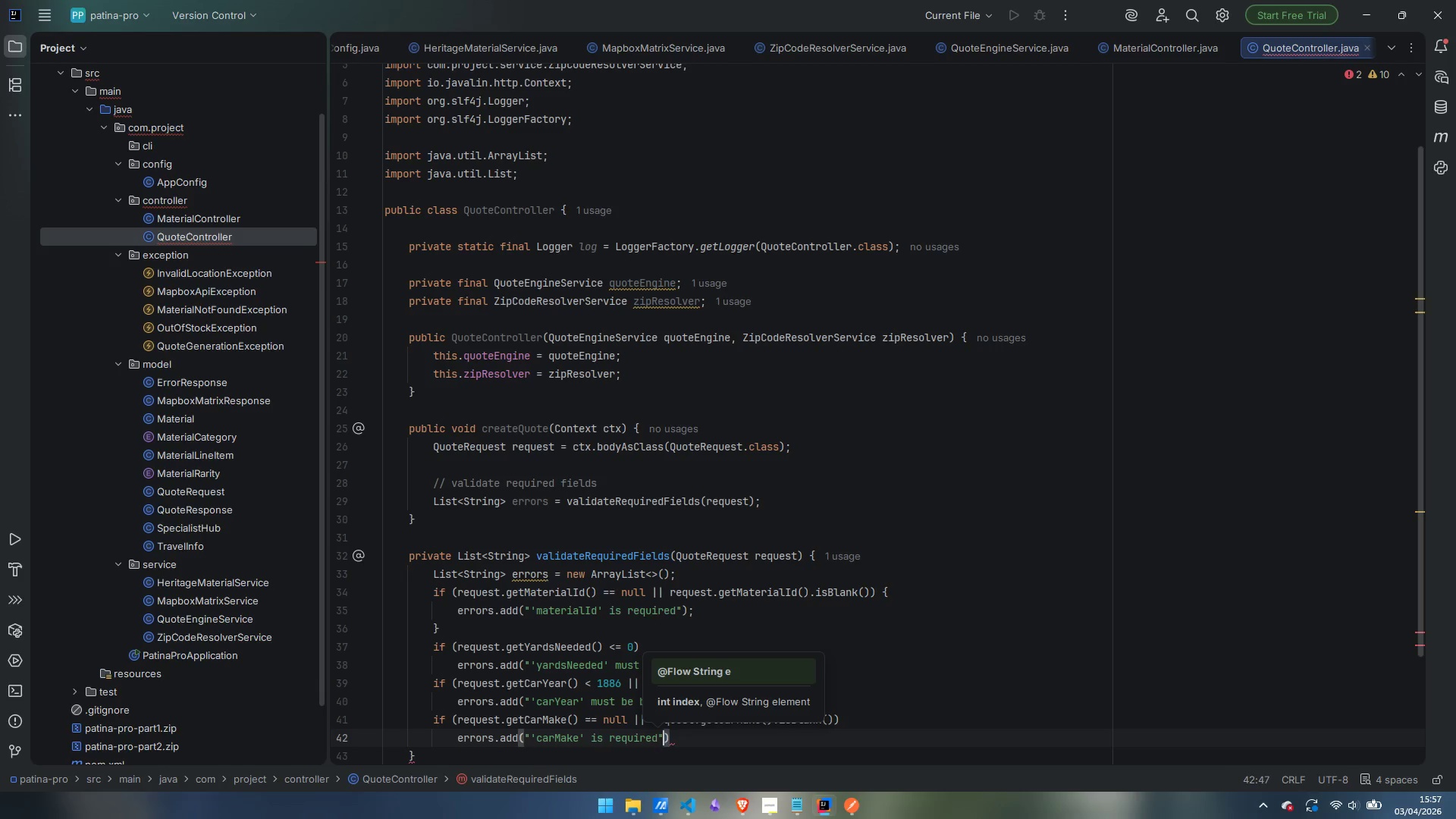 
key(ArrowRight)
 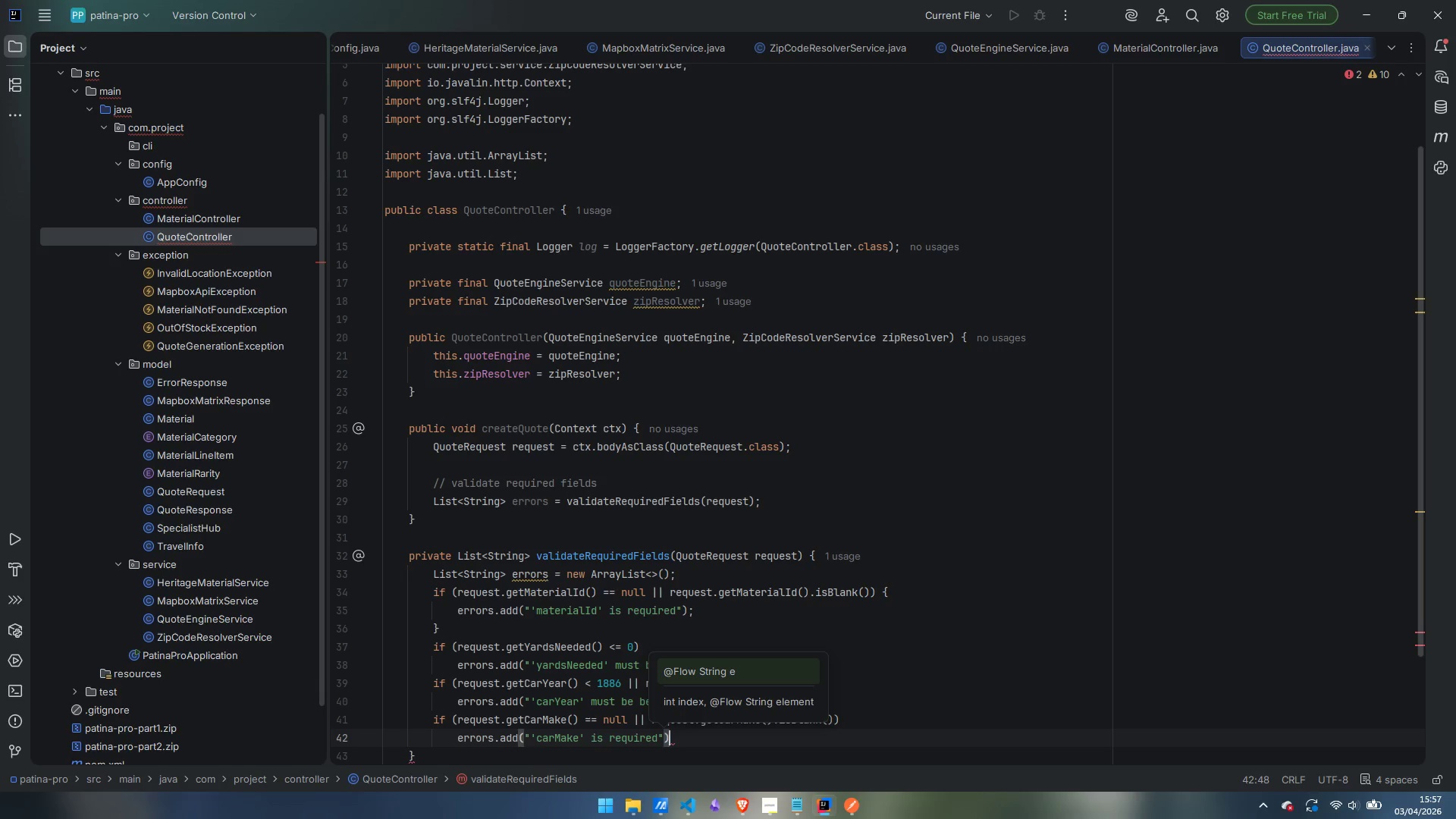 
key(Semicolon)
 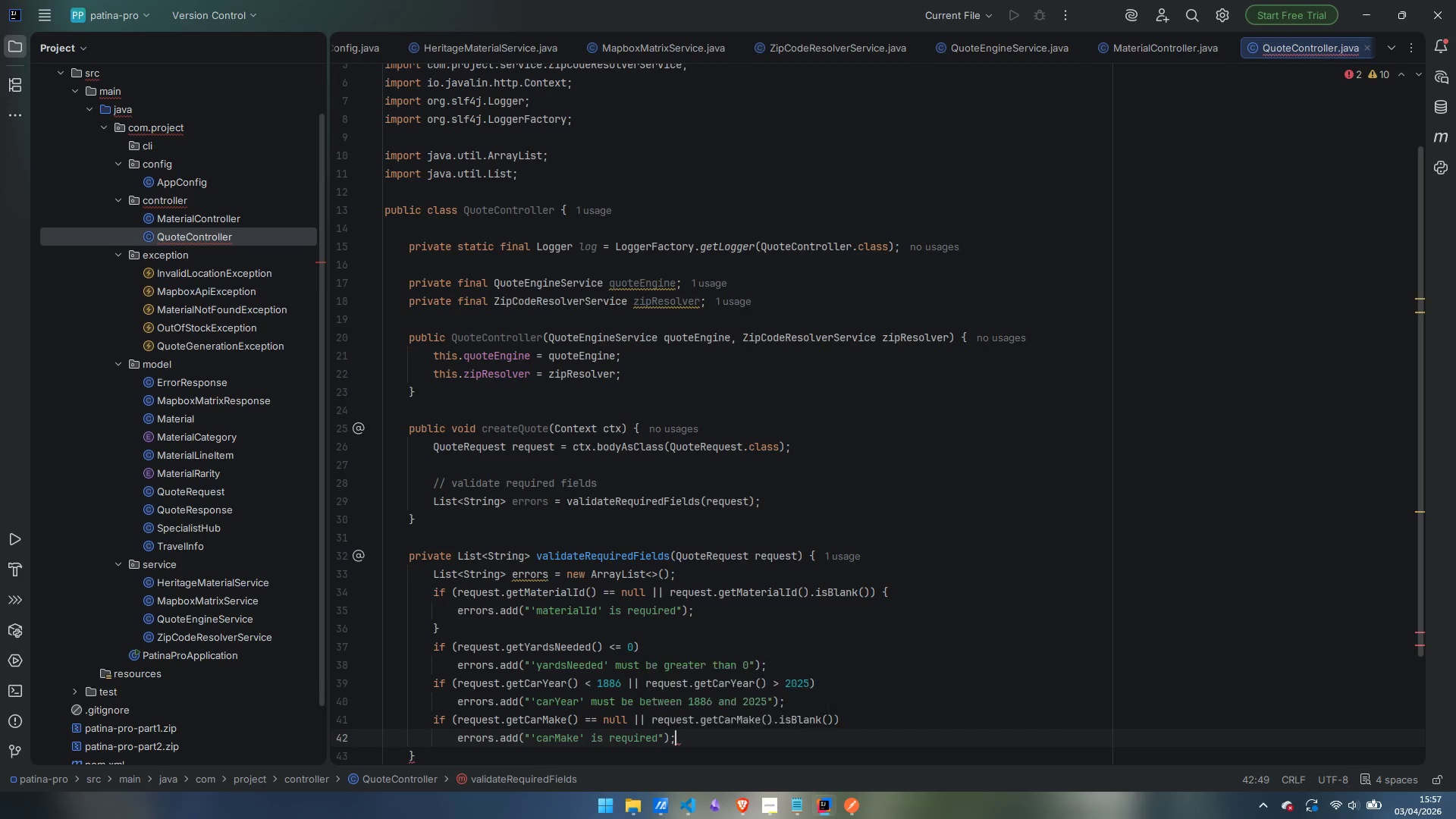 
key(Enter)
 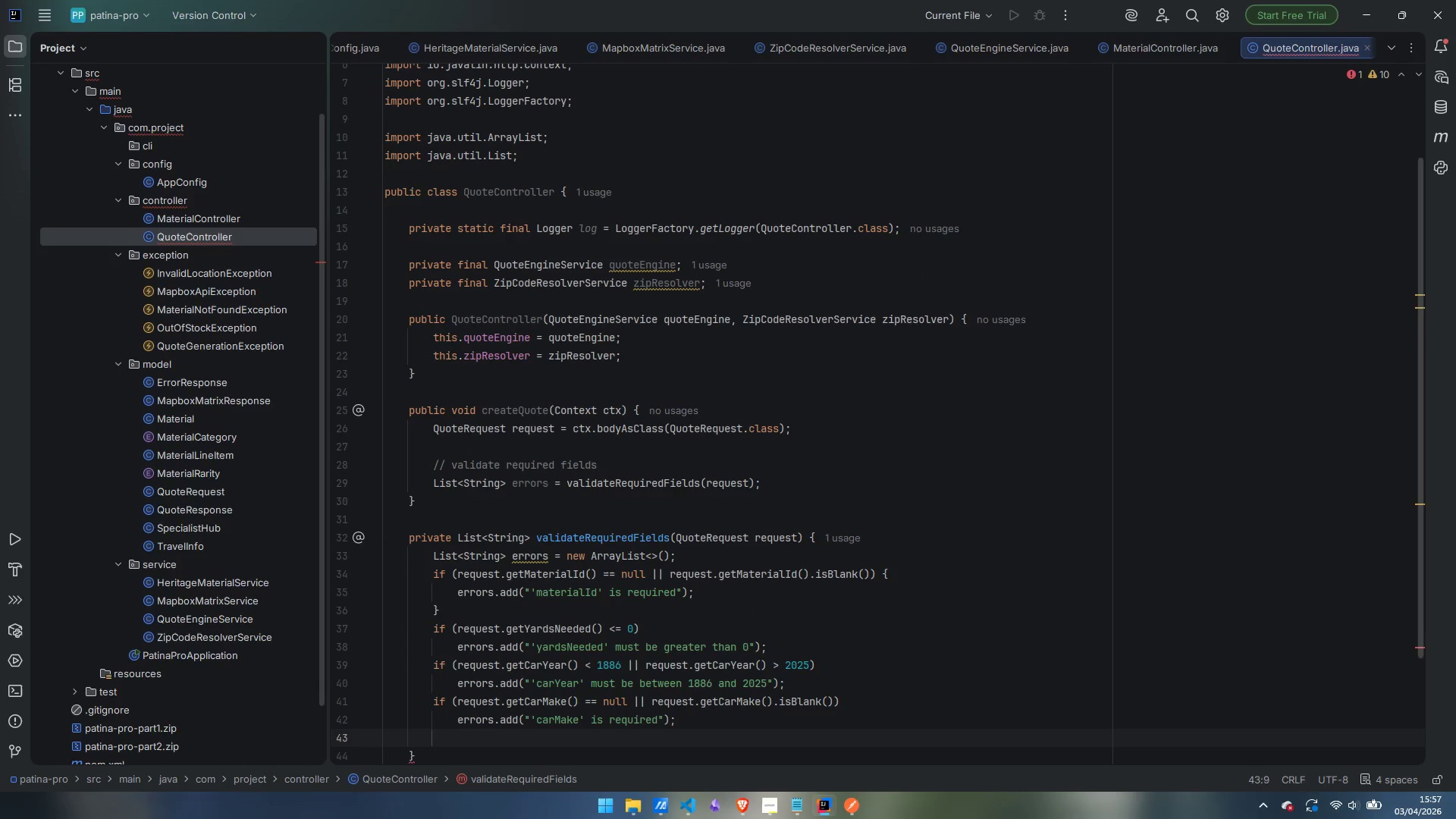 
type(if (request.getcarModel)
 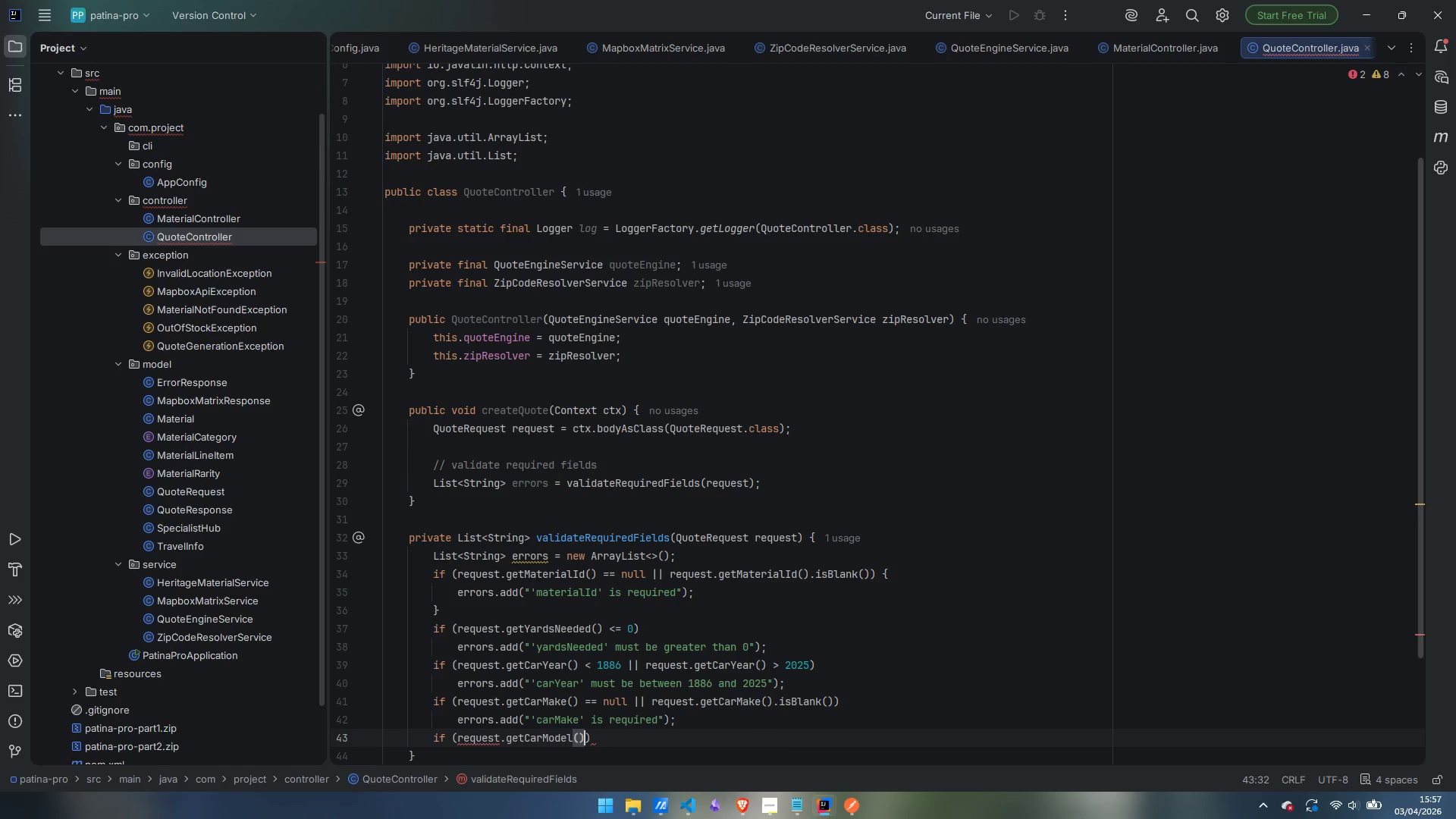 
 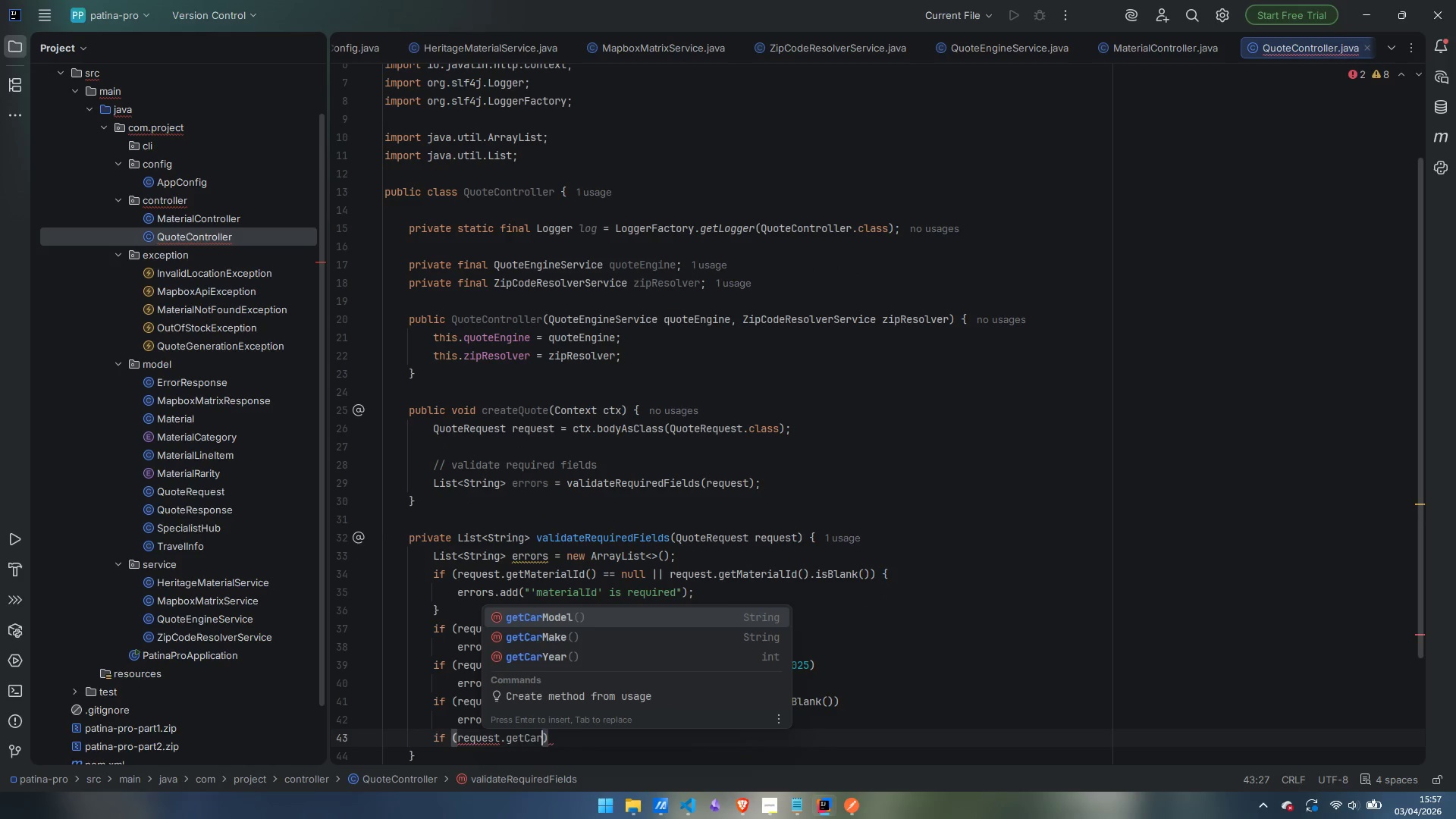 
key(Enter)
 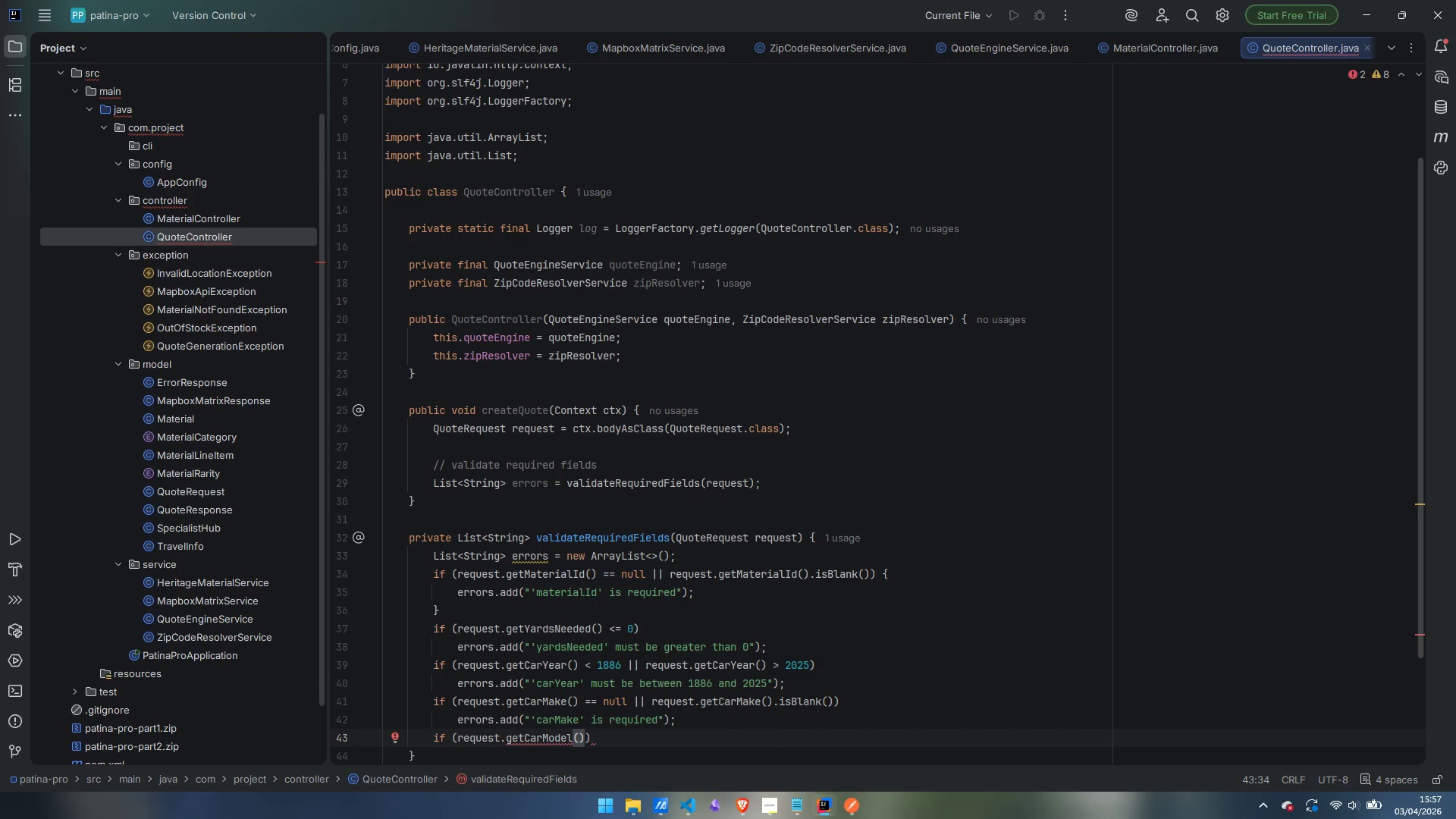 
type( == null || request.getCarmodel)
 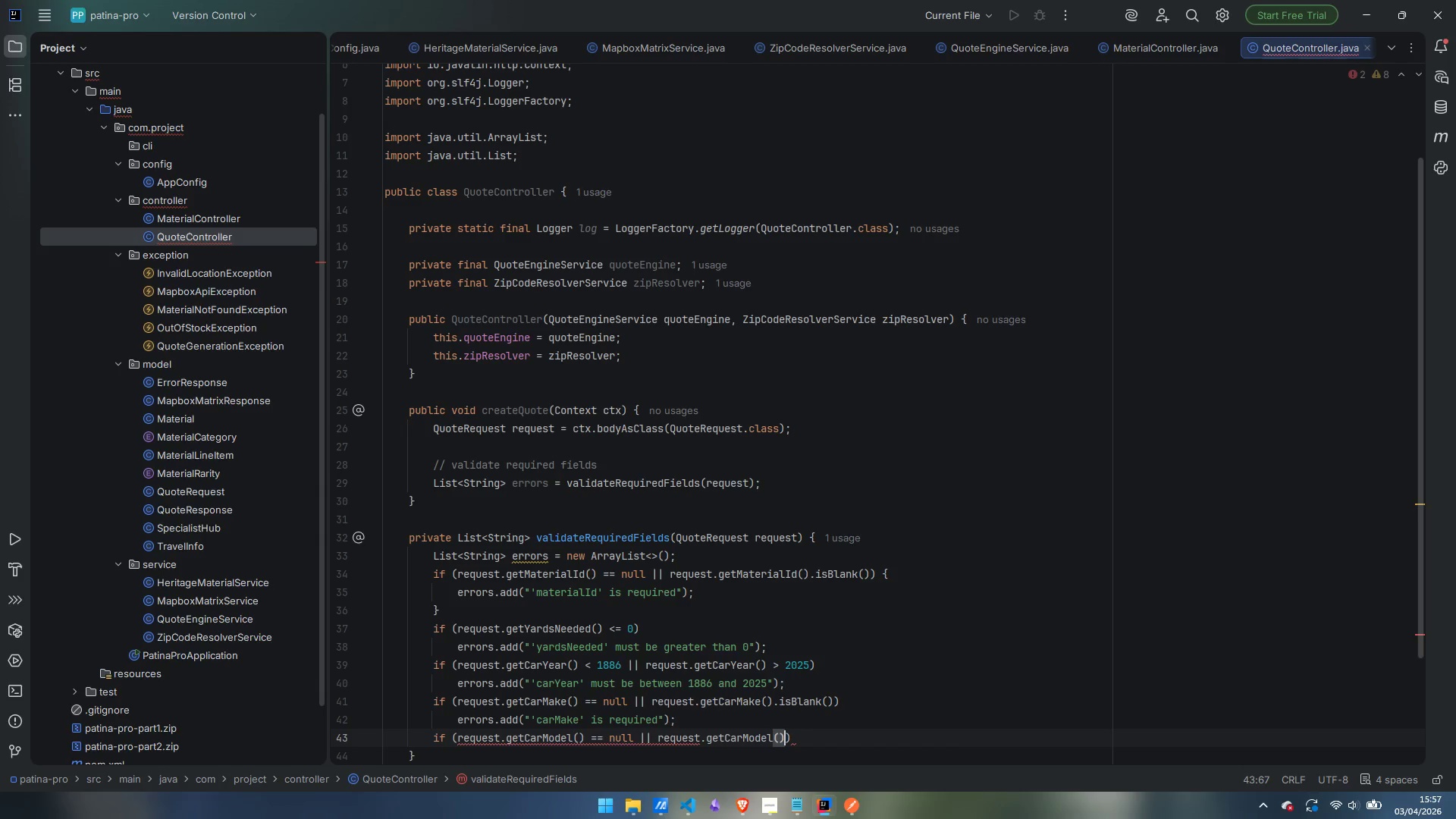 
 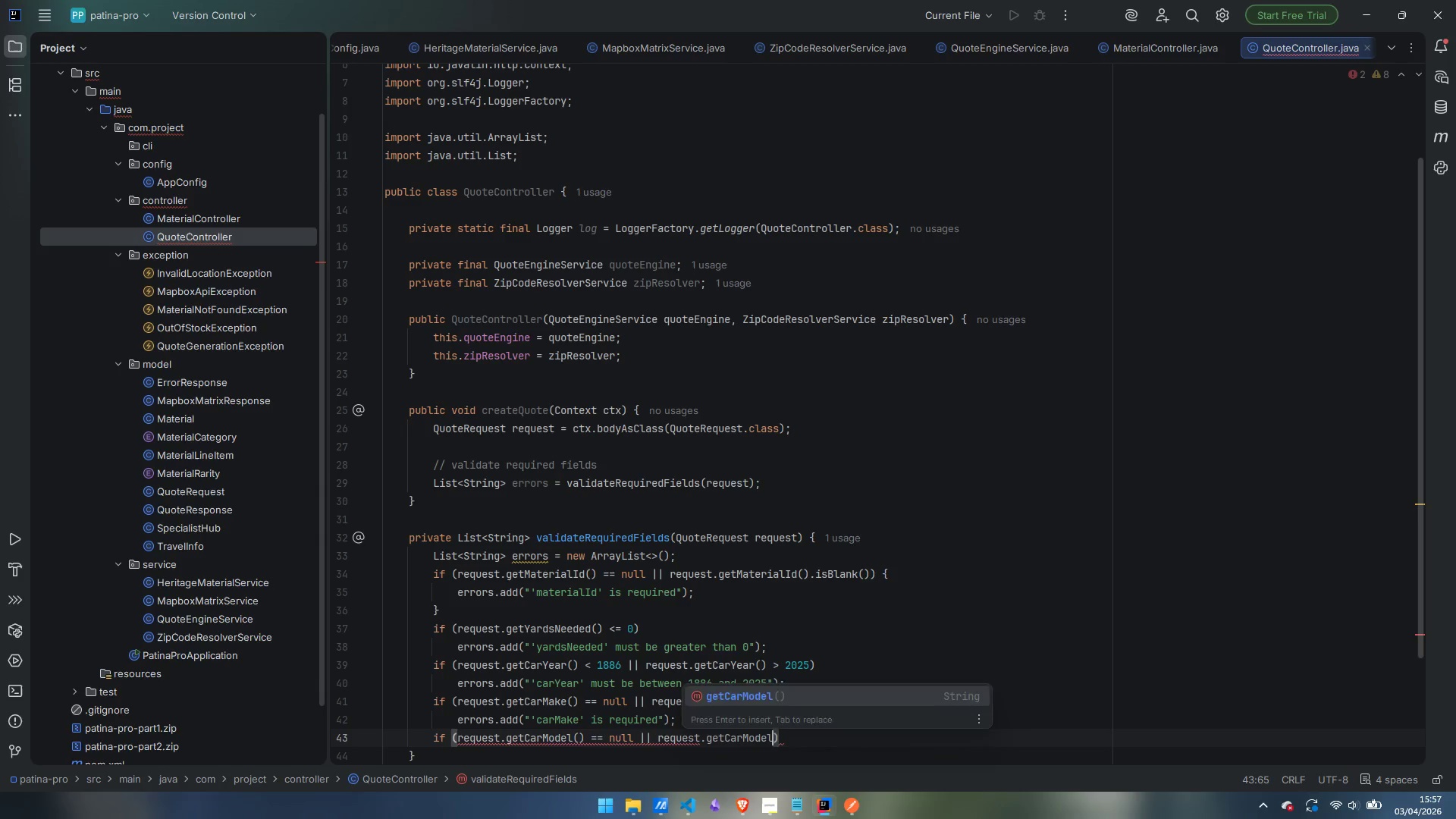 
key(Enter)
 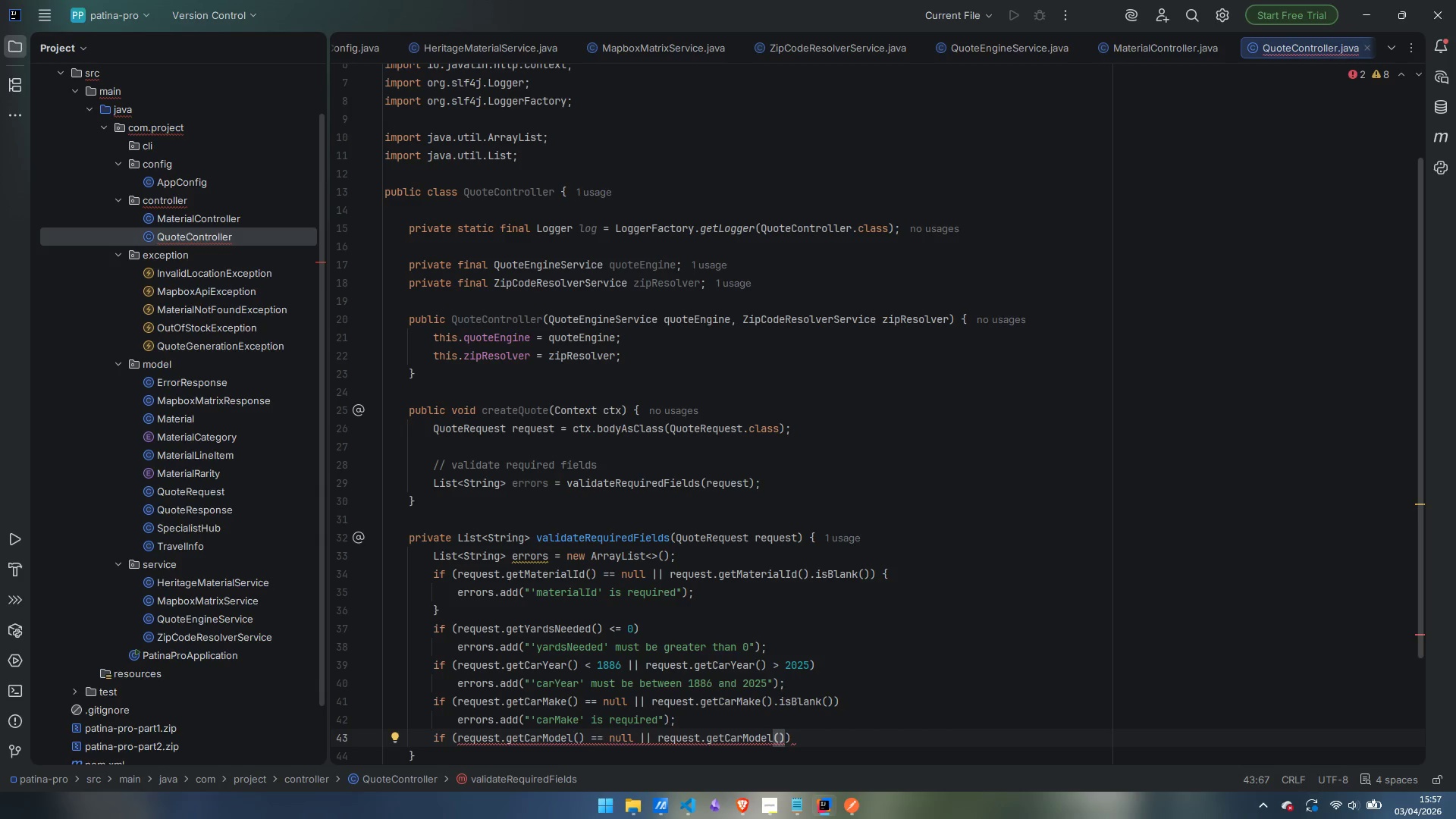 
type(.isBlanmk)
 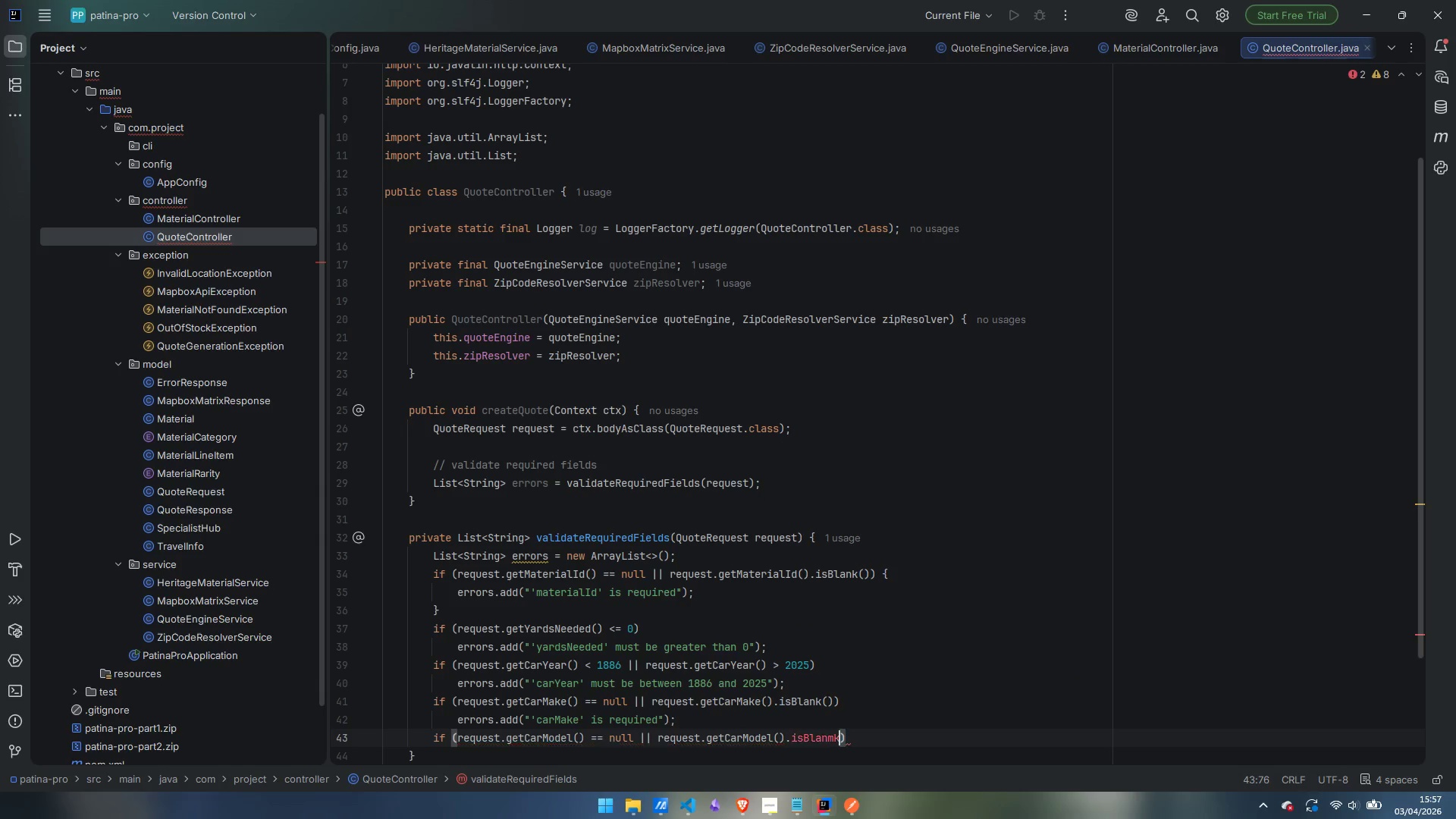 
key(Enter)
 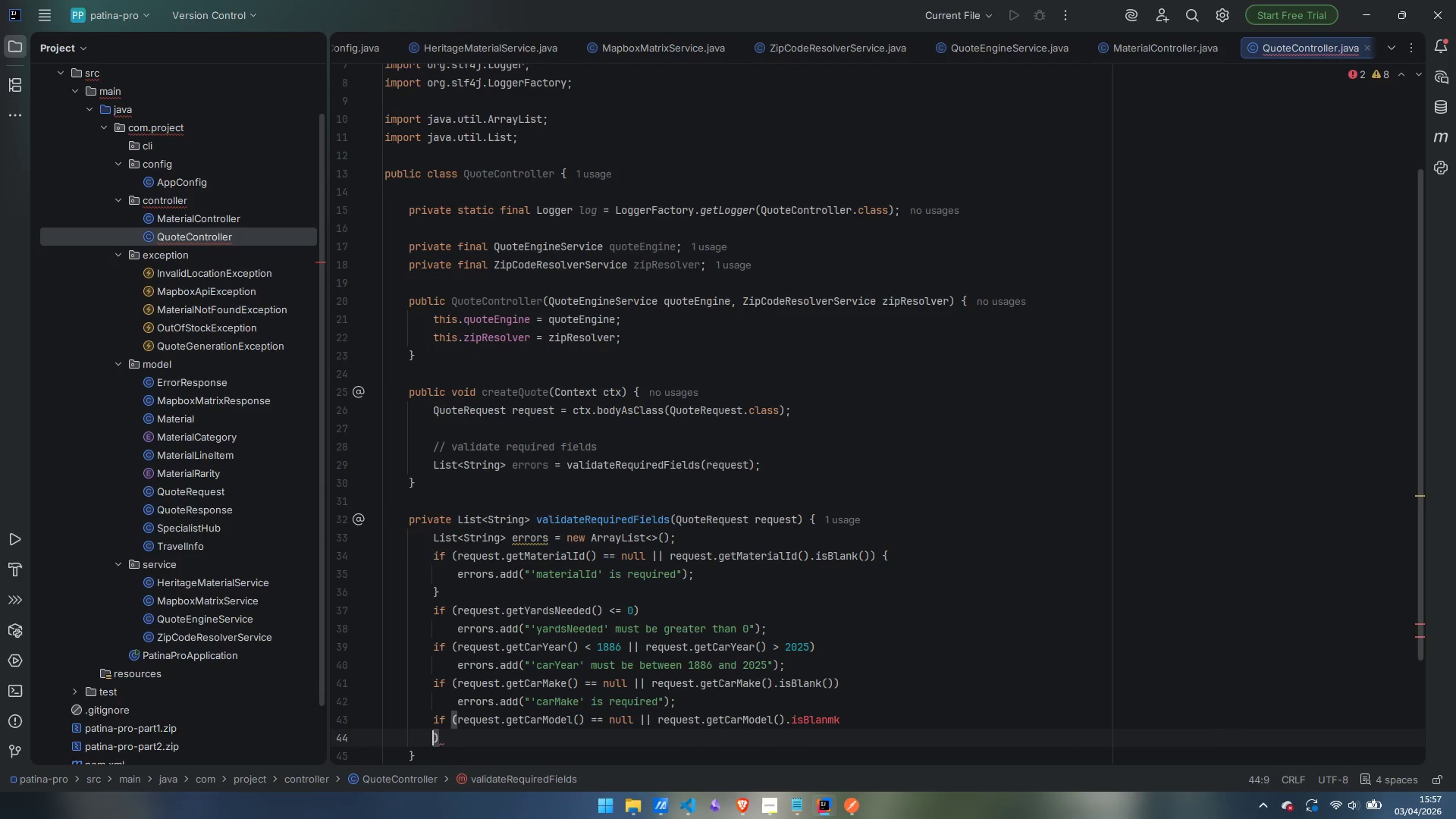 
key(Control+ControlLeft)
 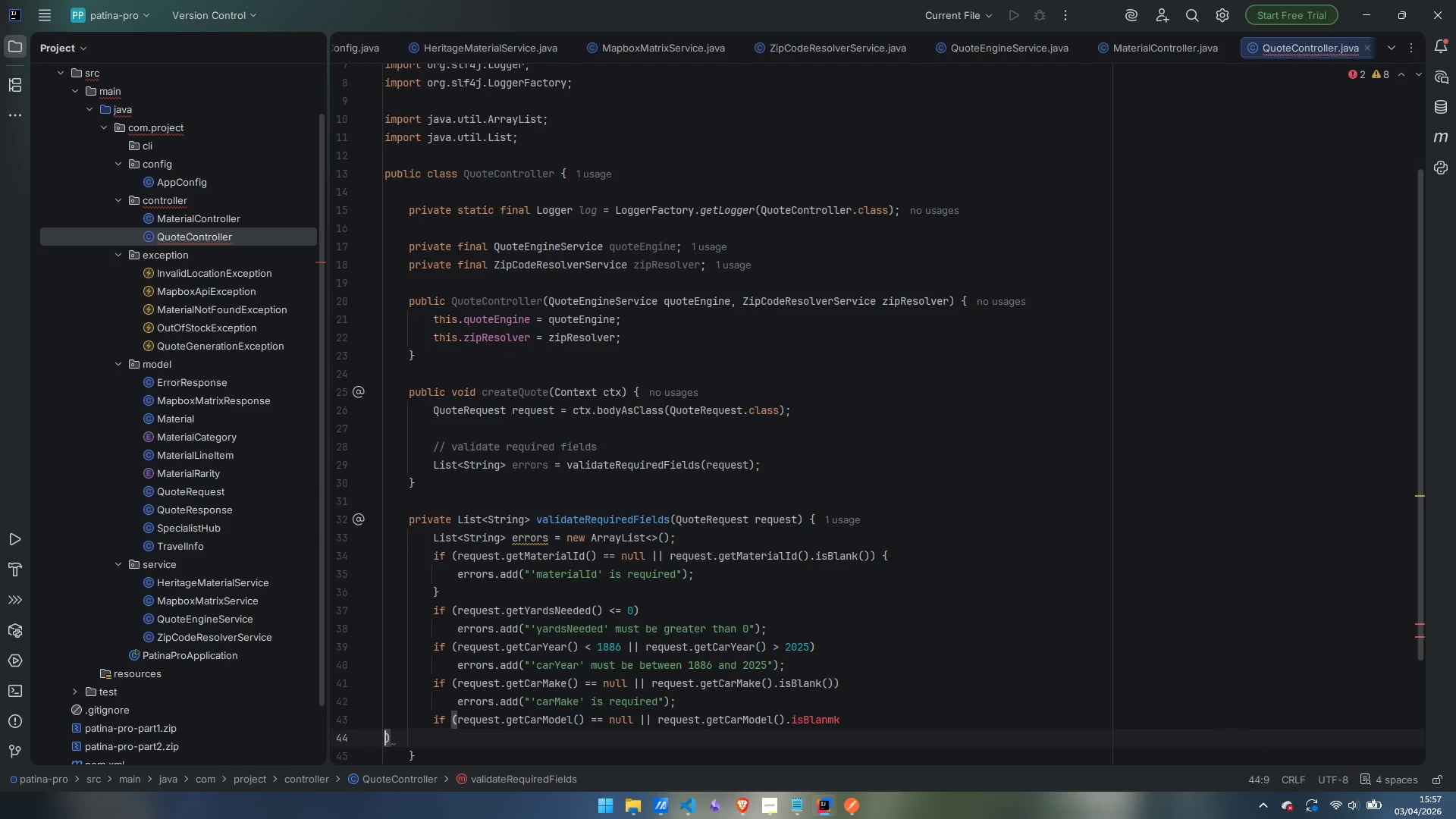 
key(Control+Backspace)
 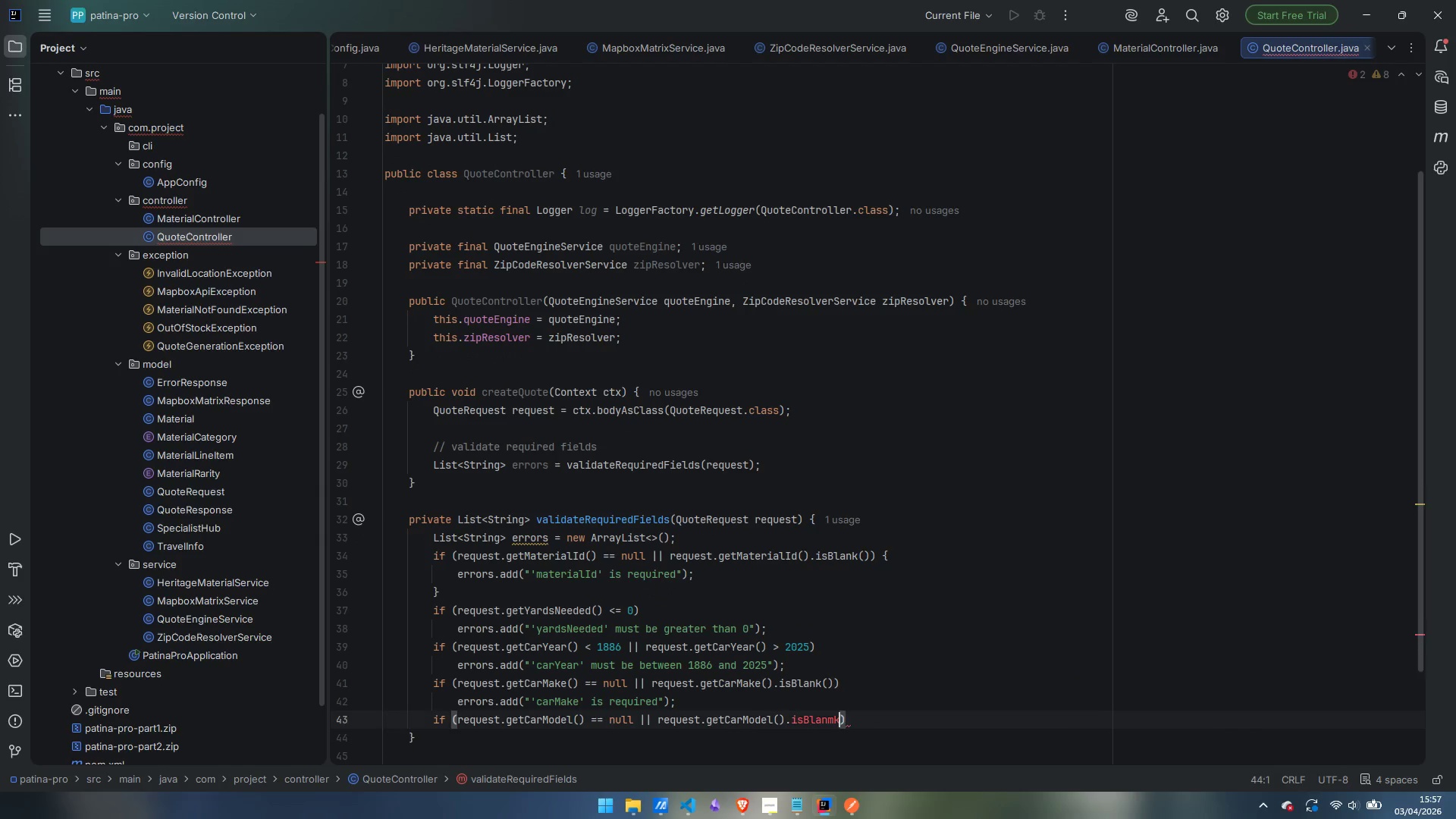 
key(Backspace)
key(Backspace)
key(Backspace)
type(k())
 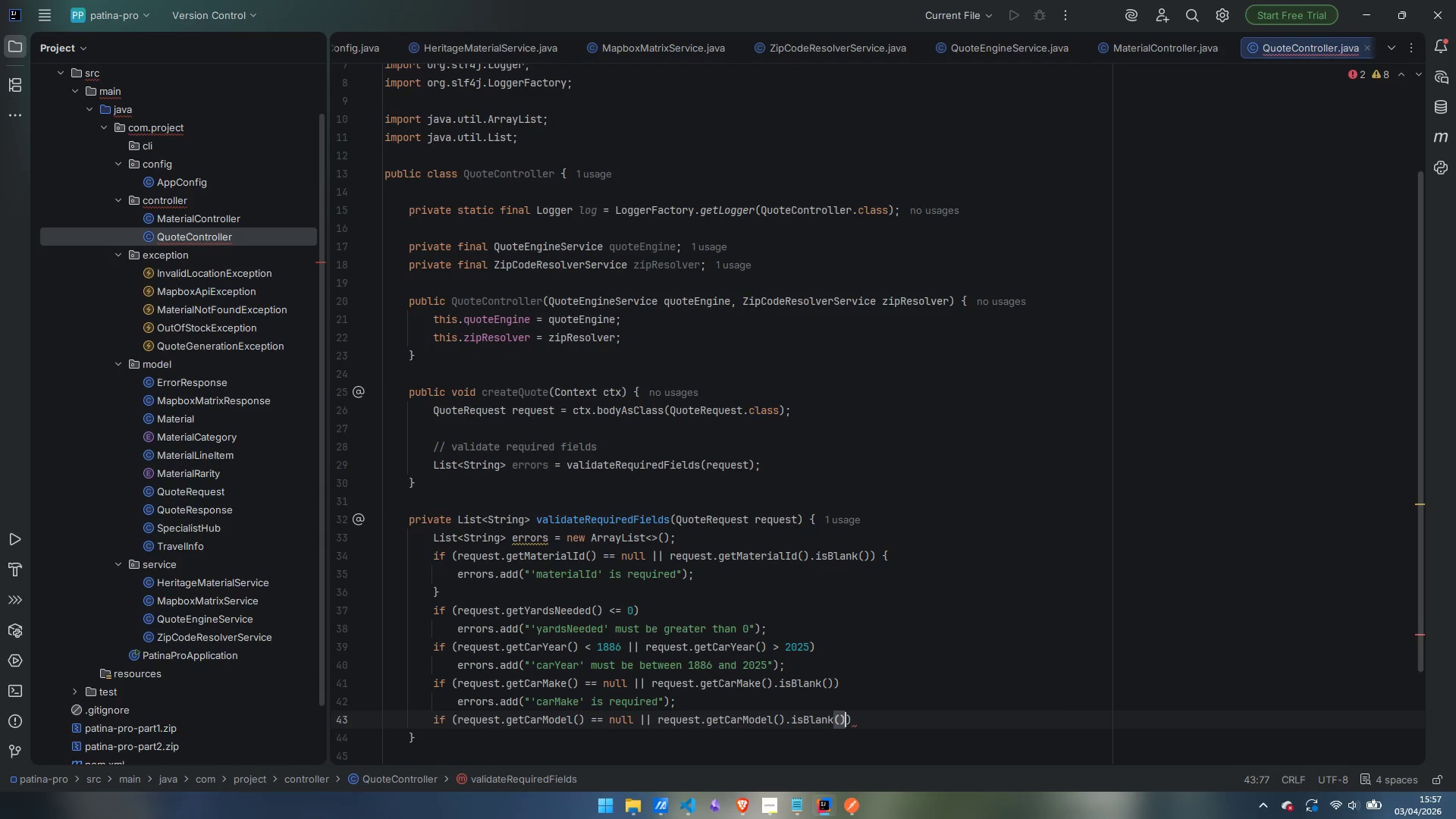 
key(ArrowRight)
 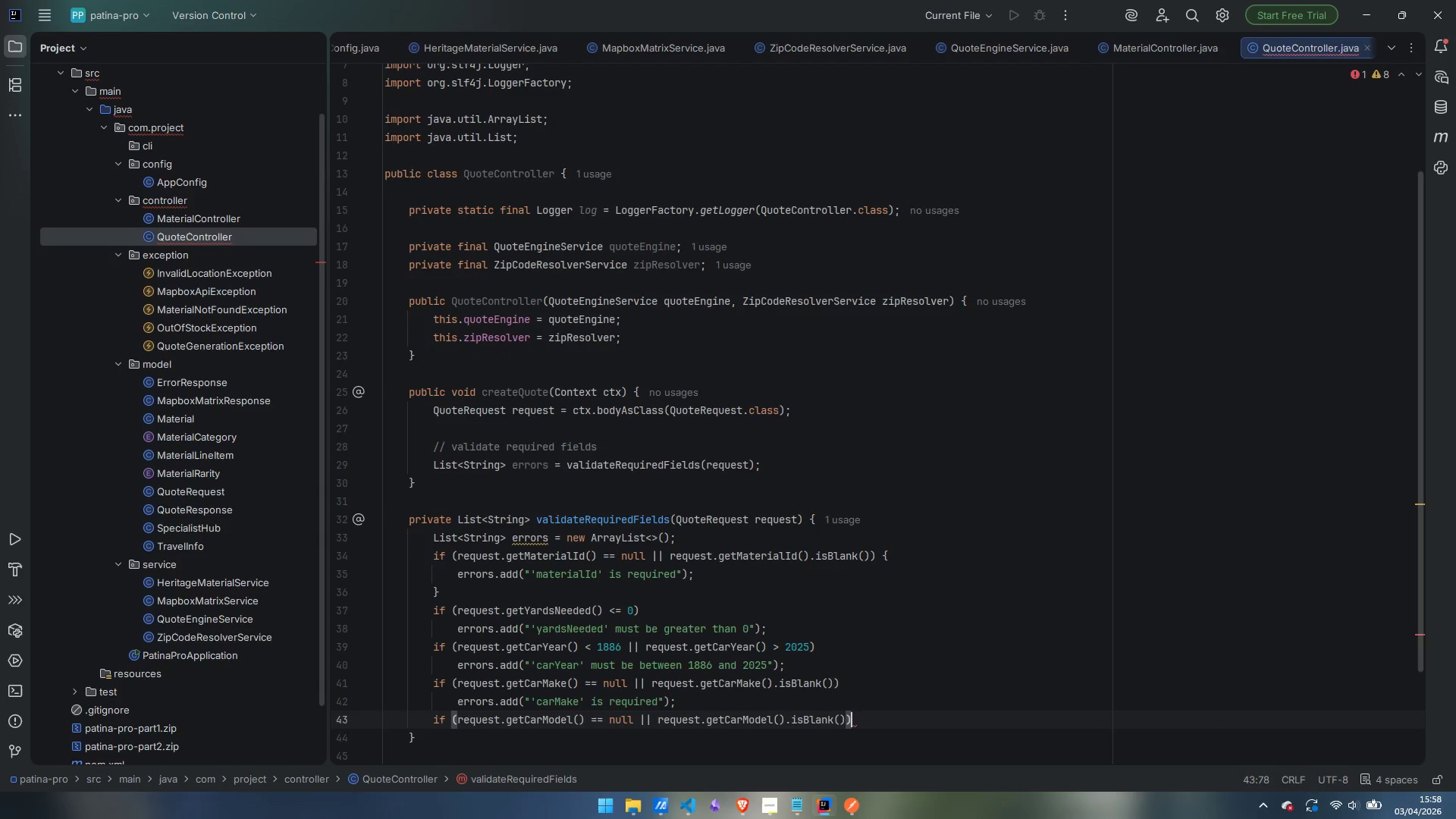 
key(Enter)
 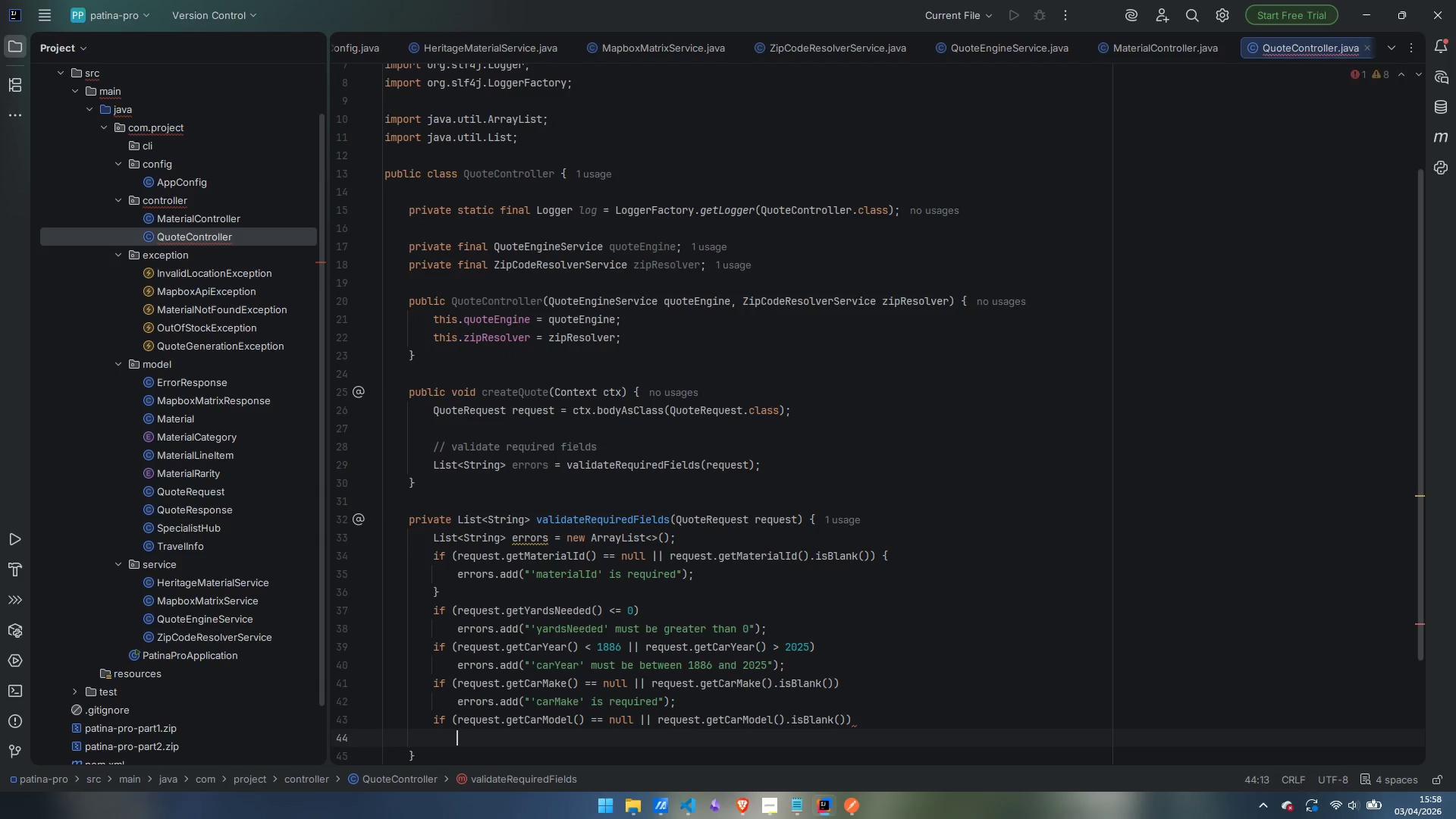 
type(errors.add)
 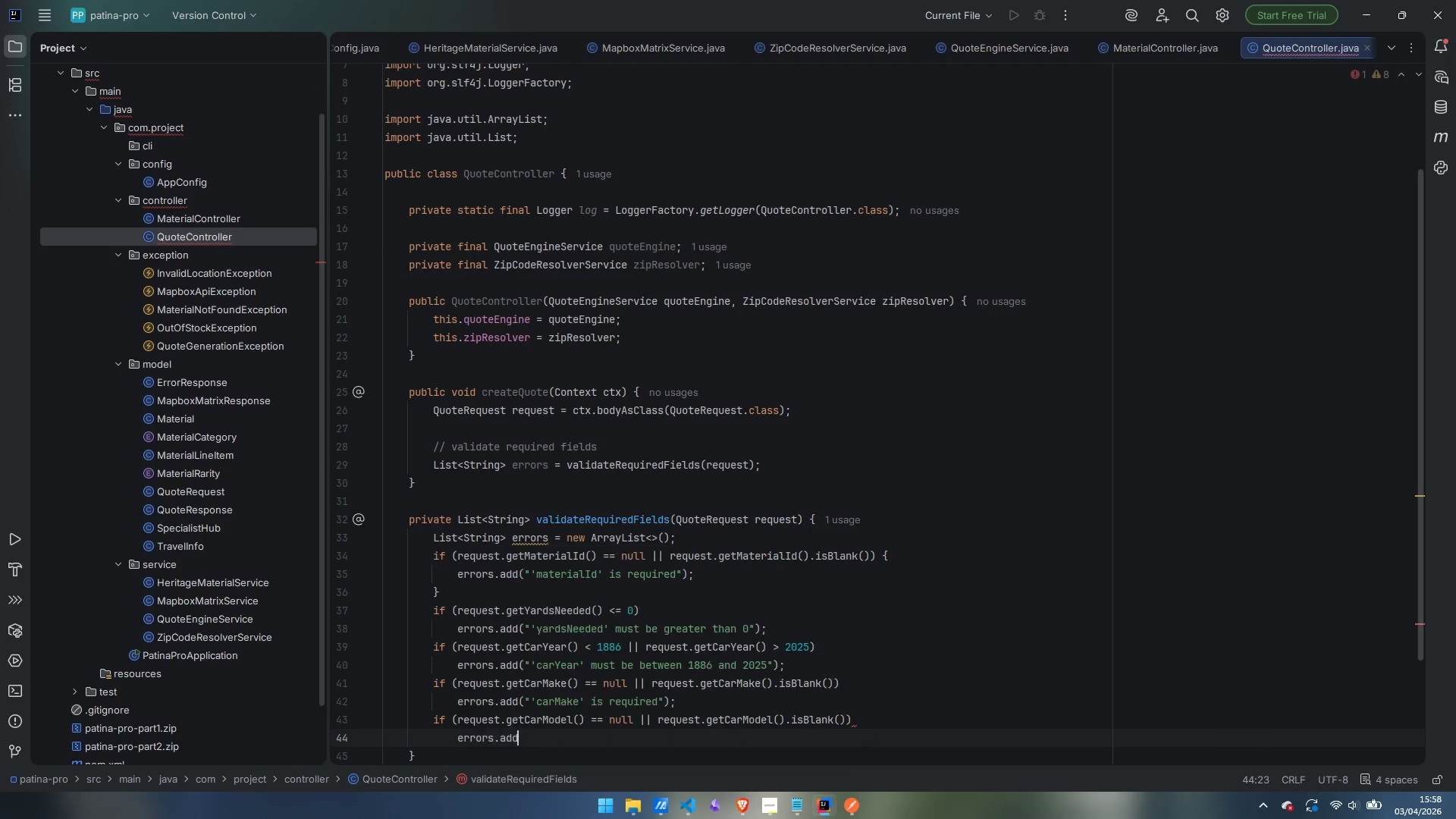 
key(Enter)
 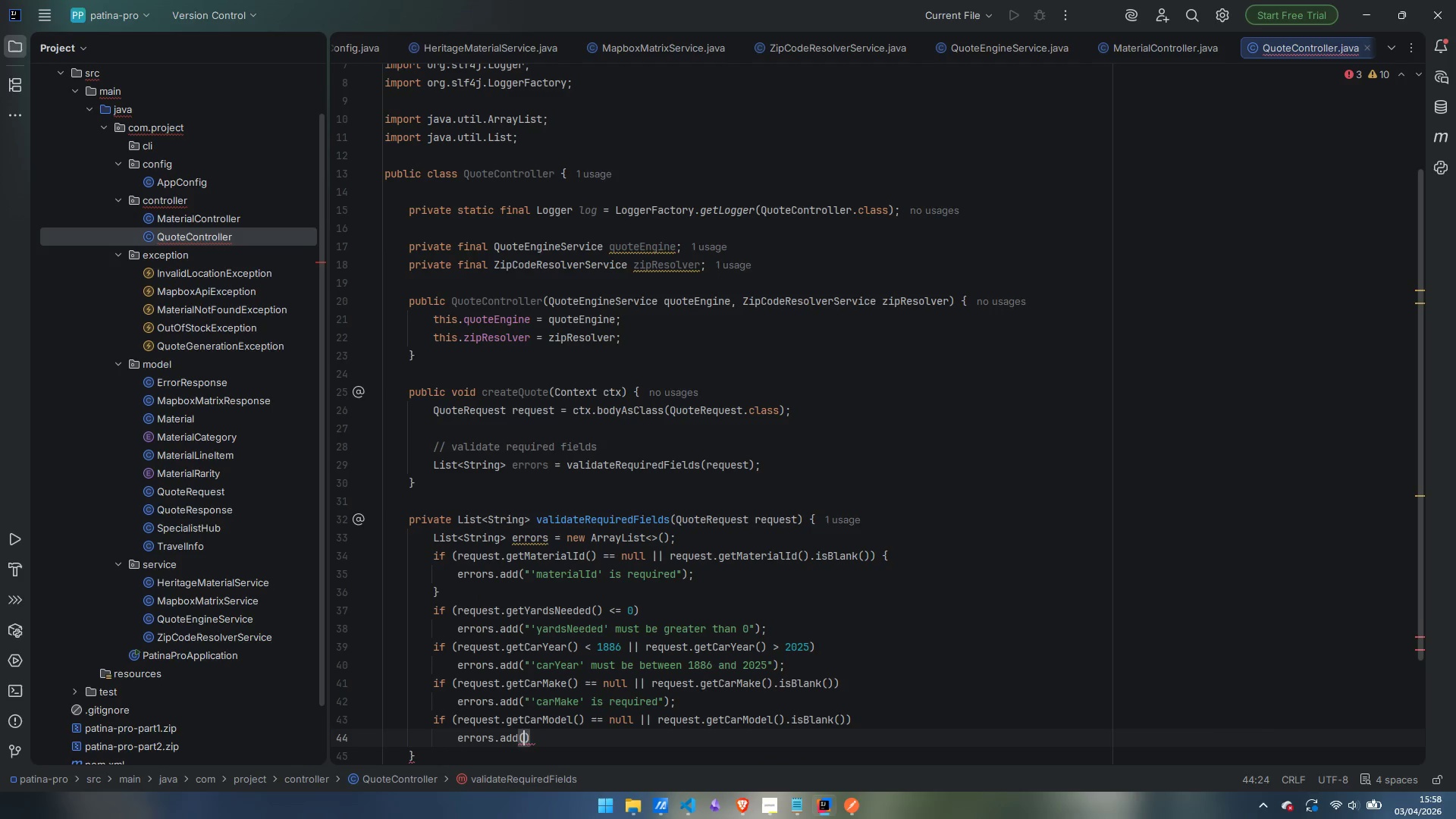 
key(Shift+Quote)
 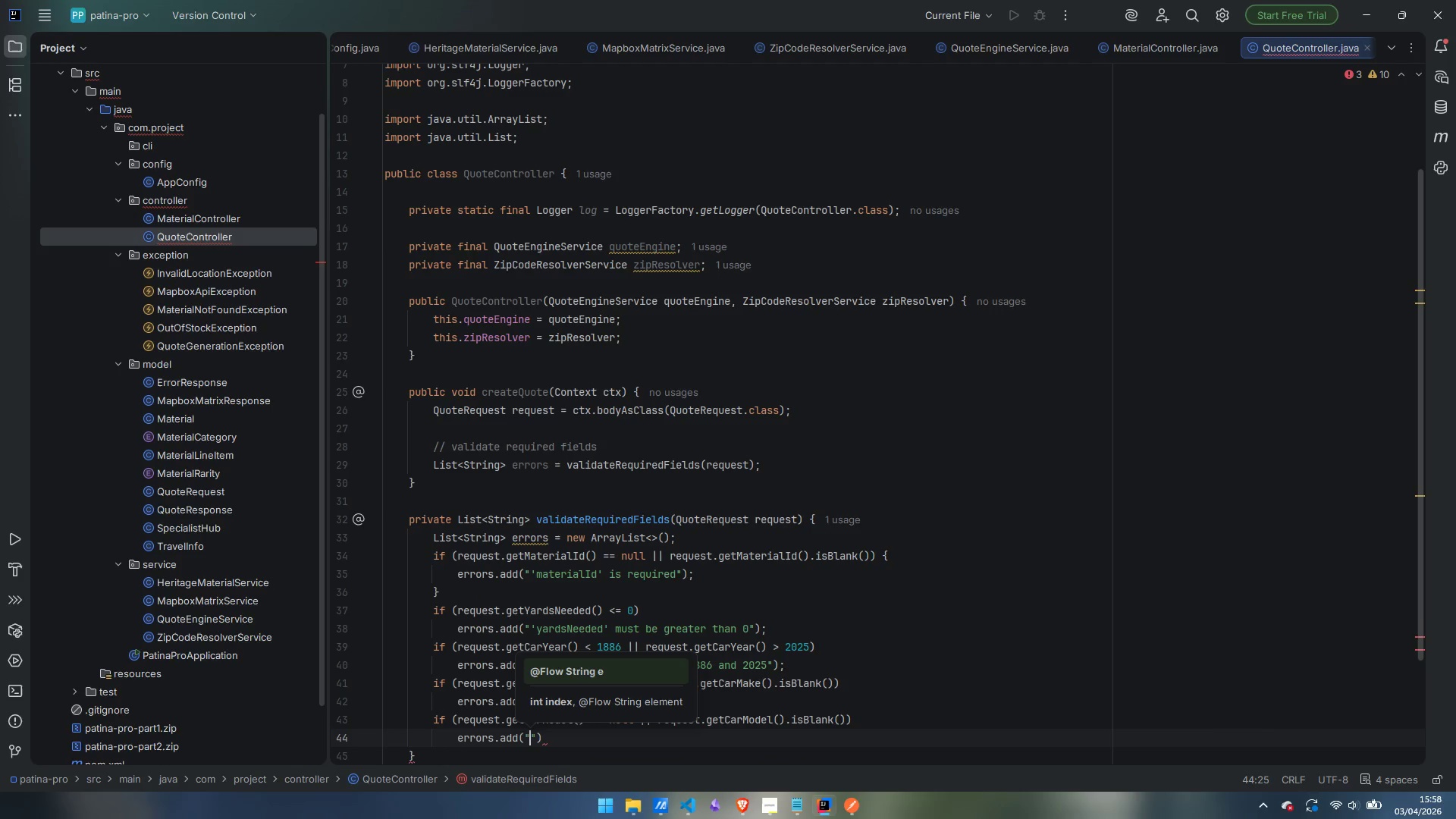 
key(Quote)
 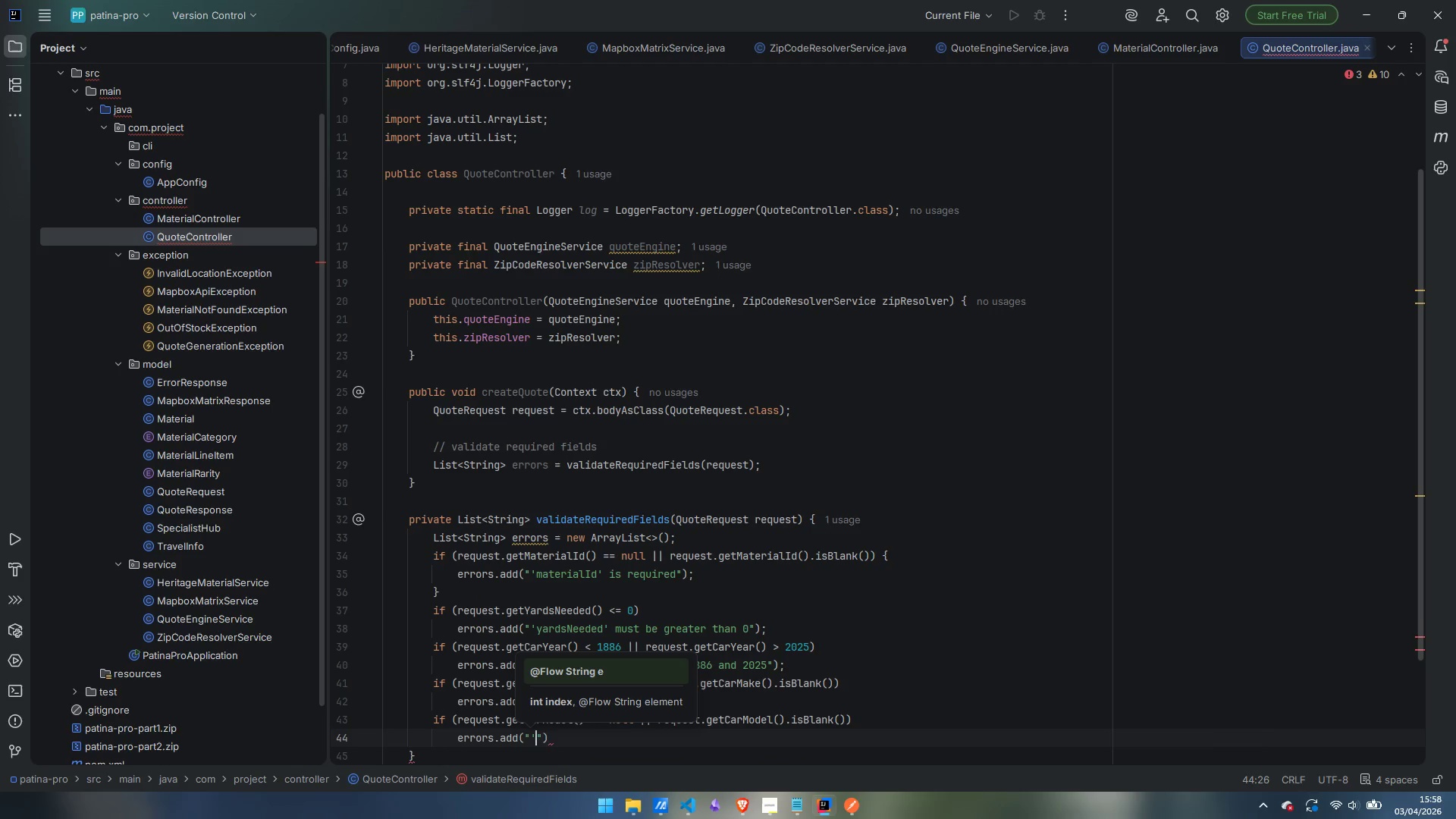 
key(Quote)
 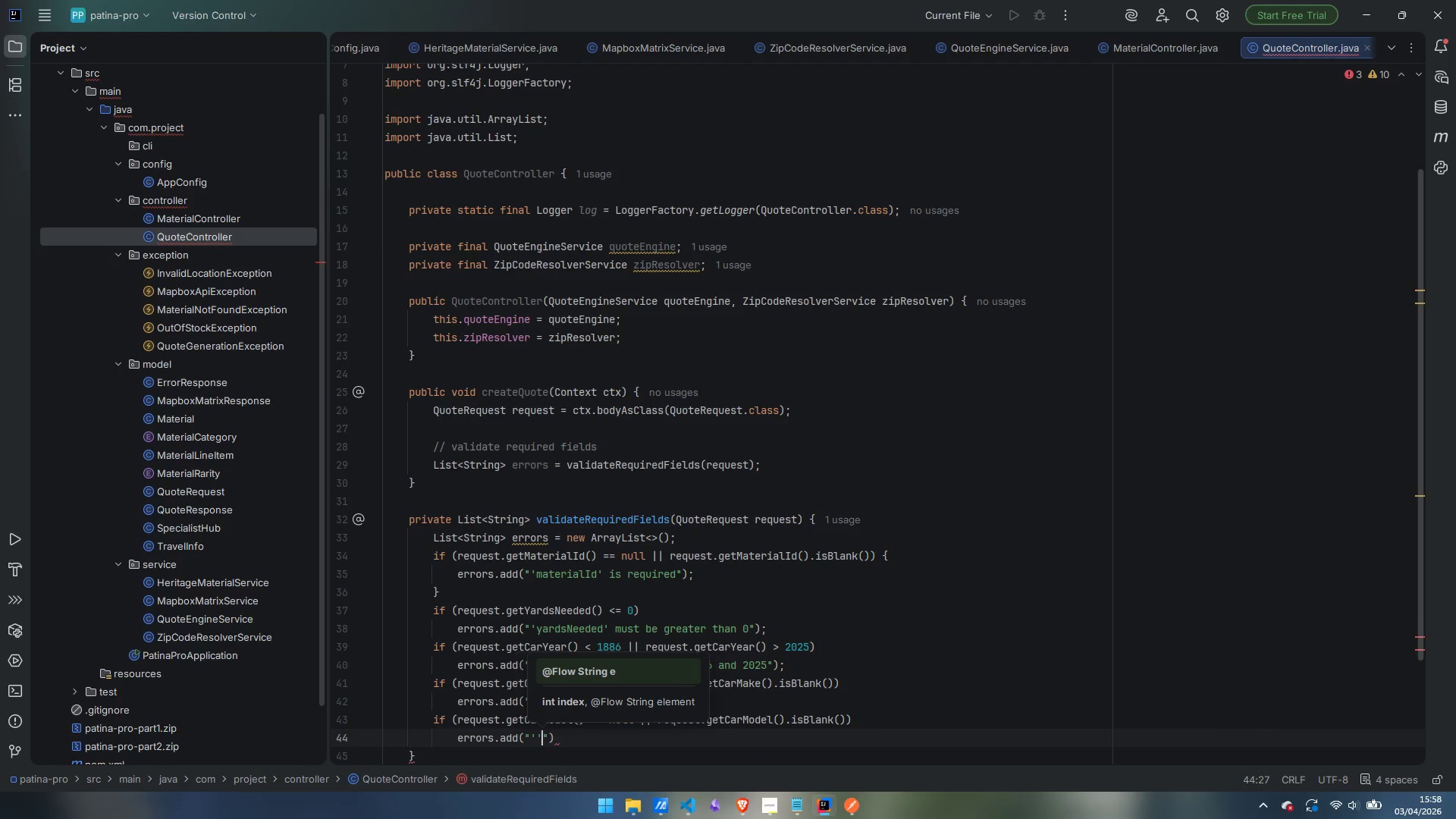 
key(ArrowLeft)
 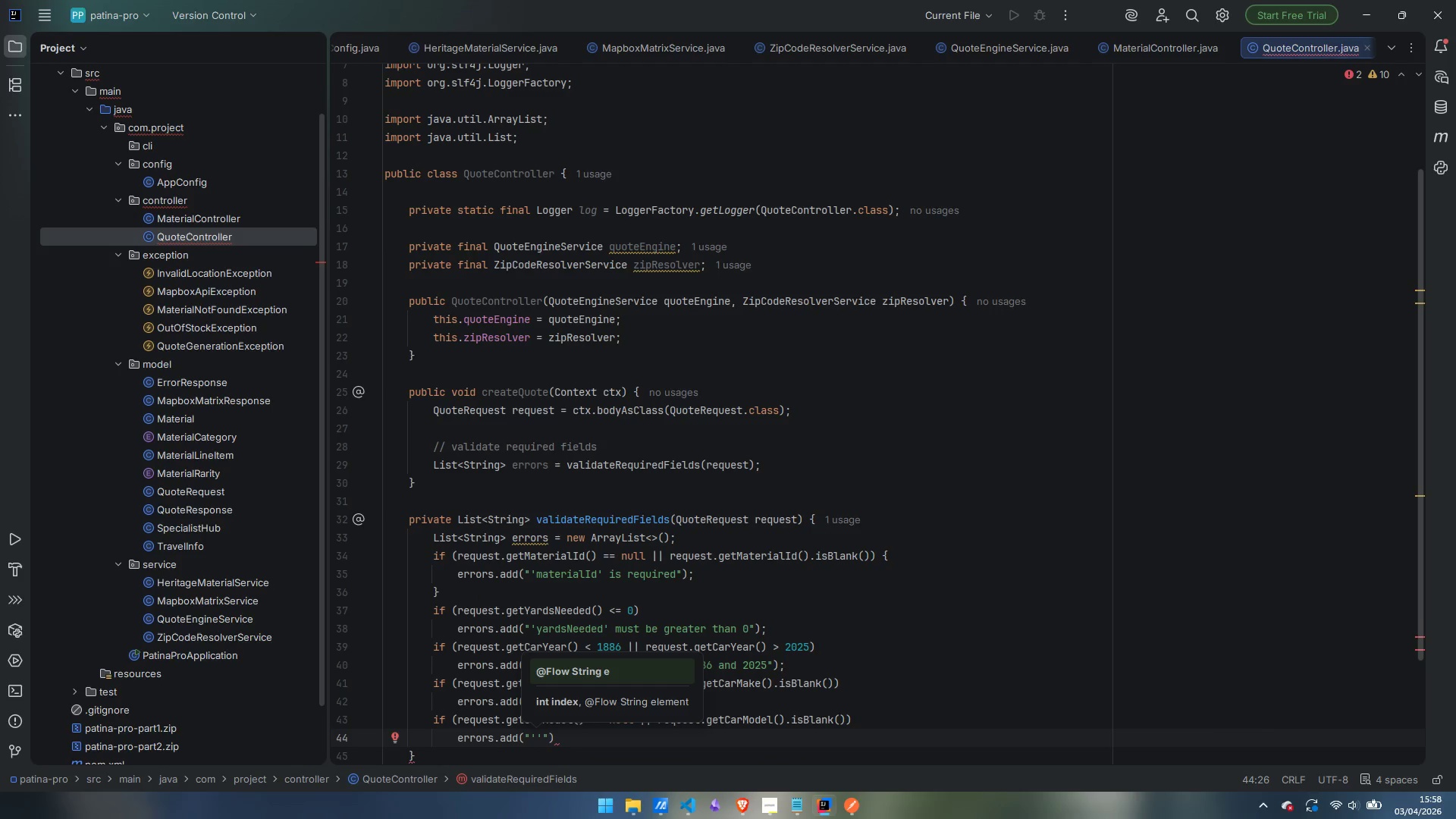 
type(carModel)
 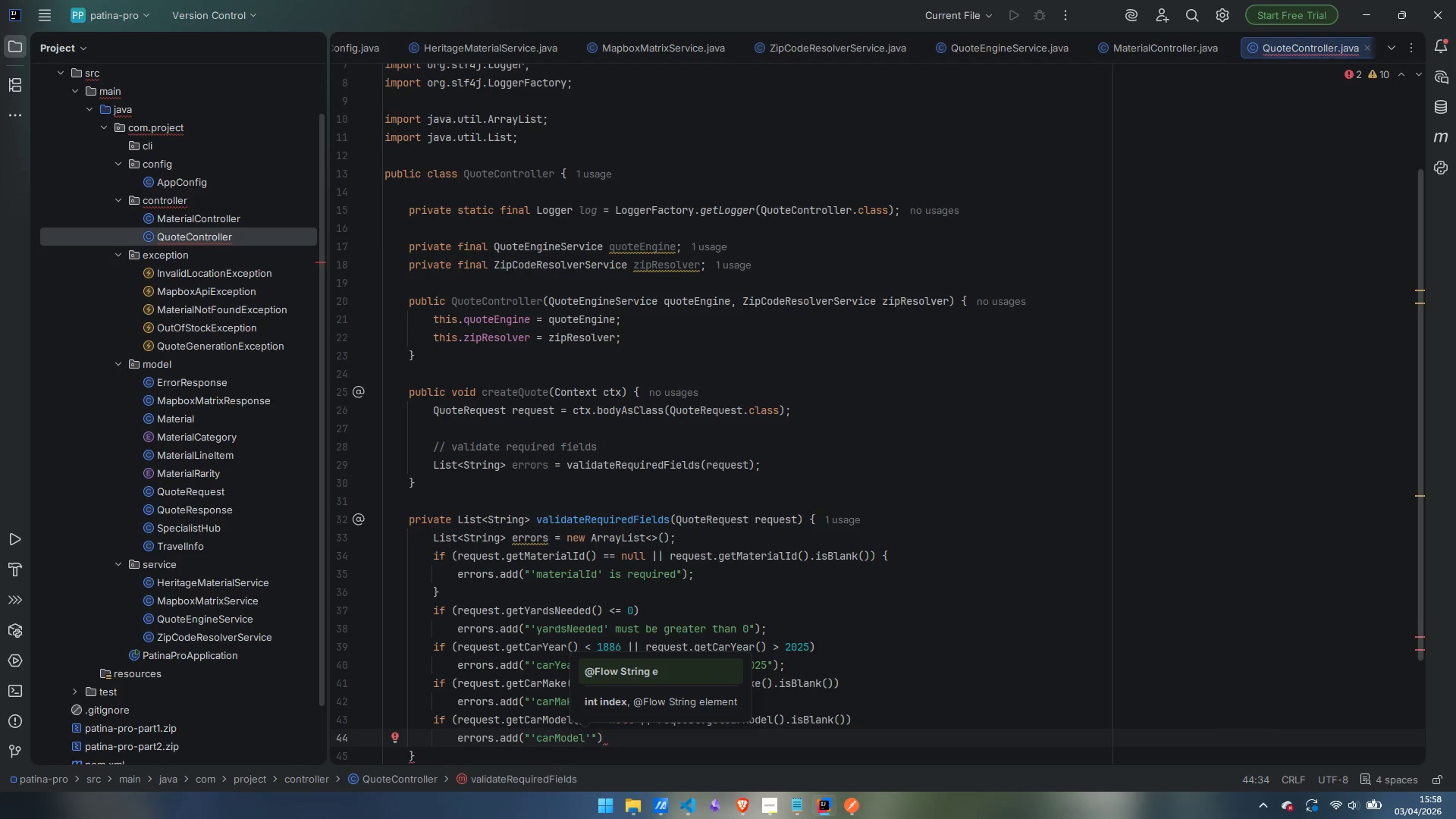 
key(ArrowRight)
 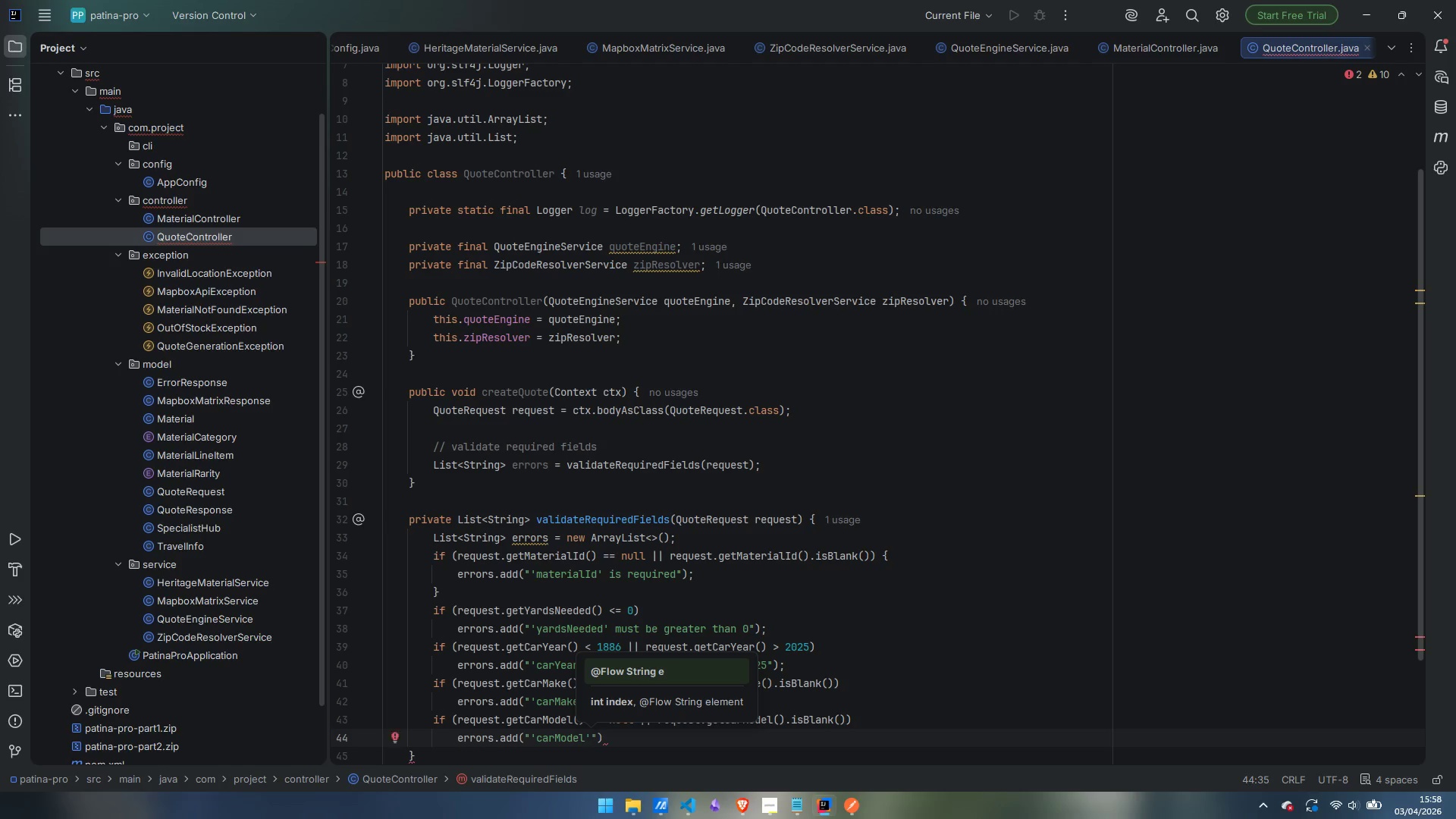 
type( is required)
 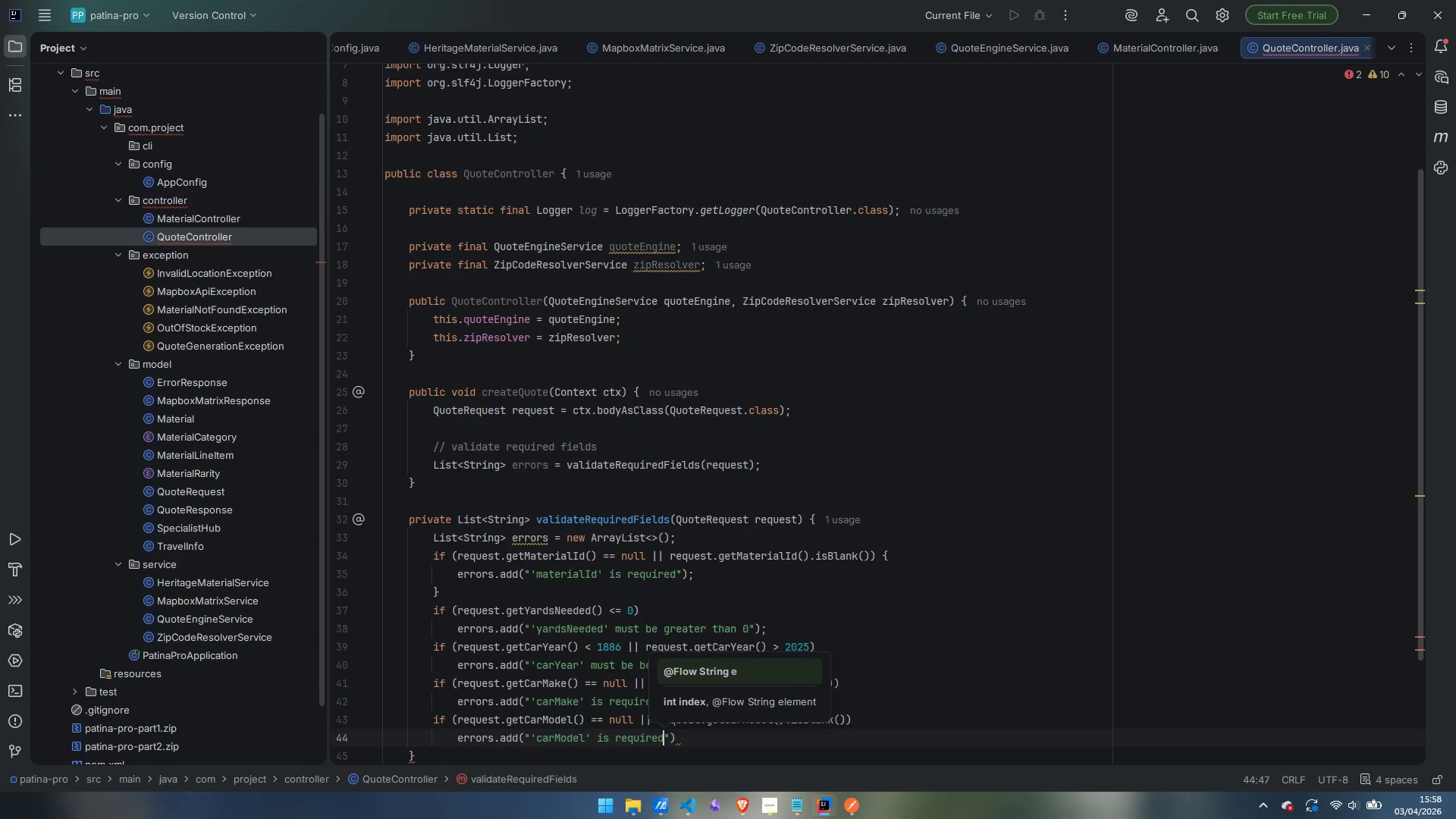 
key(ArrowRight)
 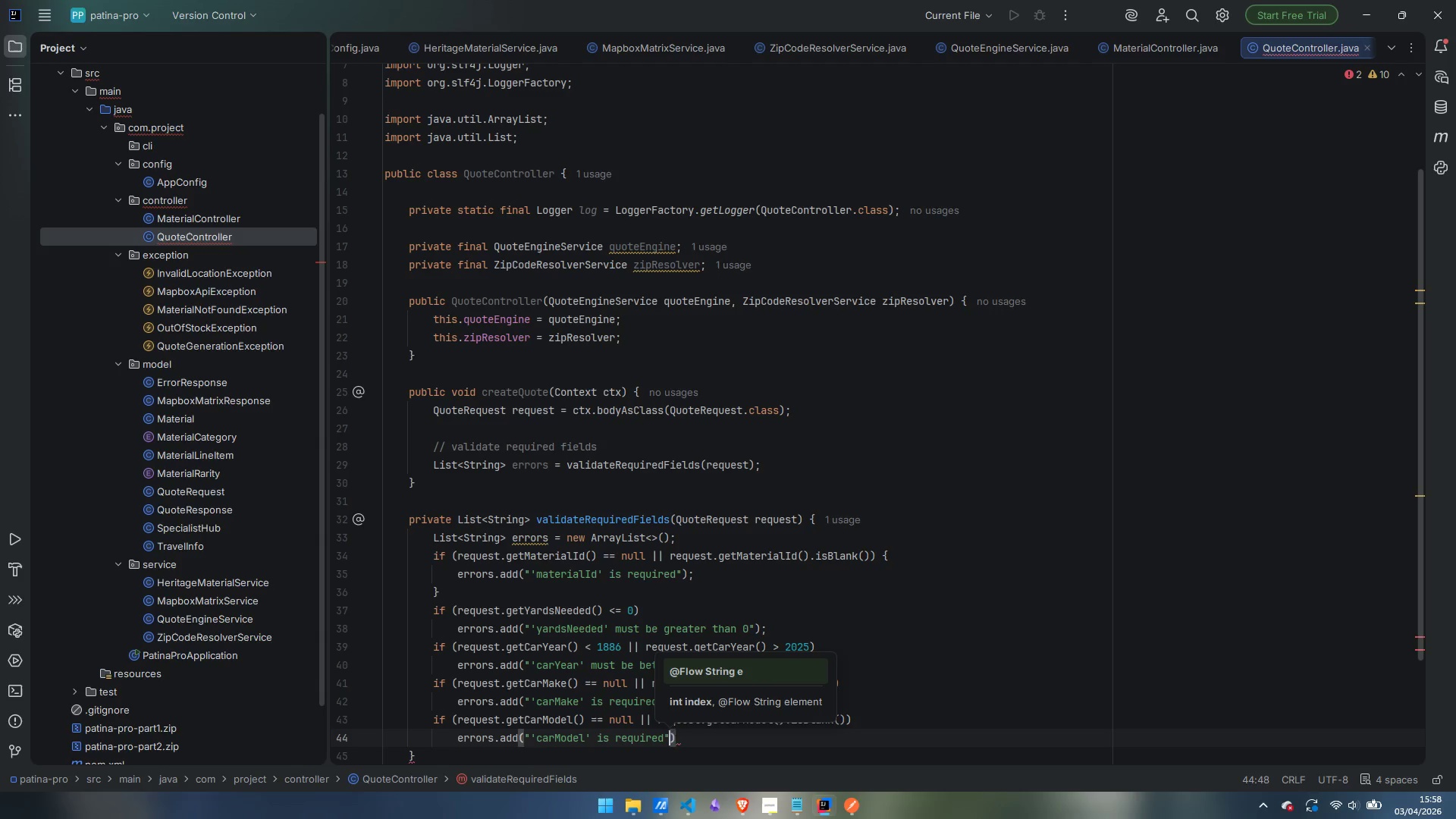 
key(ArrowRight)
 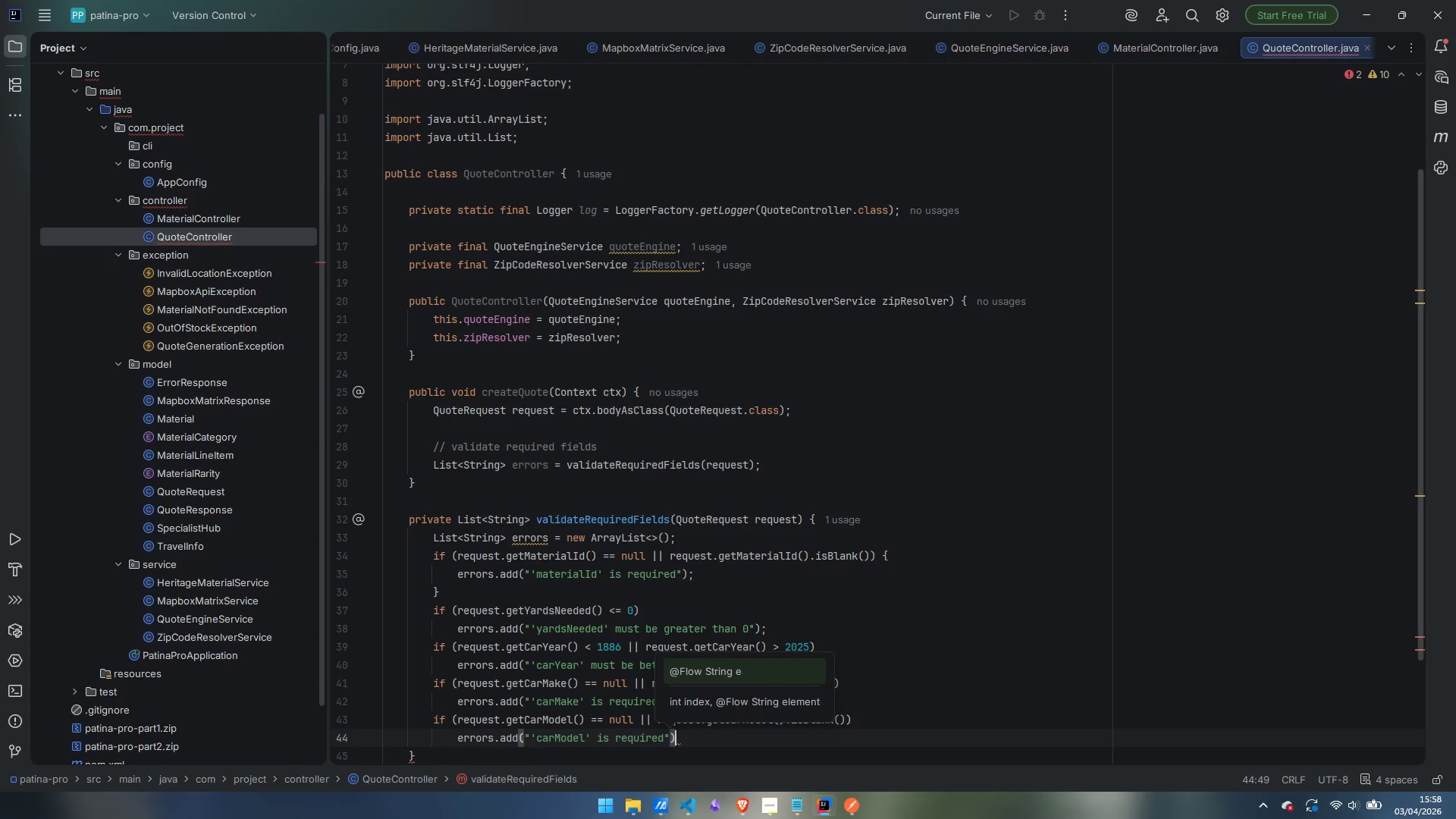 
key(Semicolon)
 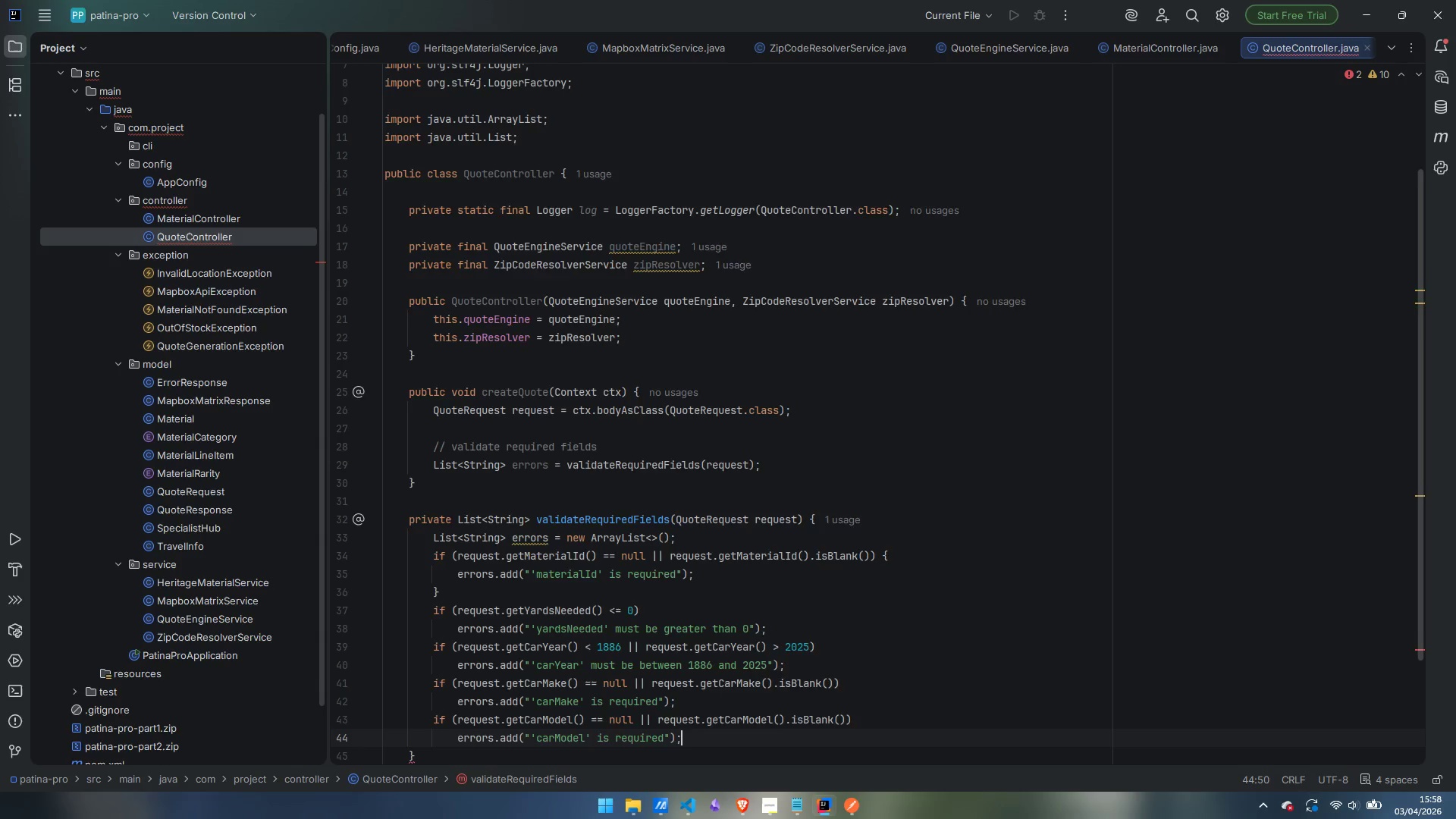 
key(Enter)
 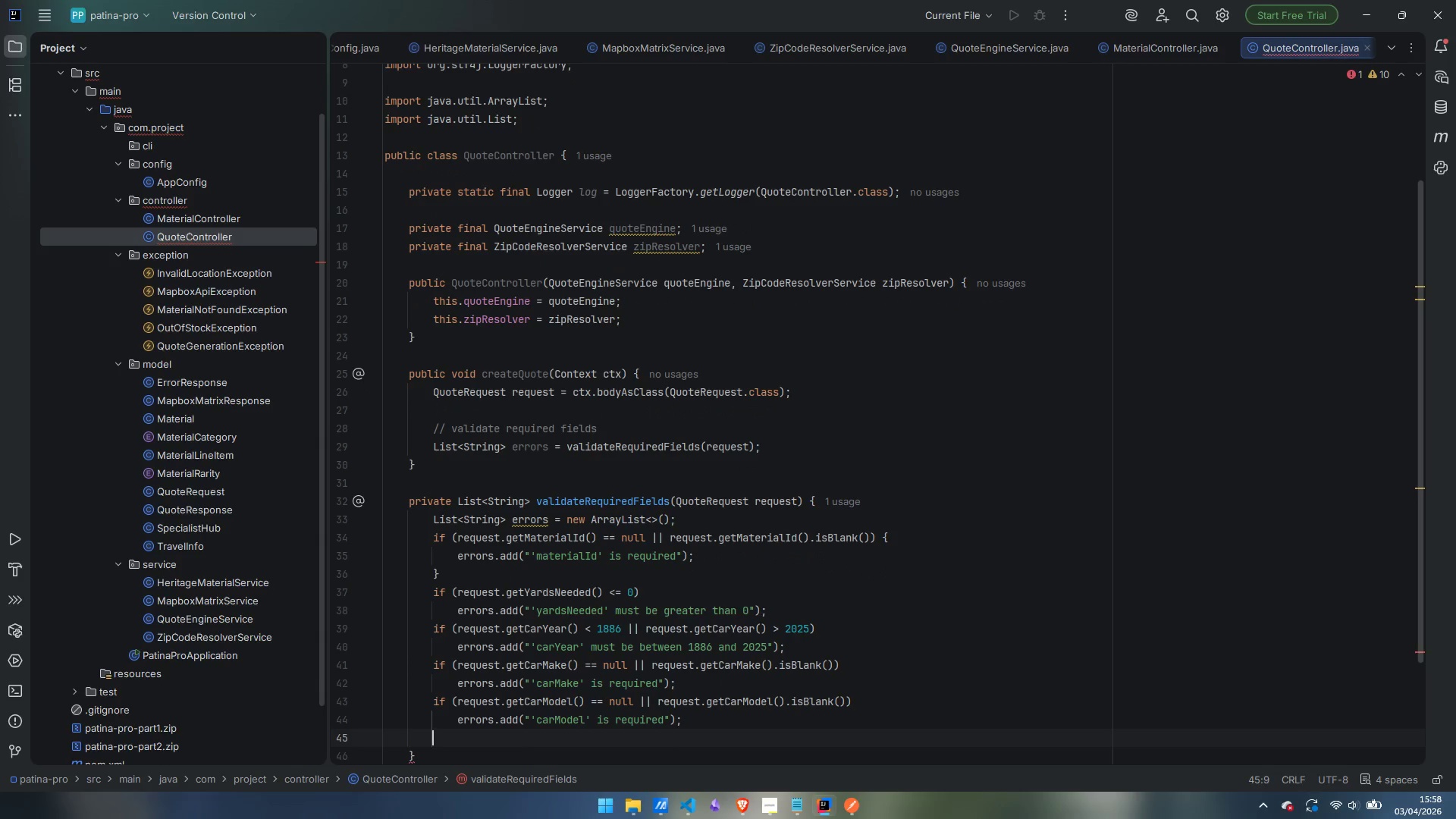 
type(if (request.getCustomerName() == null || request/.)
key(Backspace)
type(getCustomerName().isBalnk)
 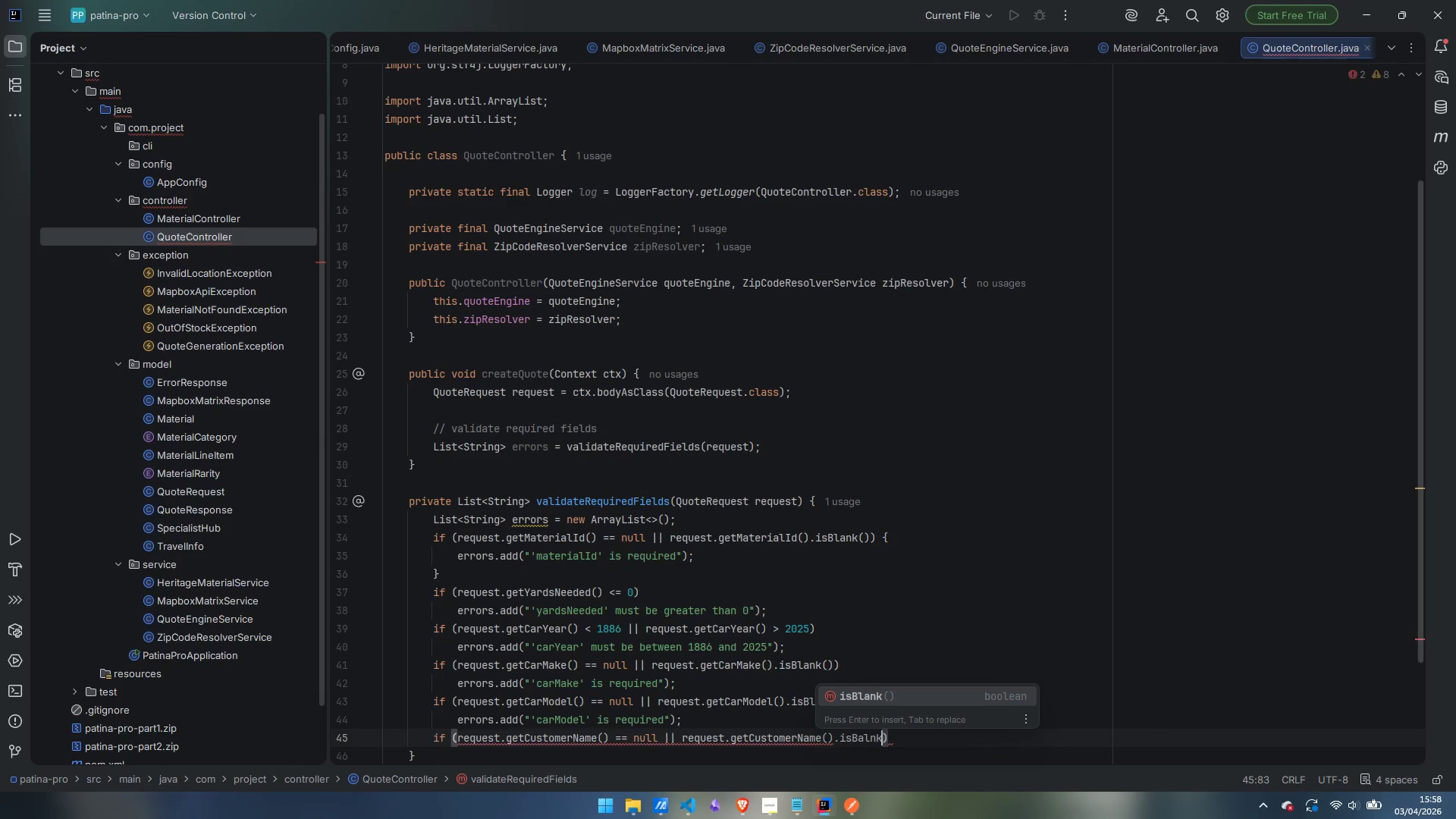 
key(Enter)
 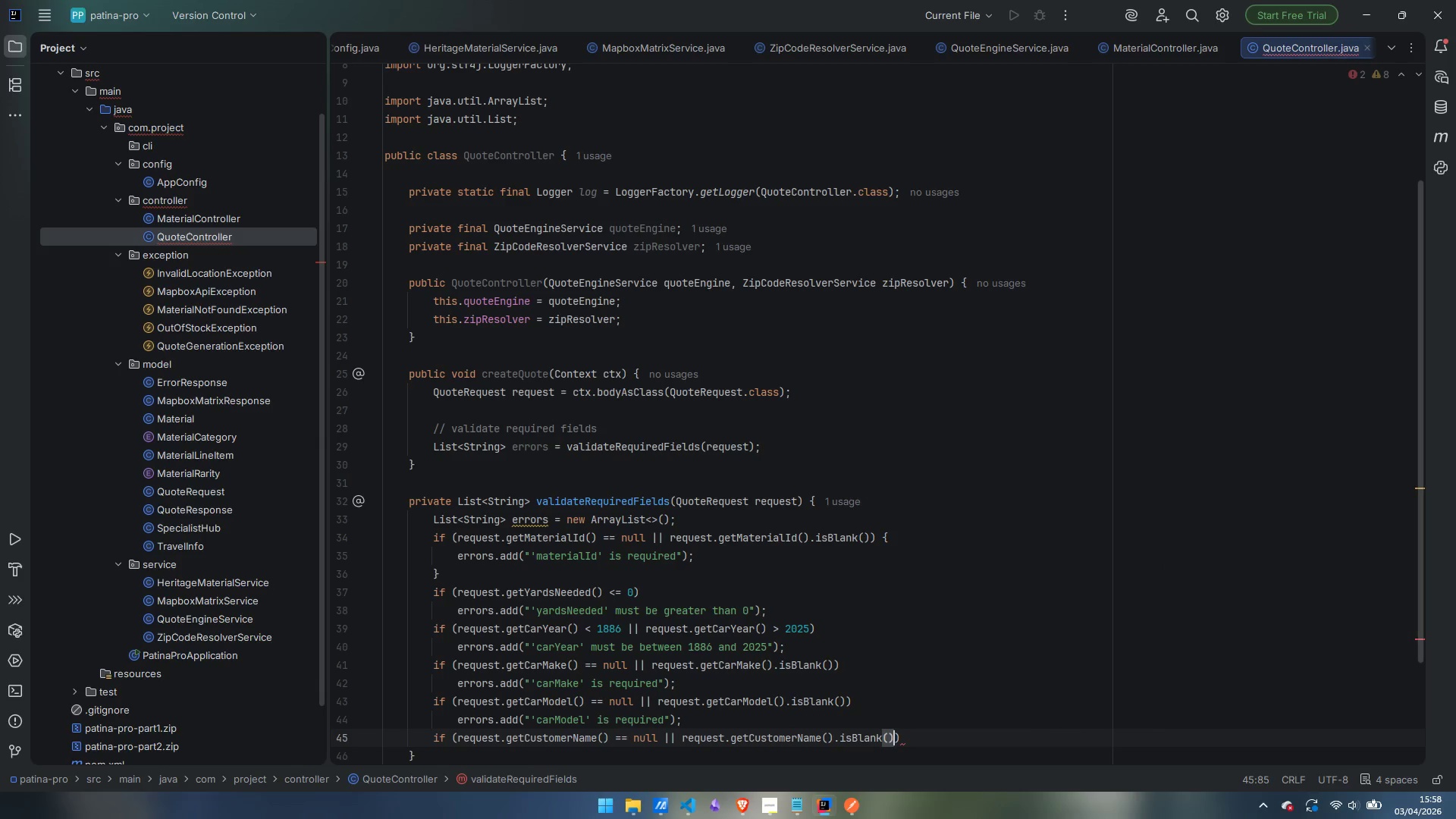 
key(ArrowRight)
 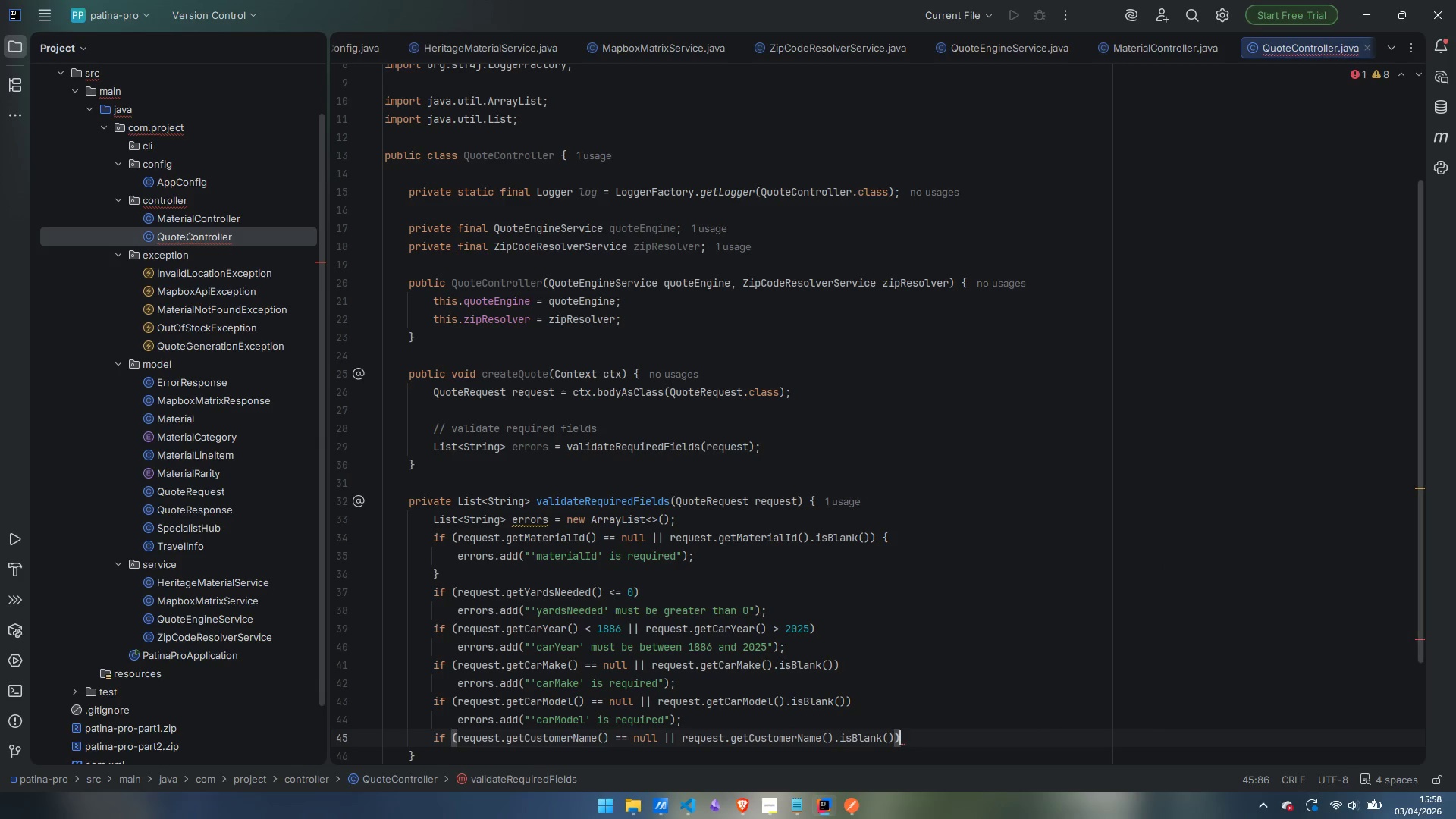 
key(Space)
 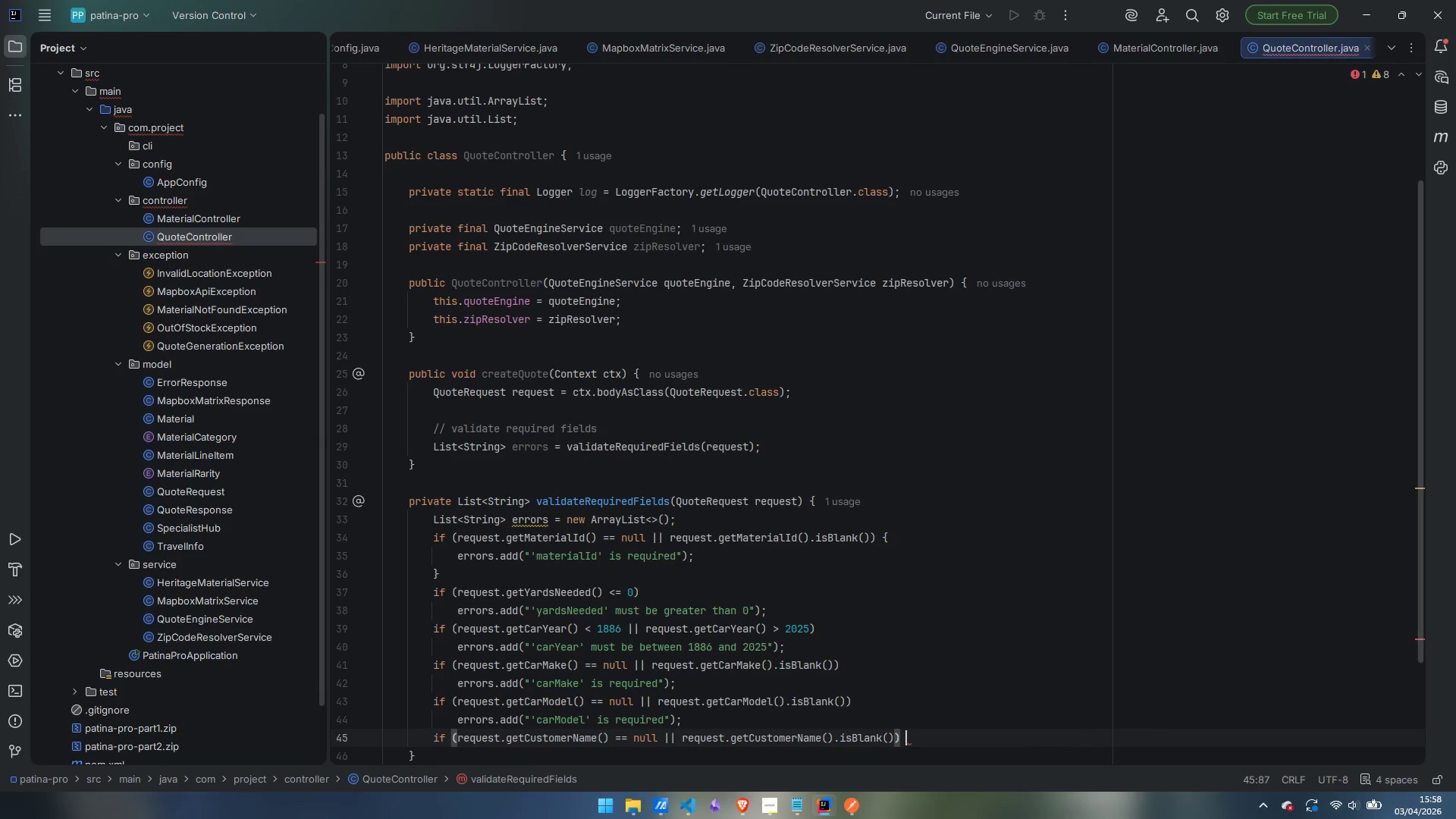 
key(Shift+ShiftLeft)
 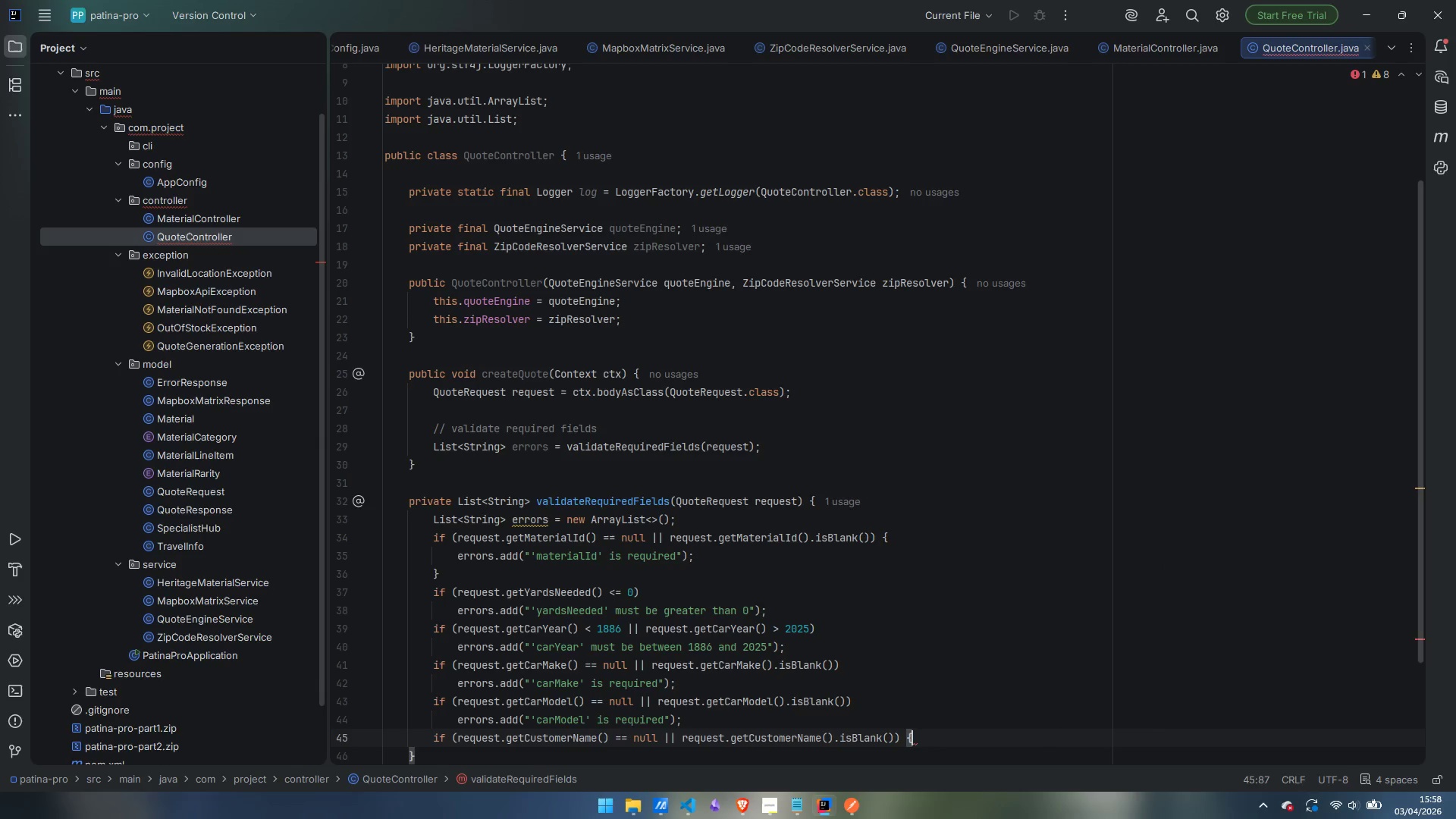 
key(Shift+BracketLeft)
 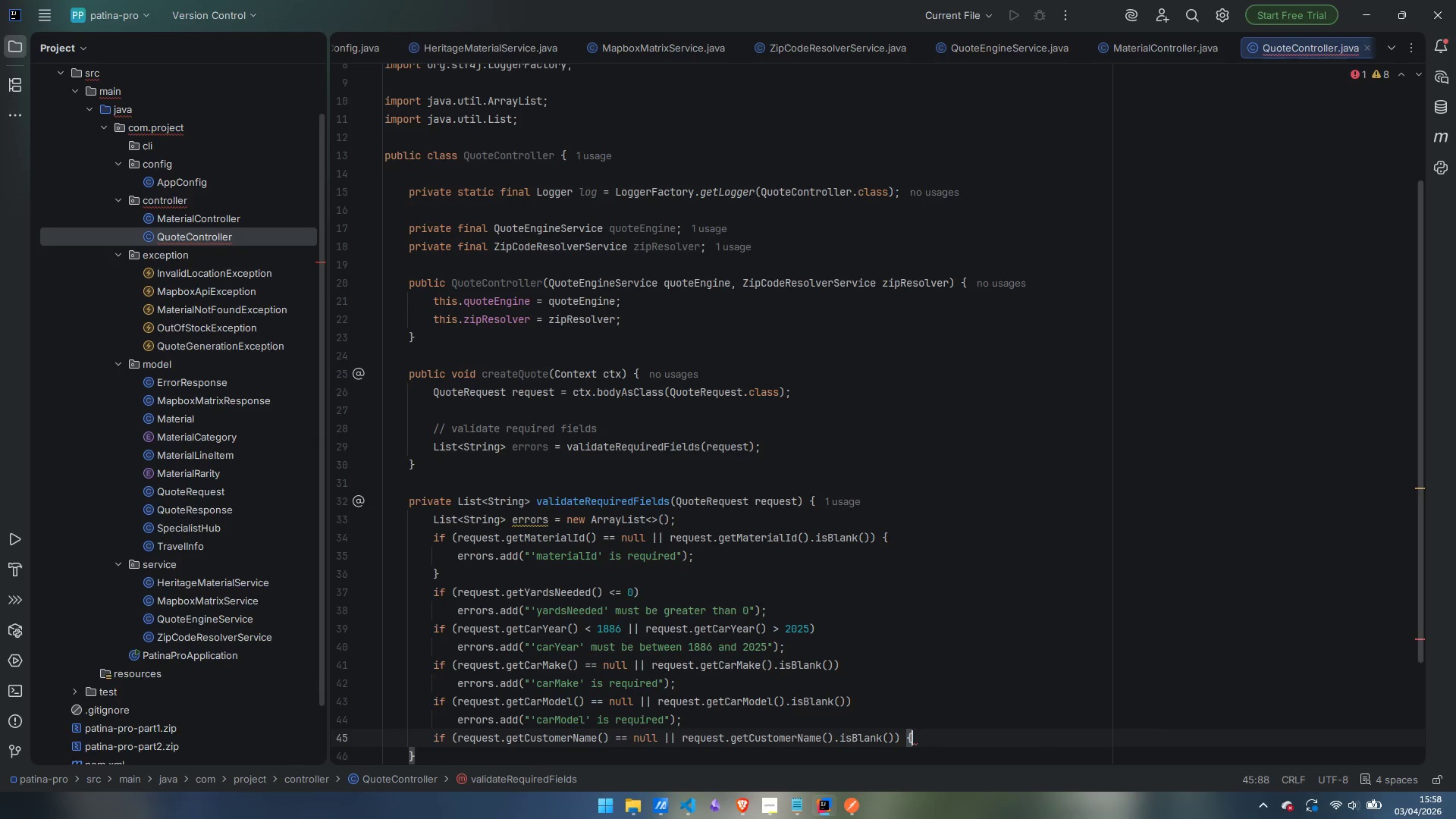 
key(Enter)
 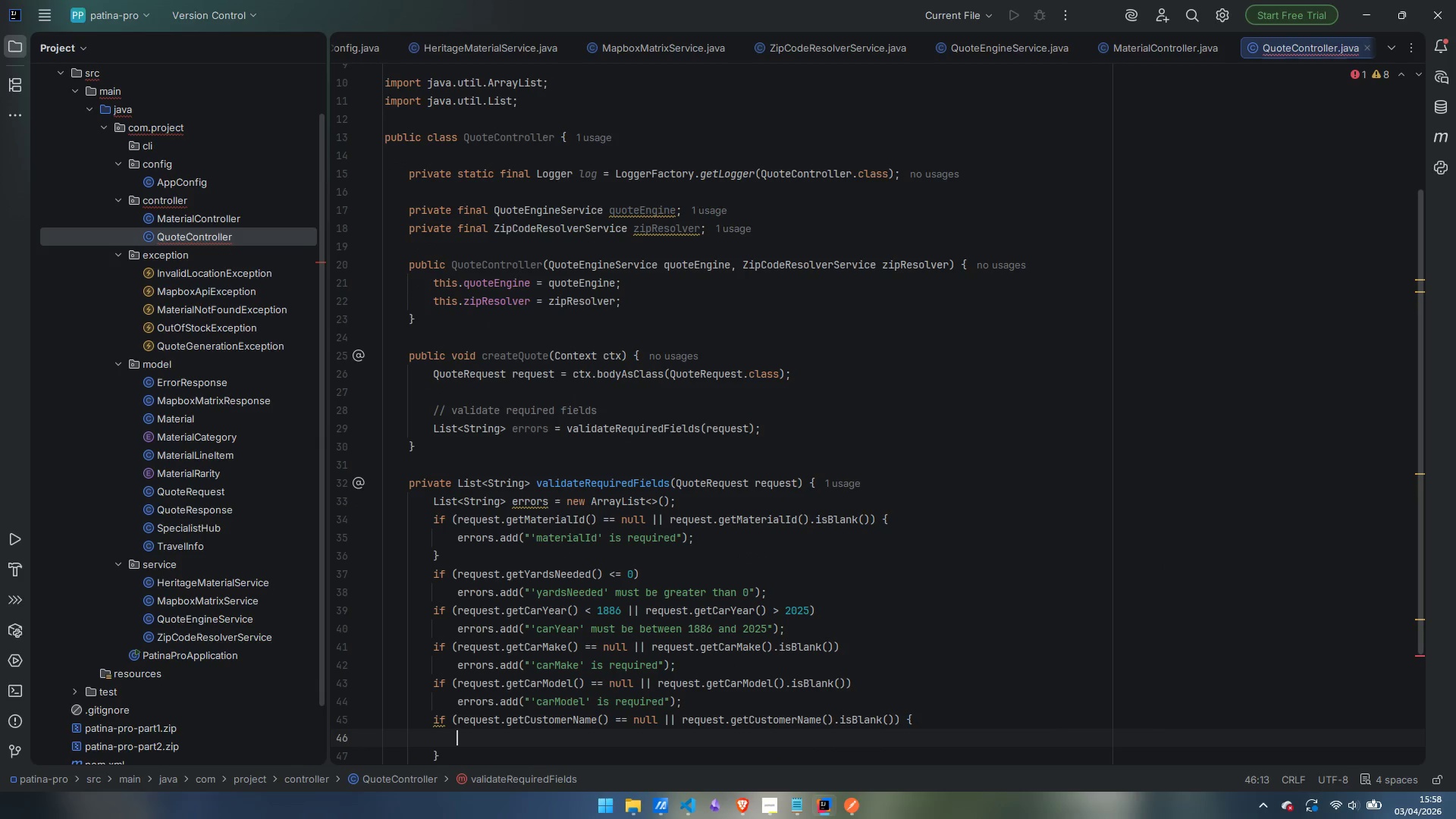 
key(Control+Z)
 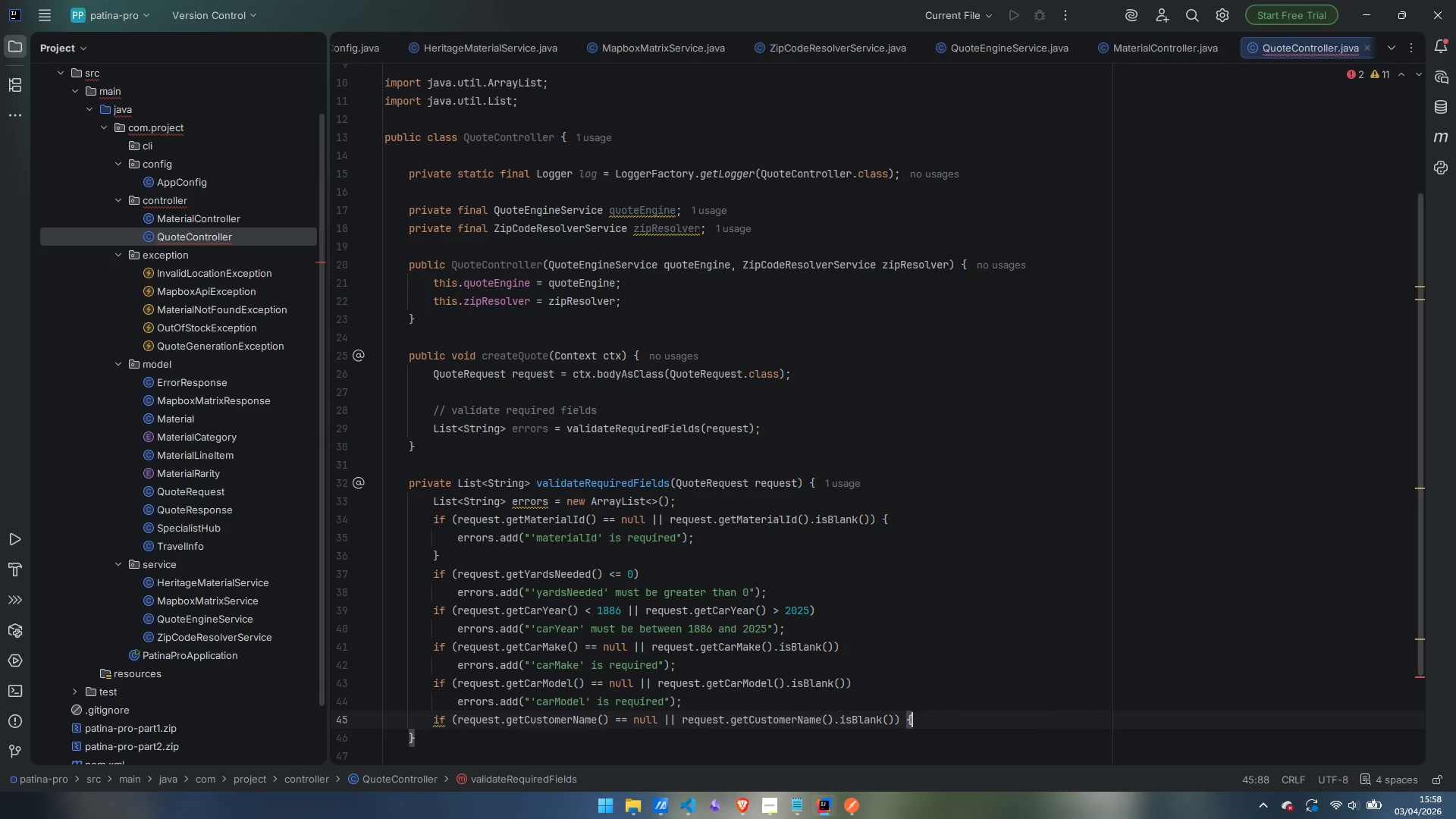 
key(Backspace)
 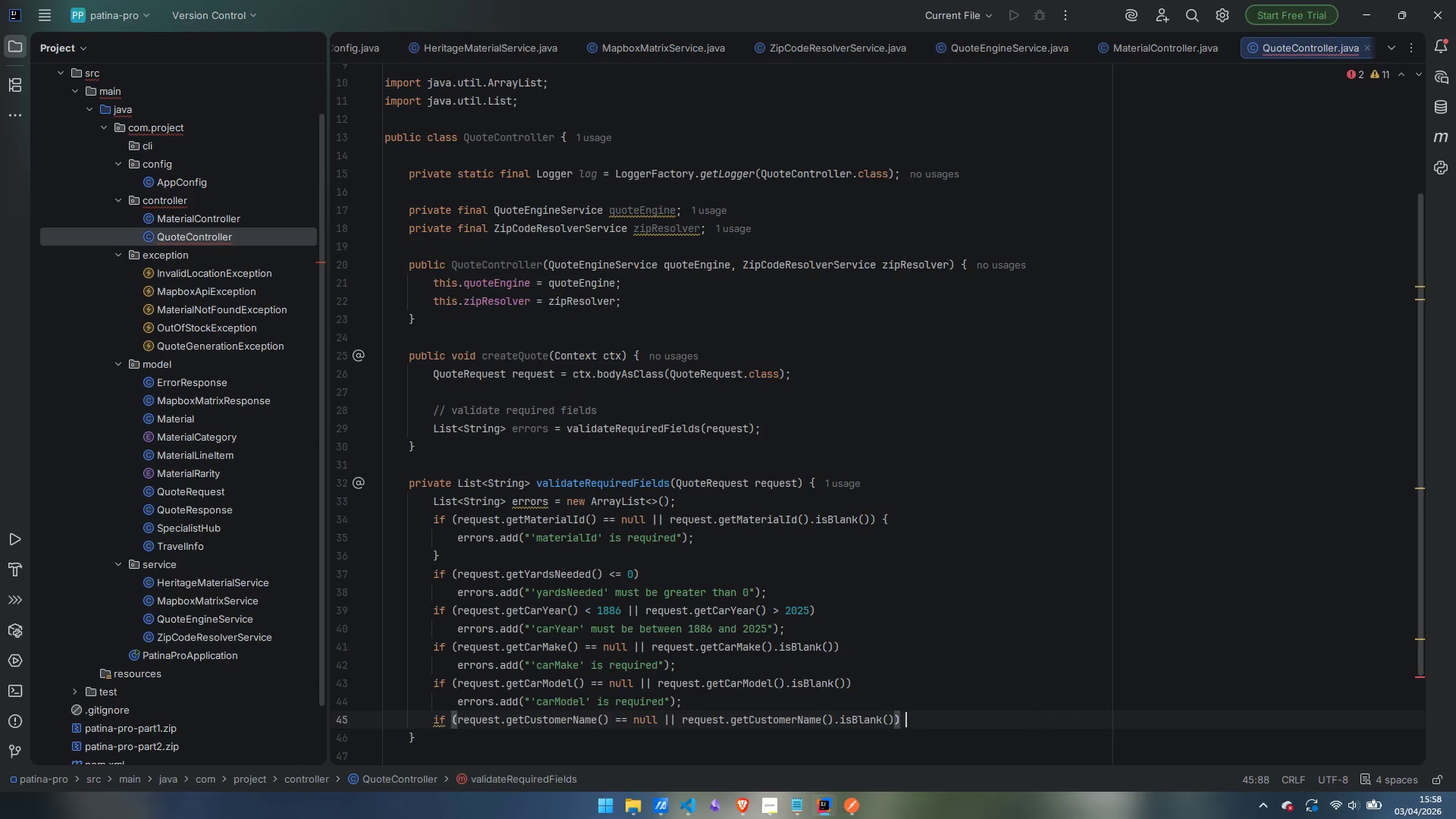 
key(Backspace)
 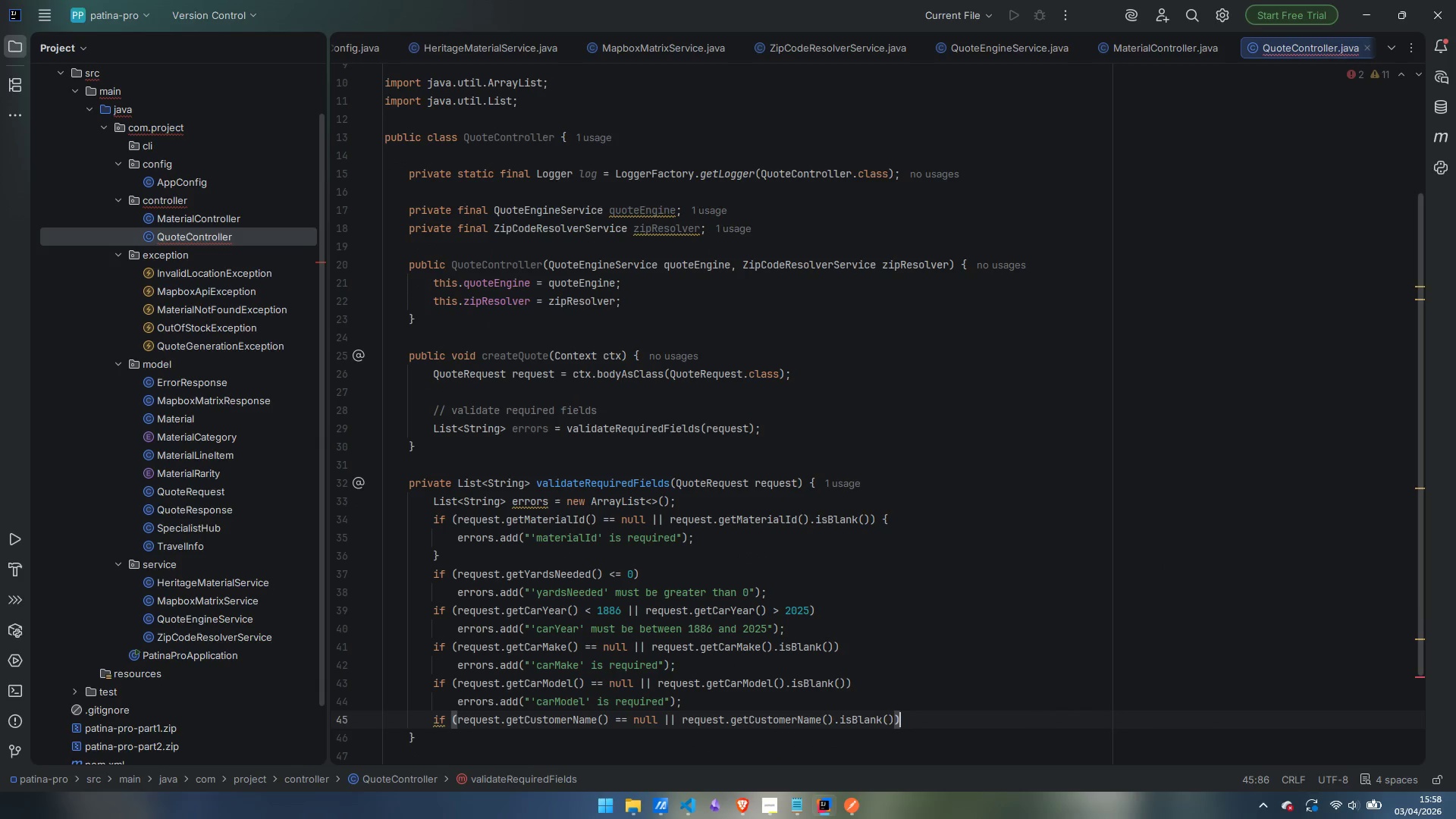 
key(Enter)
 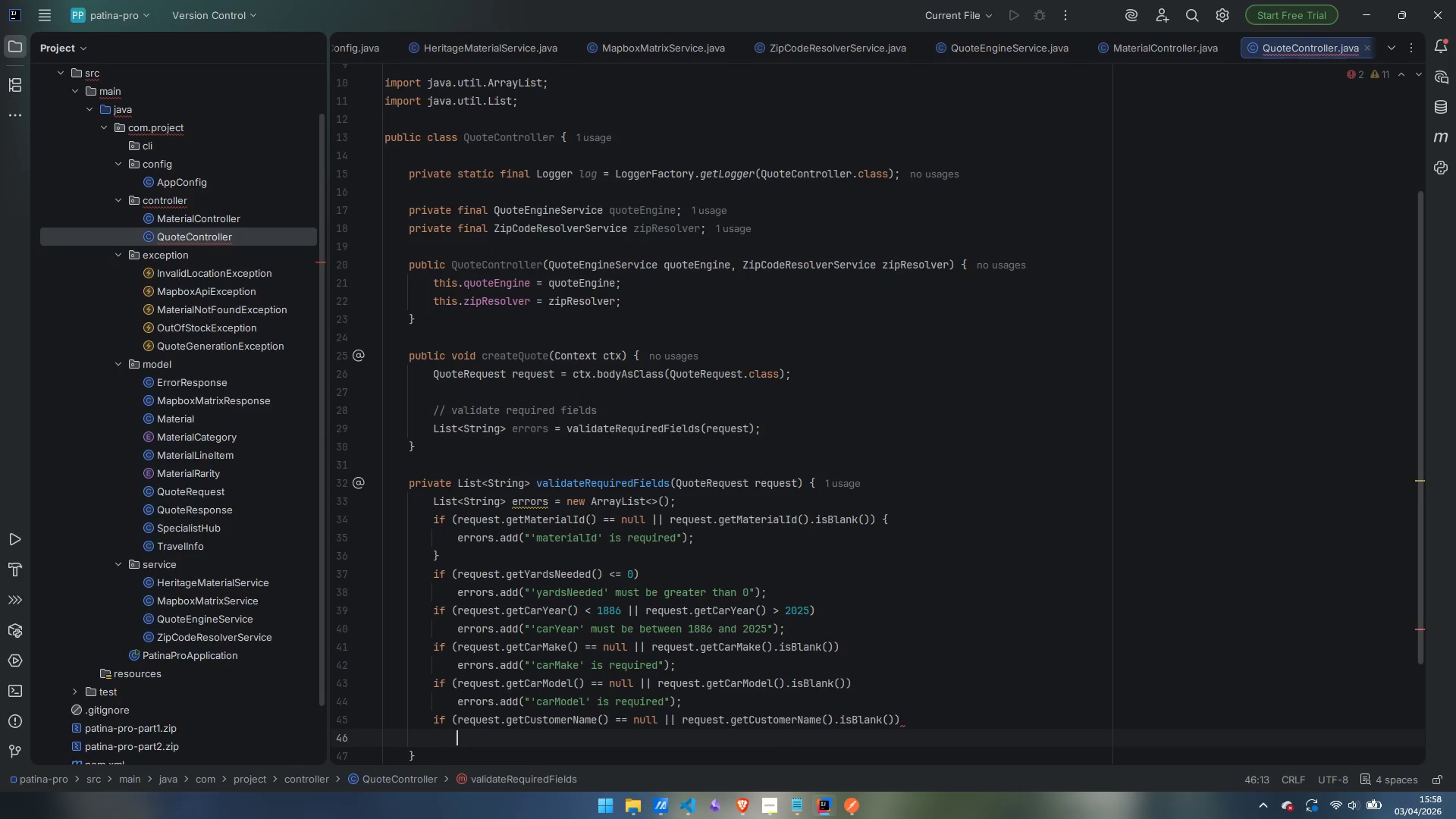 
type(r)
key(Backspace)
type(errors.add)
 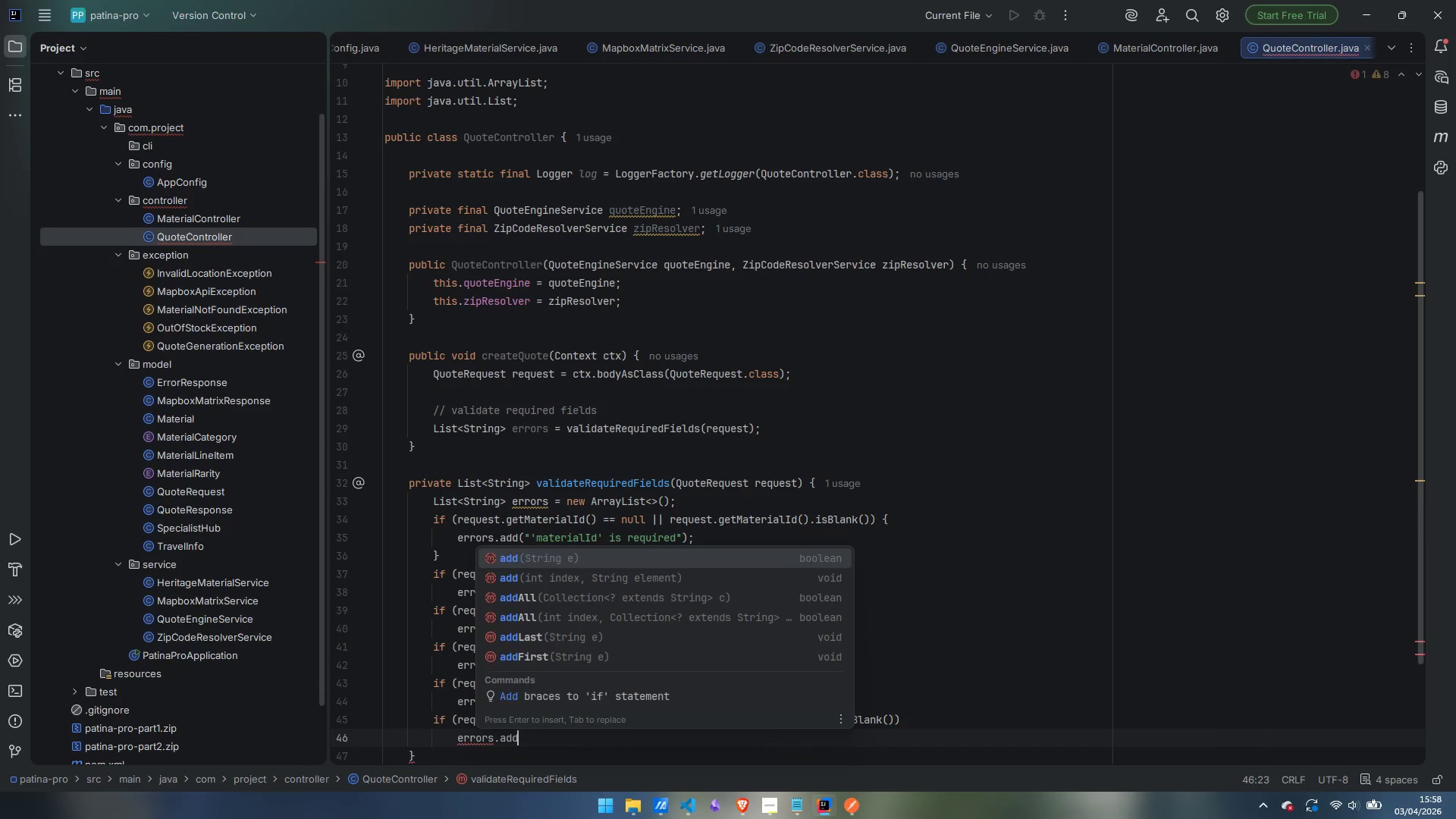 
key(Enter)
 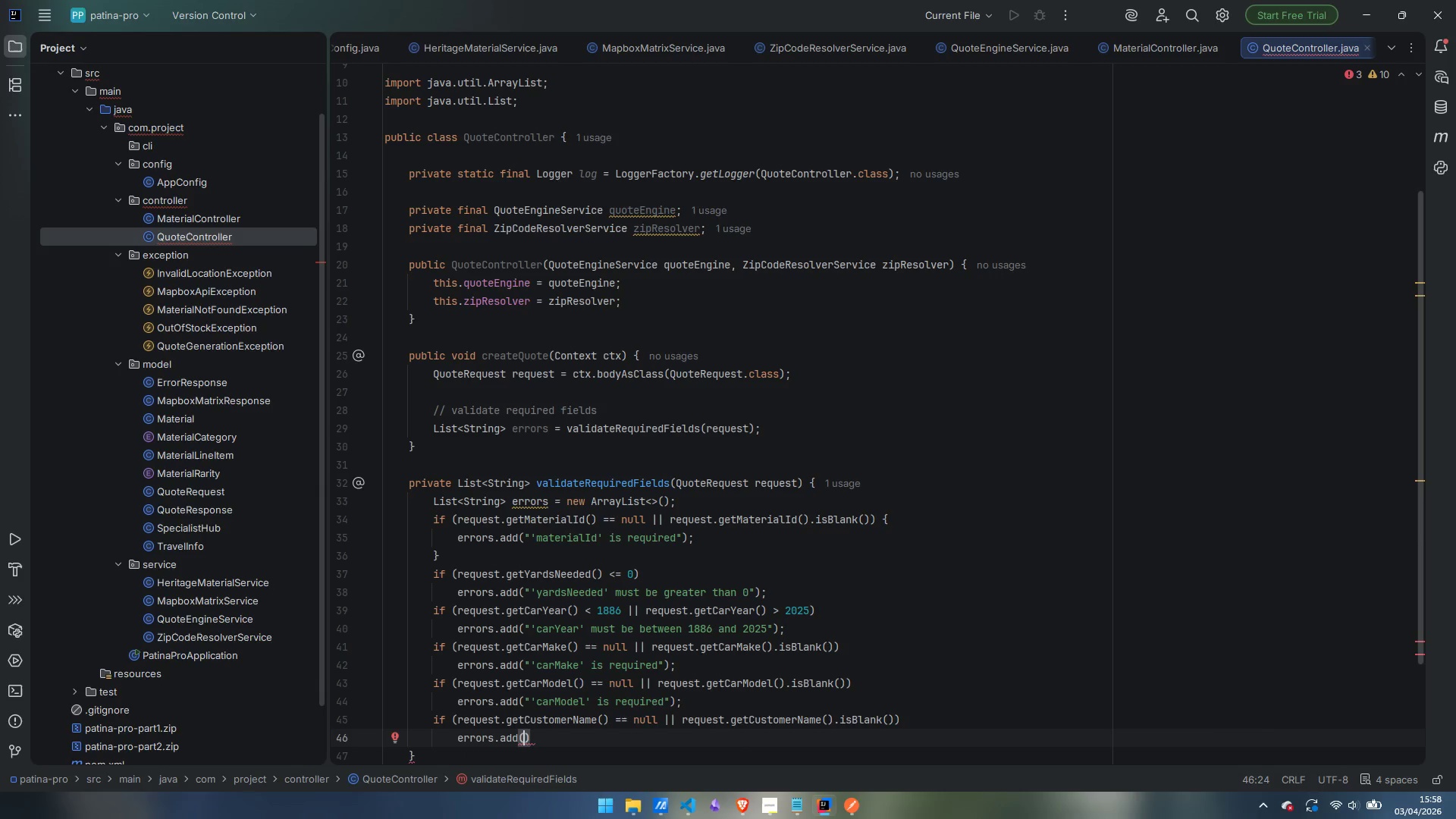 
type("'customerName' is required)
 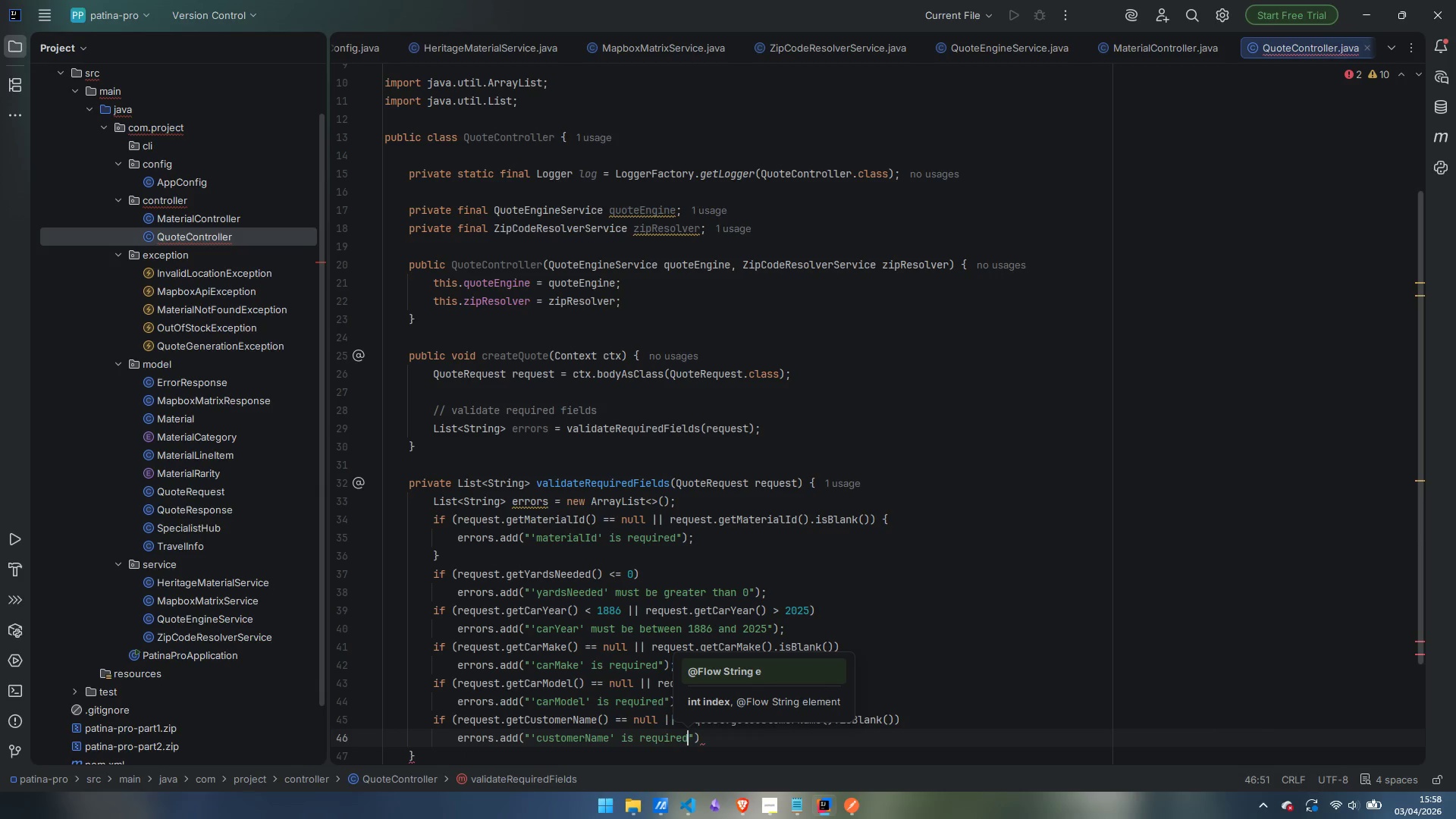 
key(ArrowRight)
 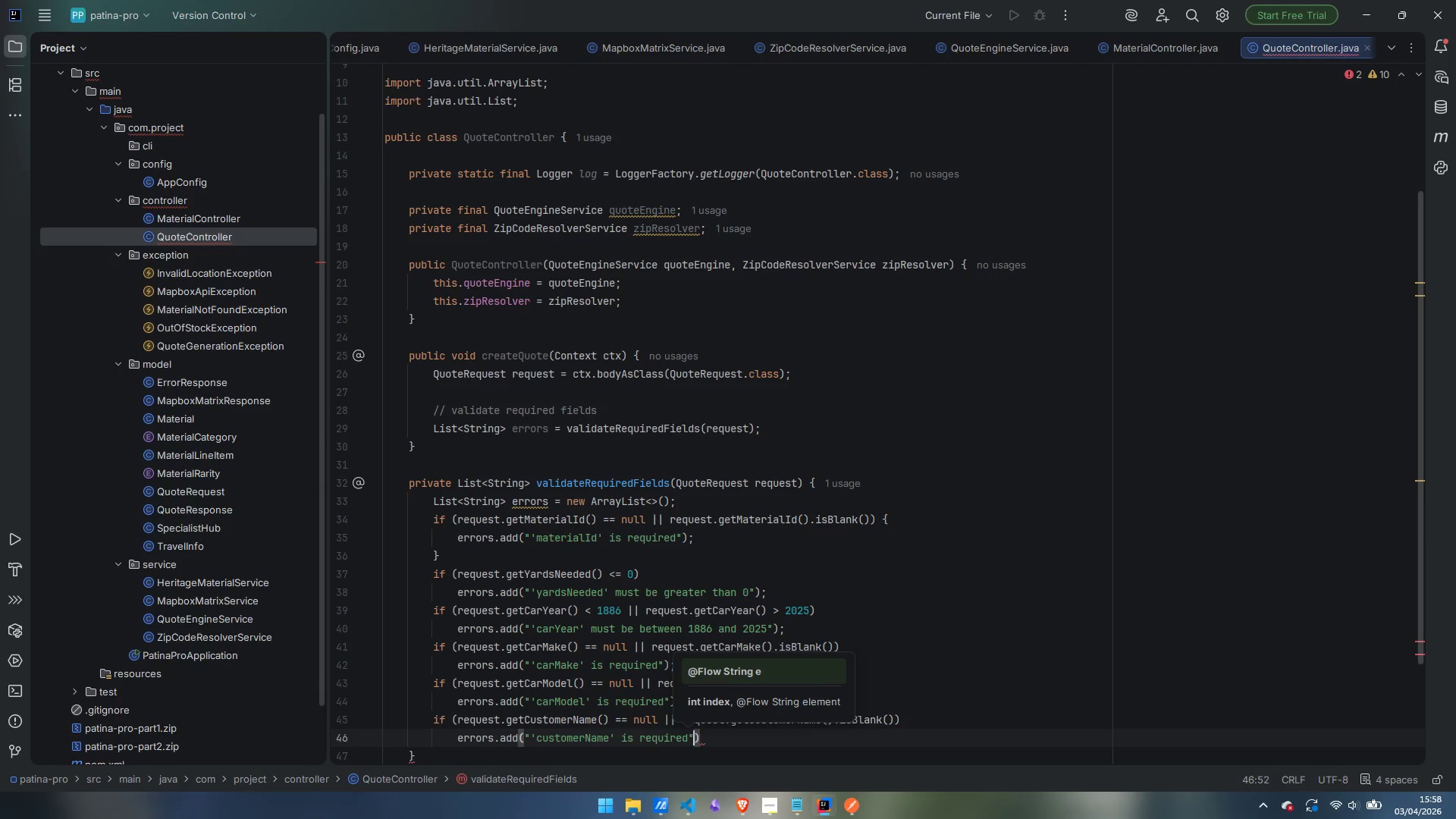 
key(ArrowRight)
 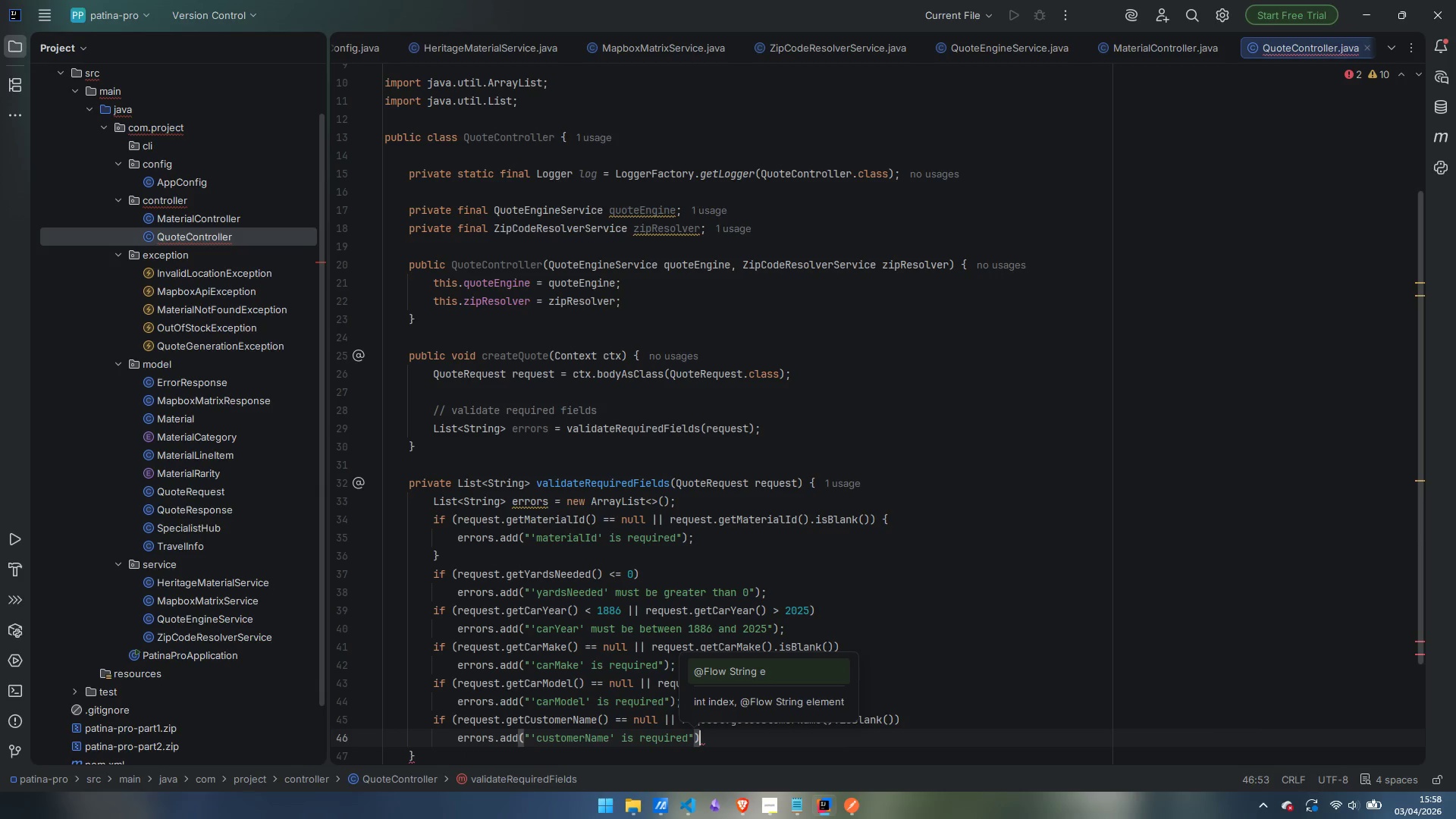 
key(Semicolon)
 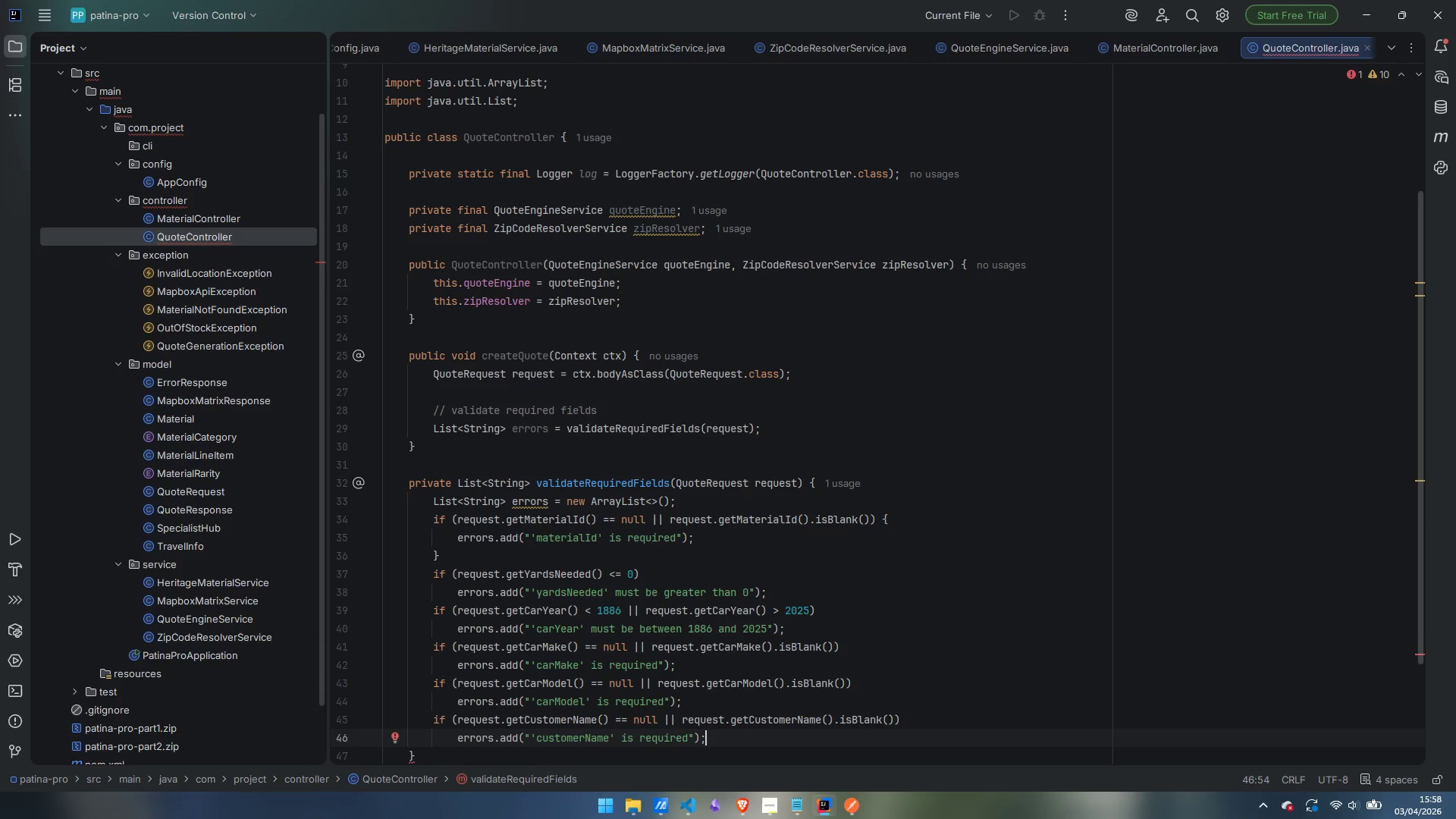 
wait(9.25)
 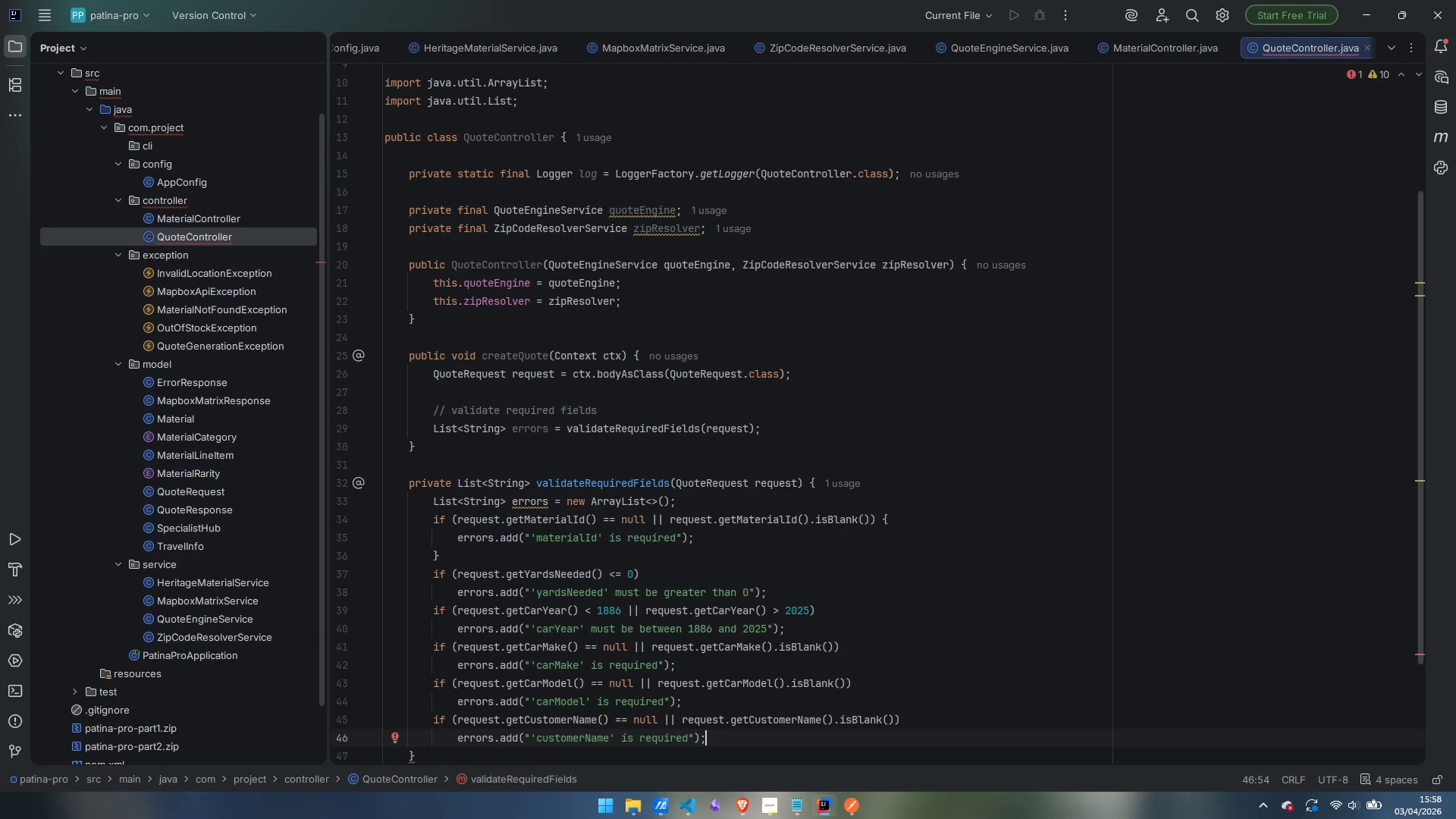 
left_click([467, 552])
 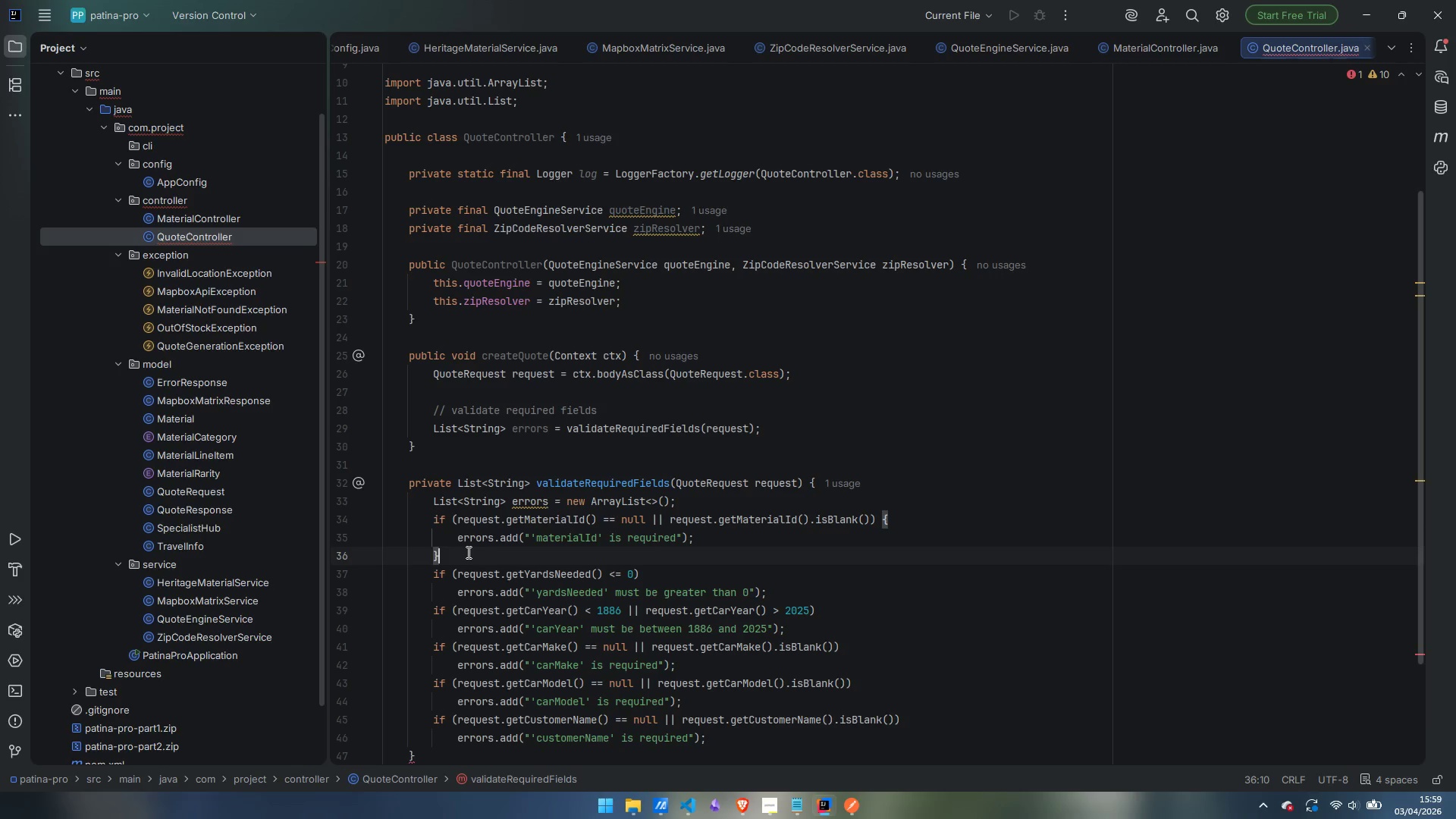 
key(Control+Backspace)
 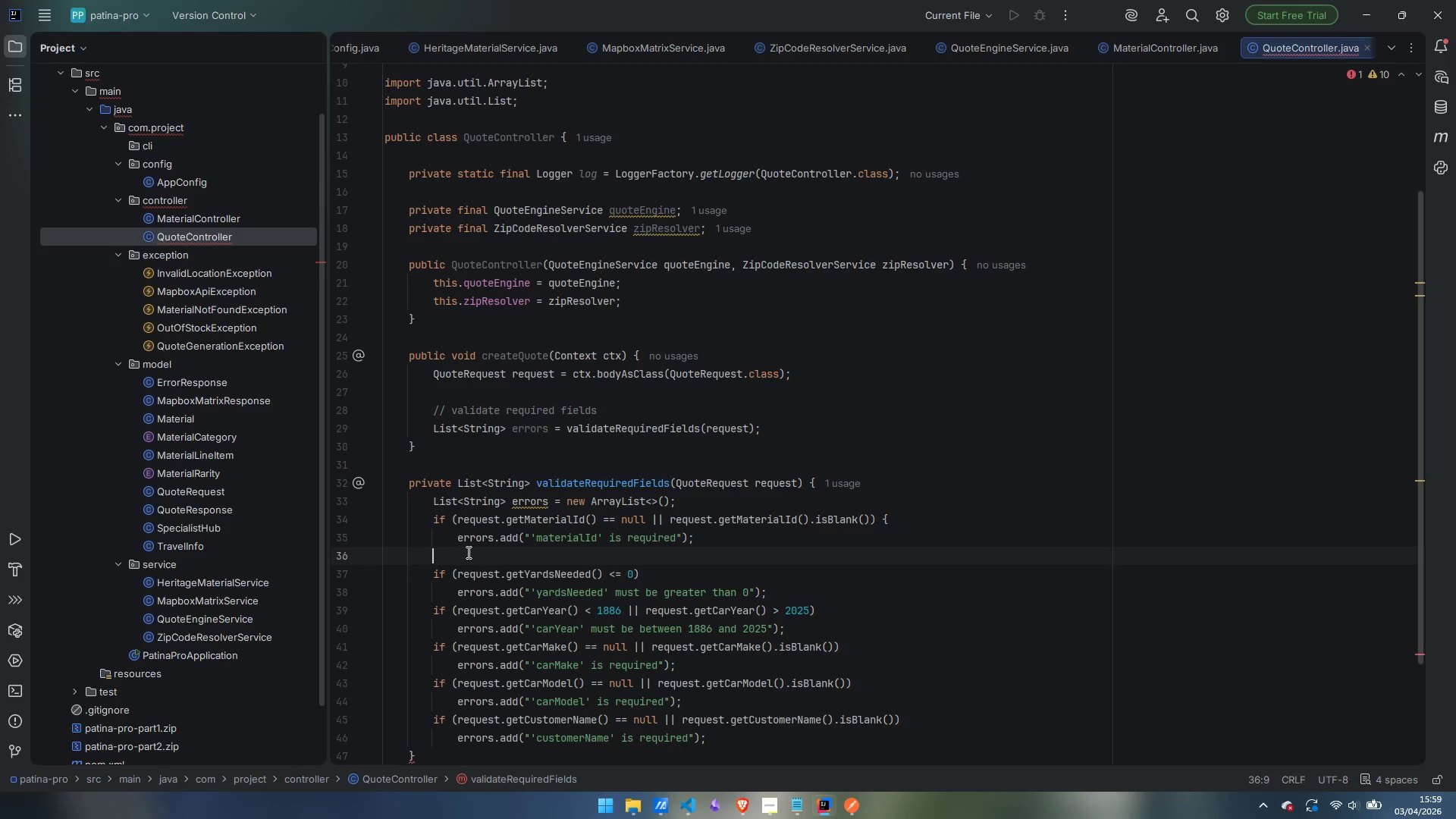 
key(Backspace)
 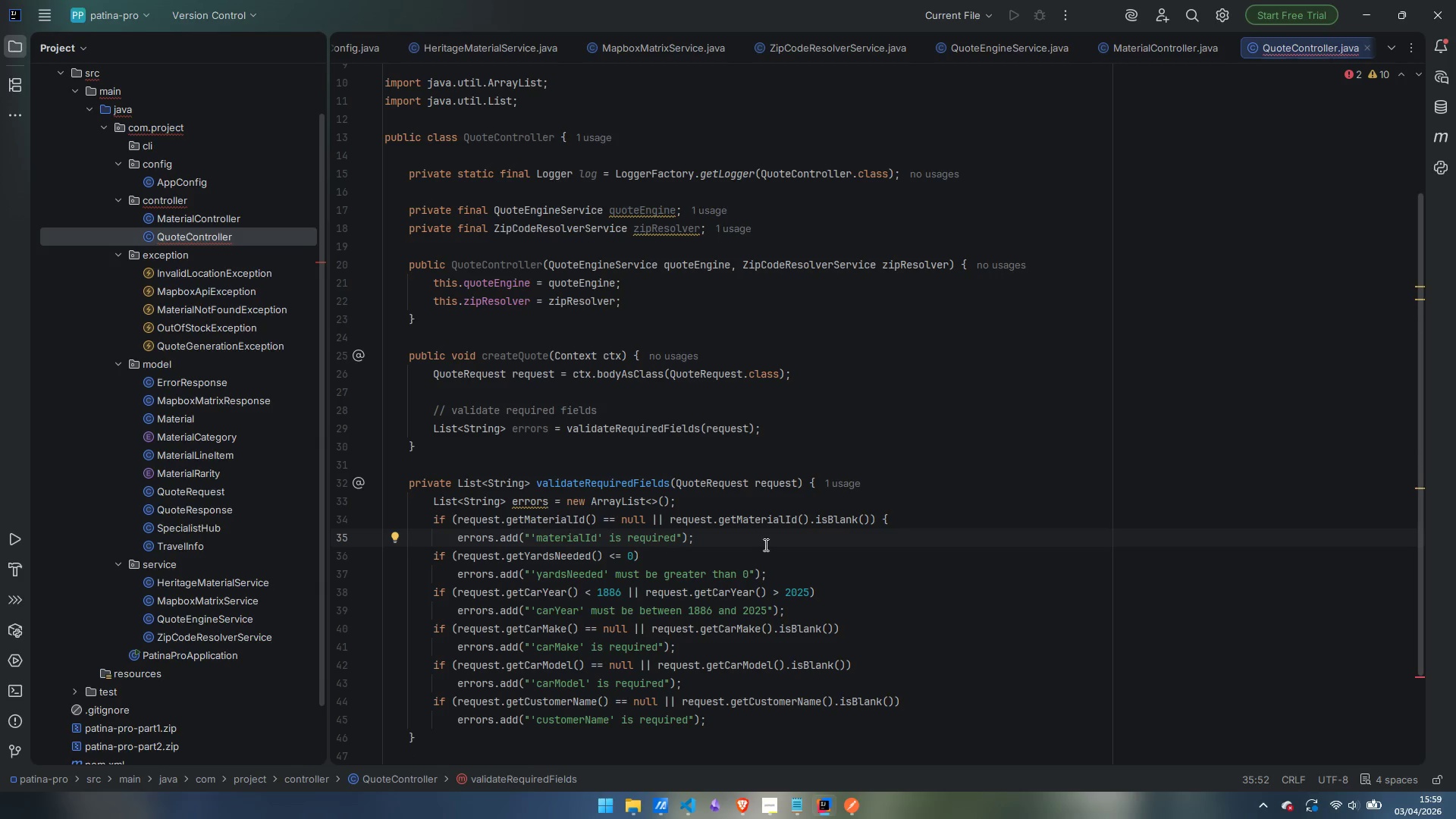 
left_click([924, 524])
 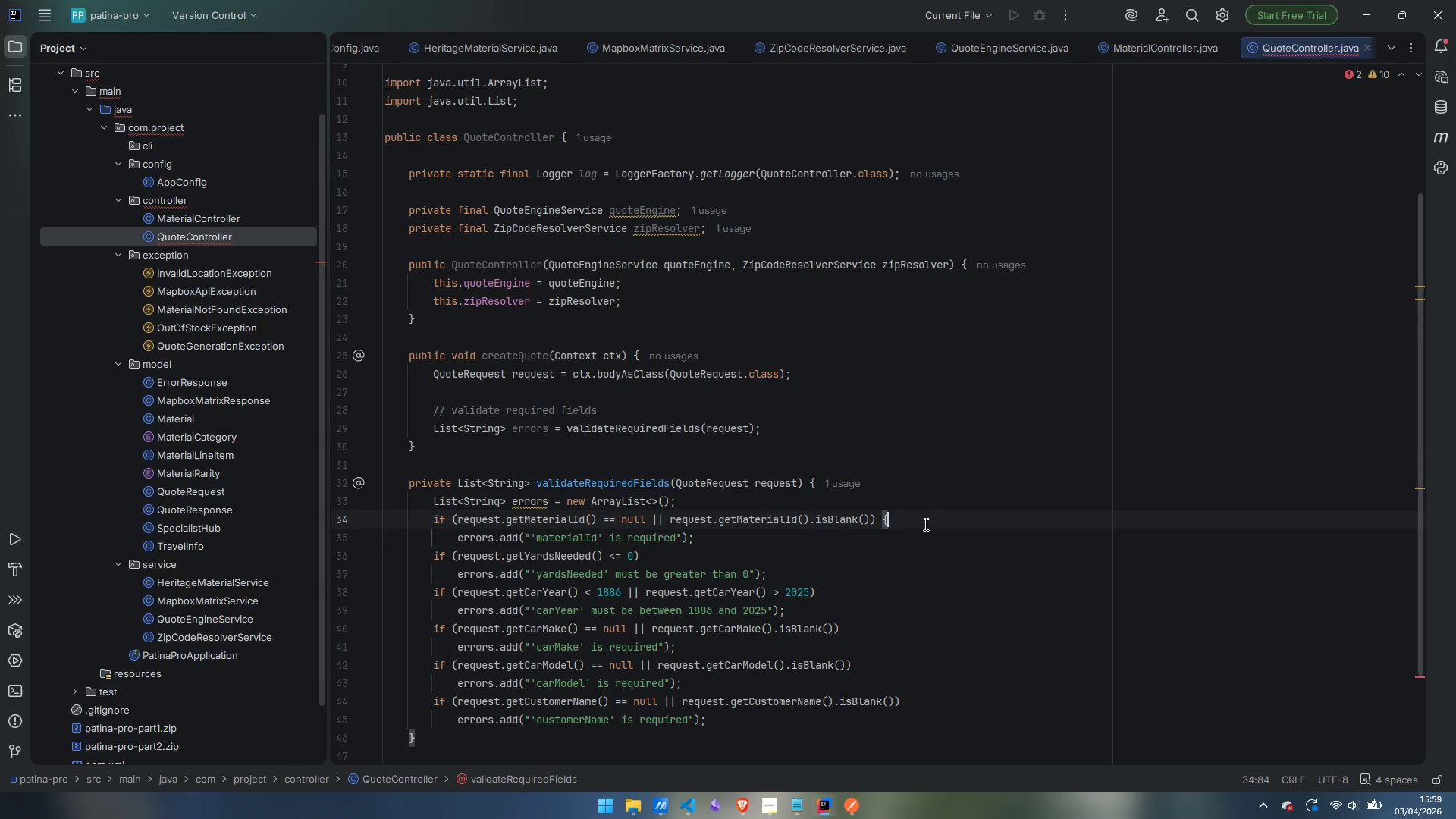 
key(Backspace)
 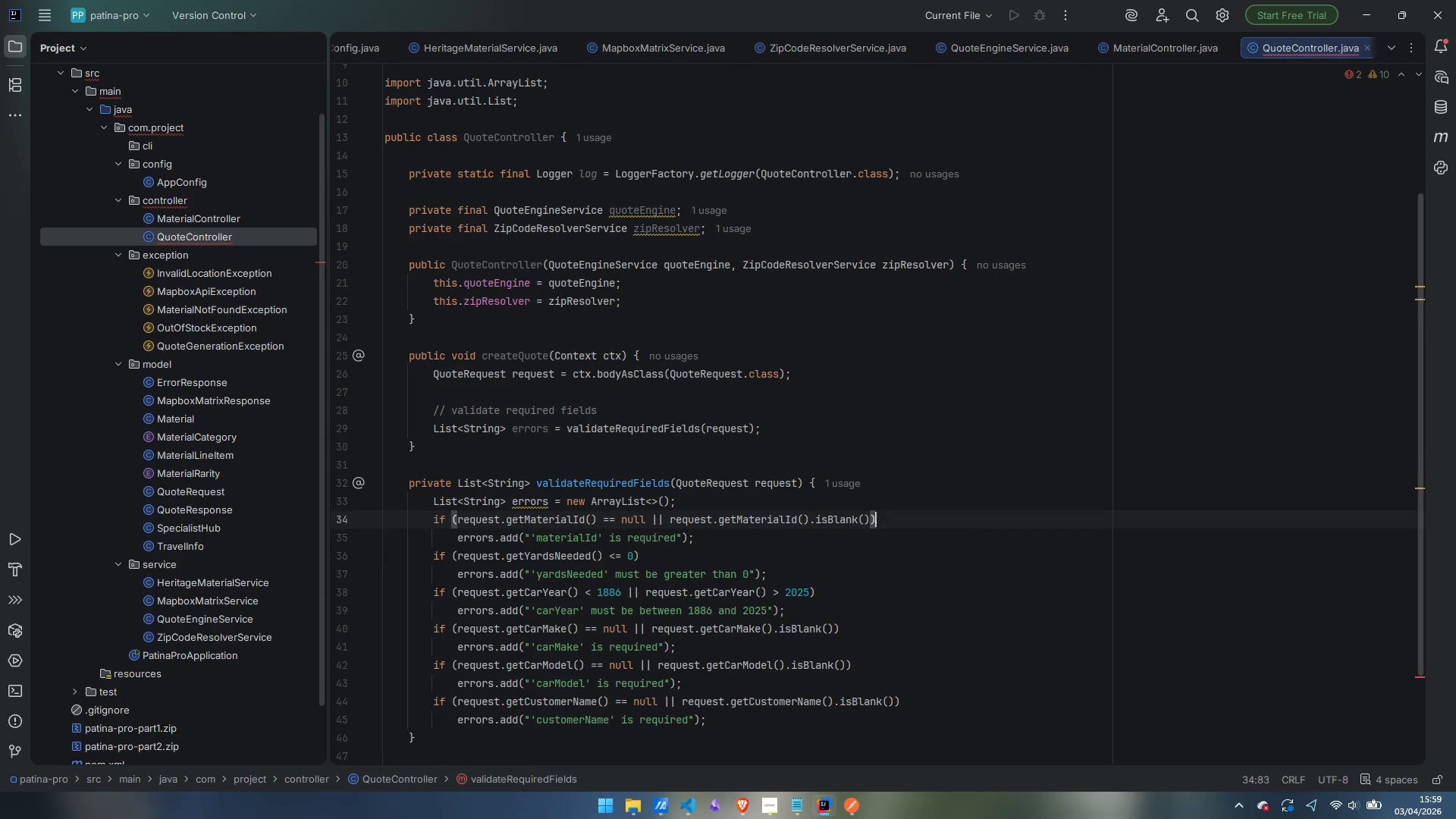 
key(Backspace)
 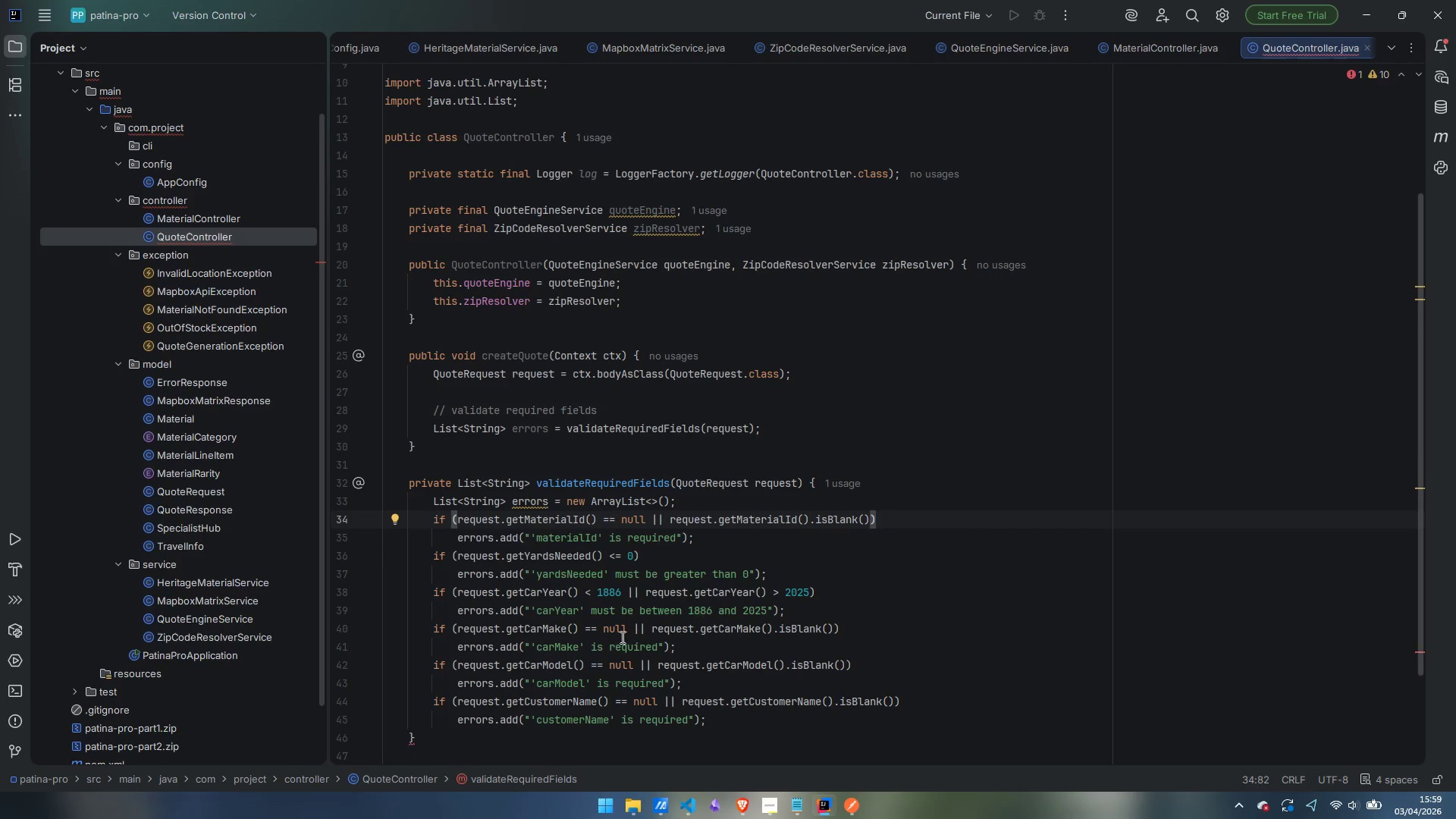 
scroll: coordinate [535, 654], scroll_direction: down, amount: 2.0
 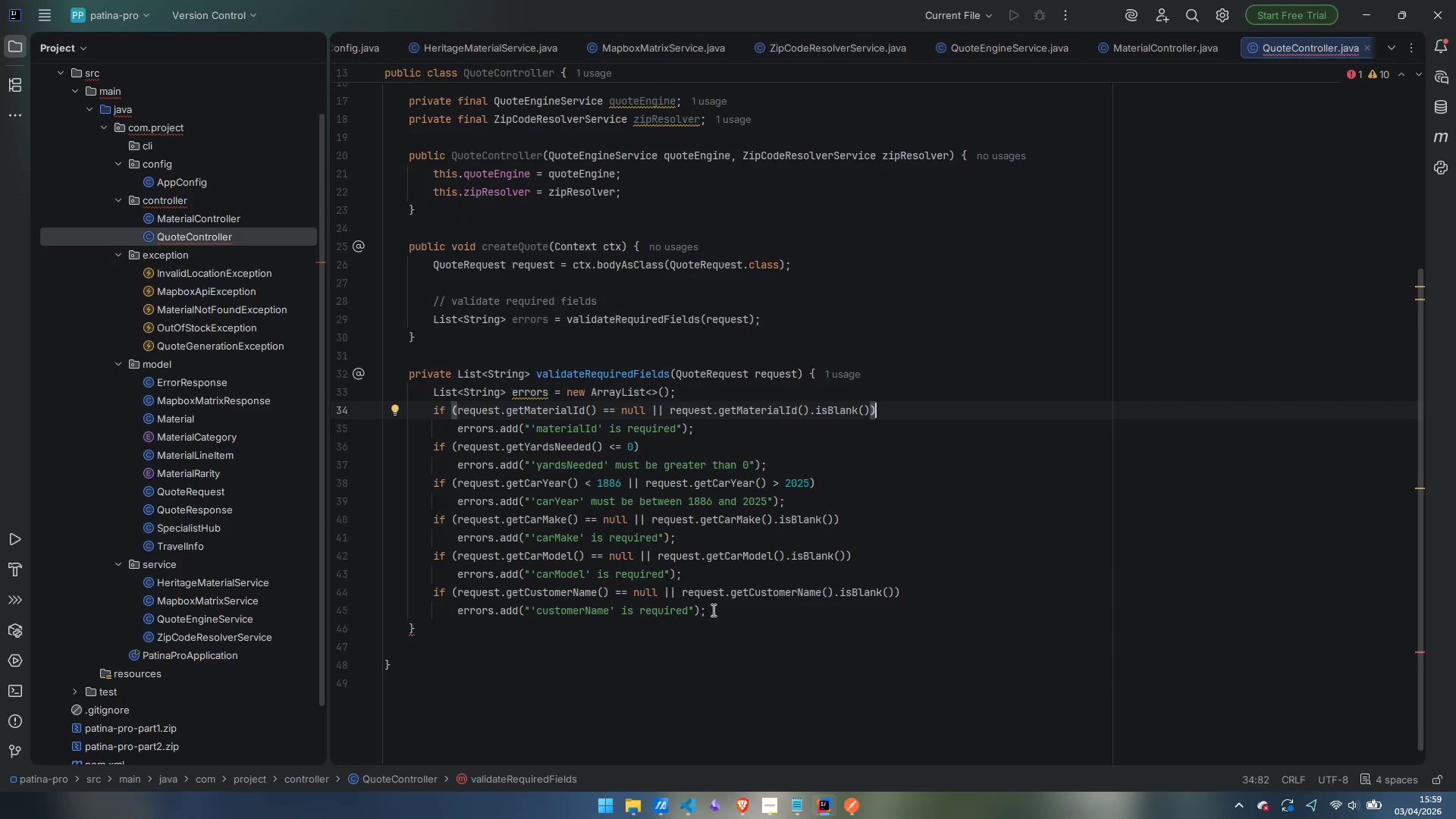 
left_click([718, 616])
 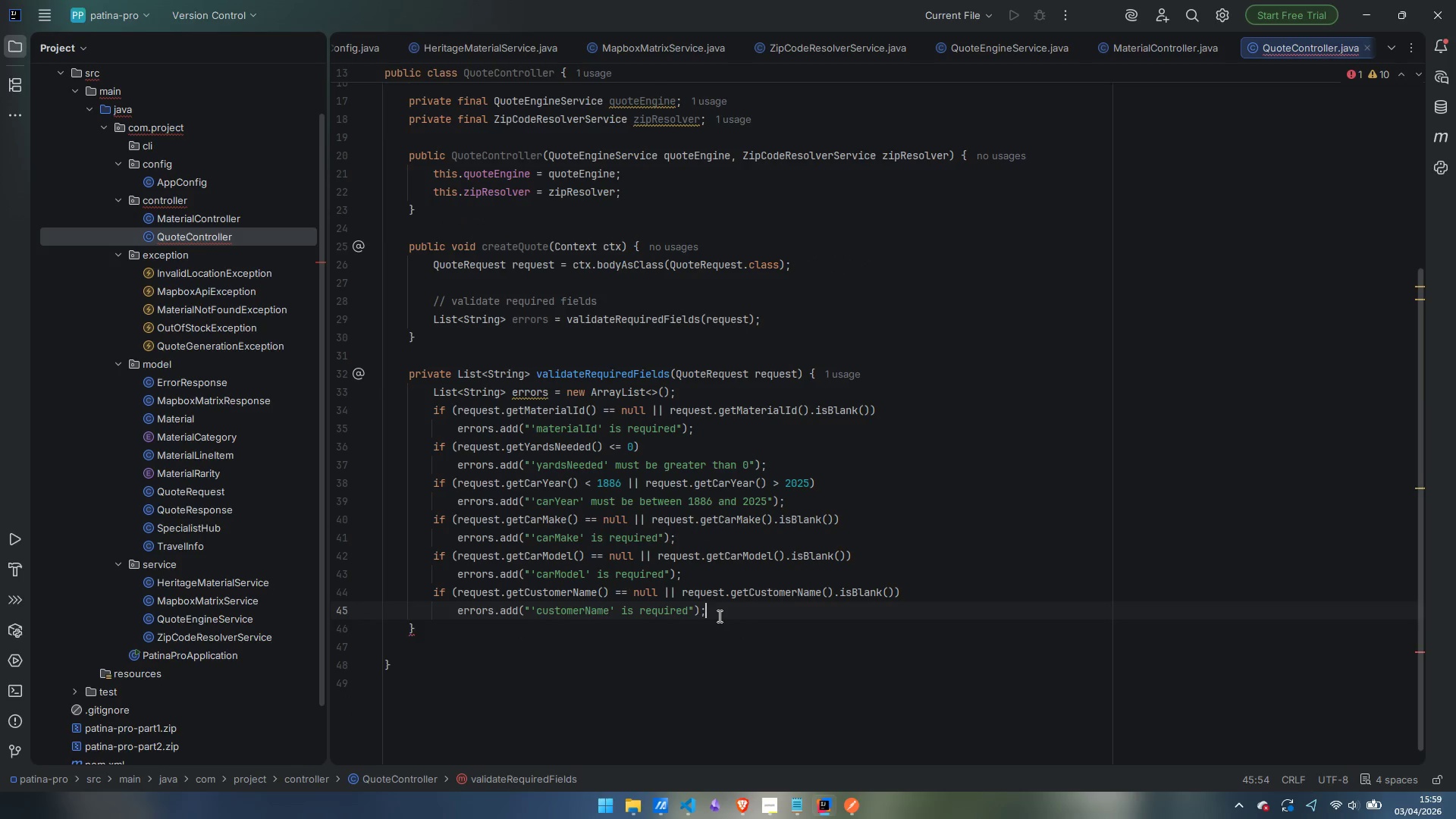 
key(Enter)
 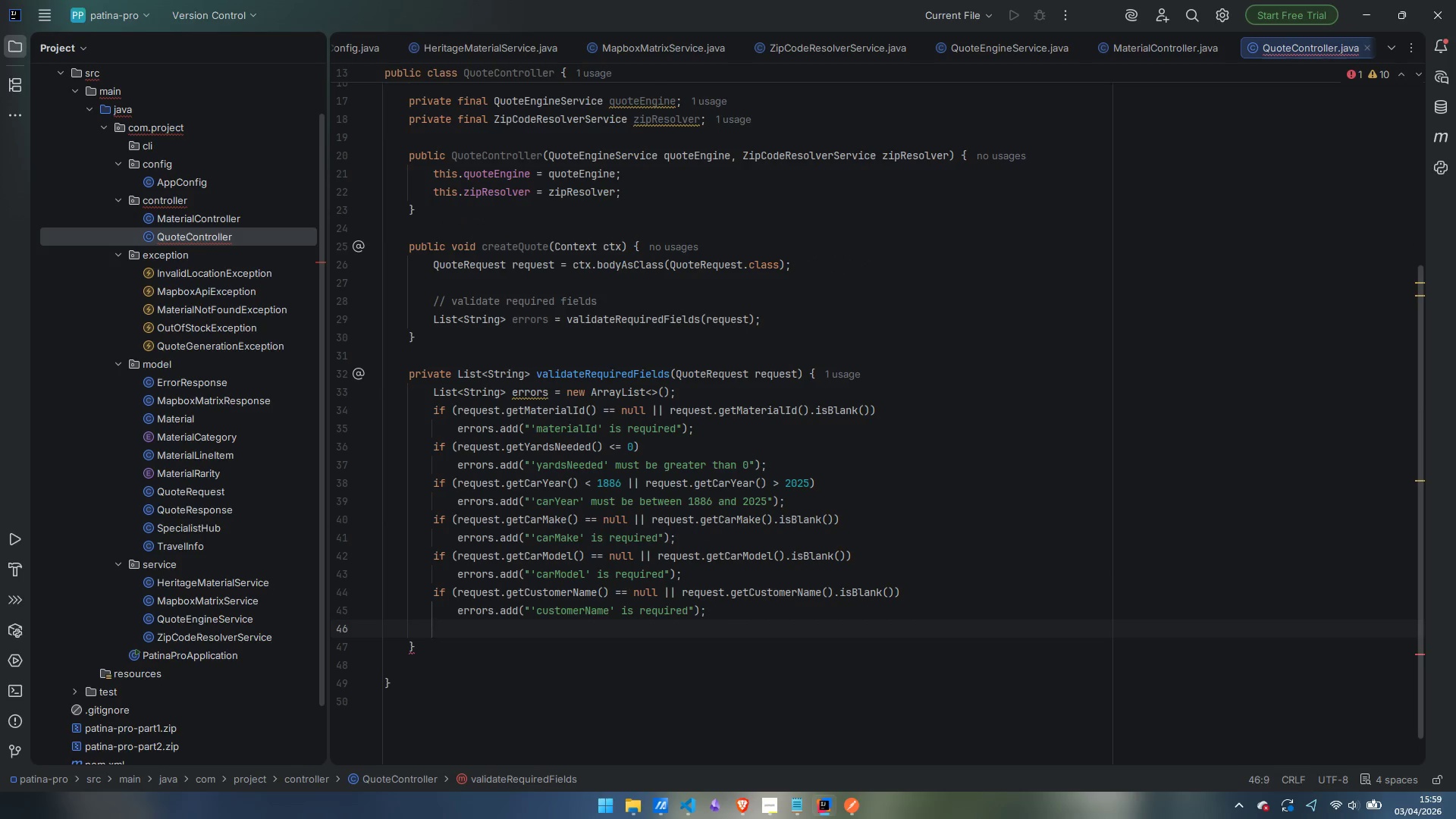 
type(return errors;)
 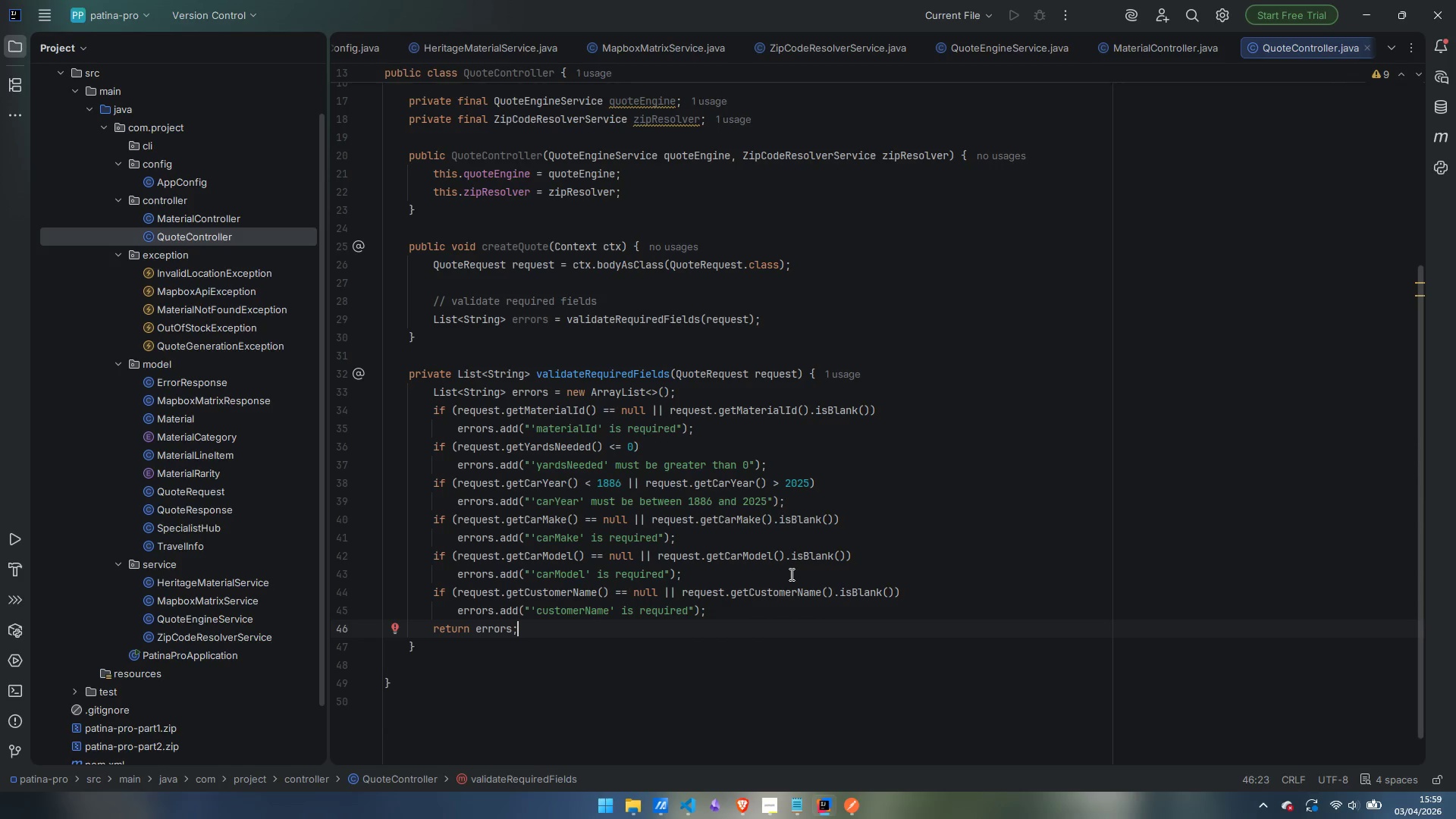 
scroll: coordinate [790, 574], scroll_direction: up, amount: 2.0
 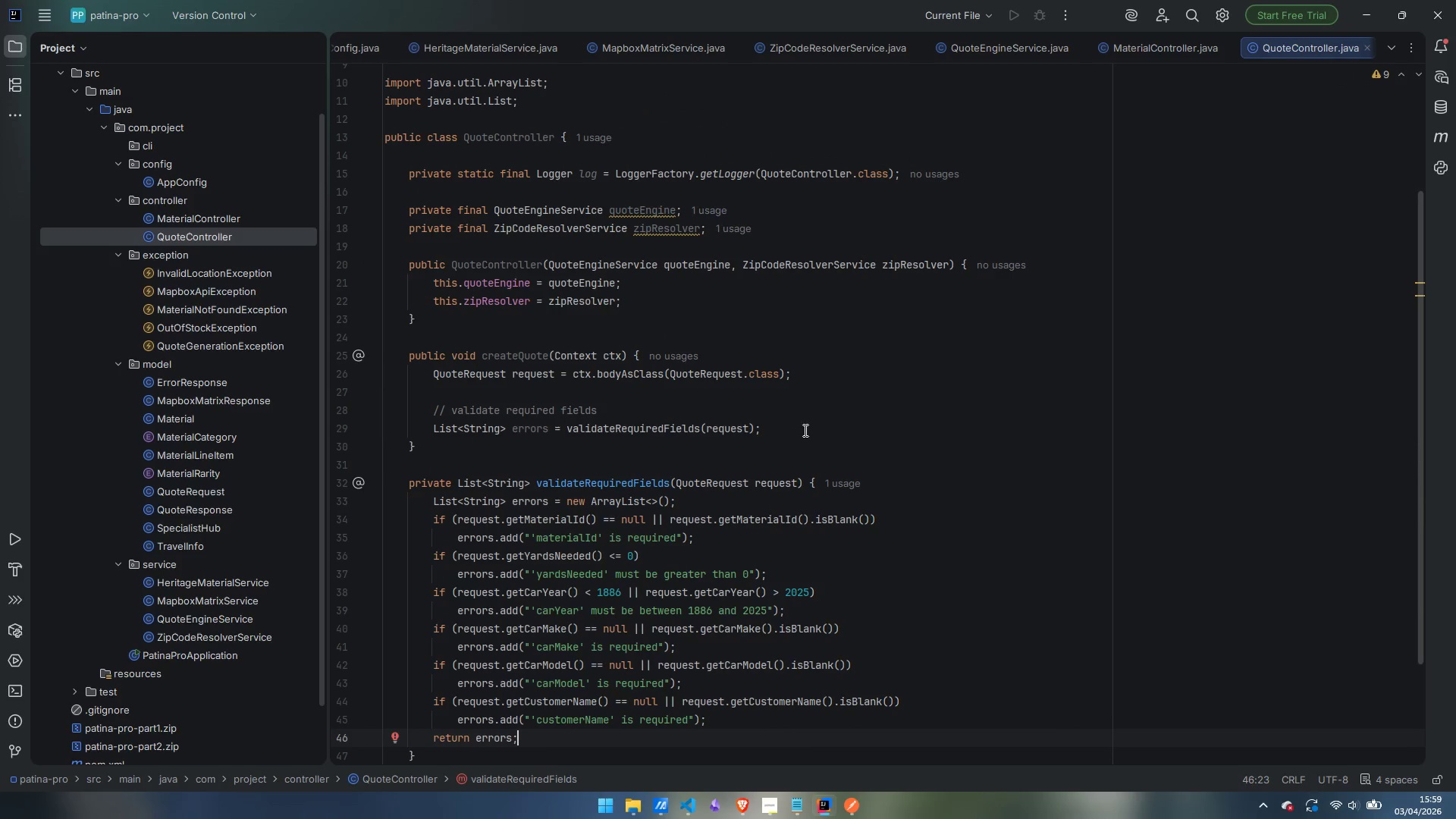 
left_click([807, 435])
 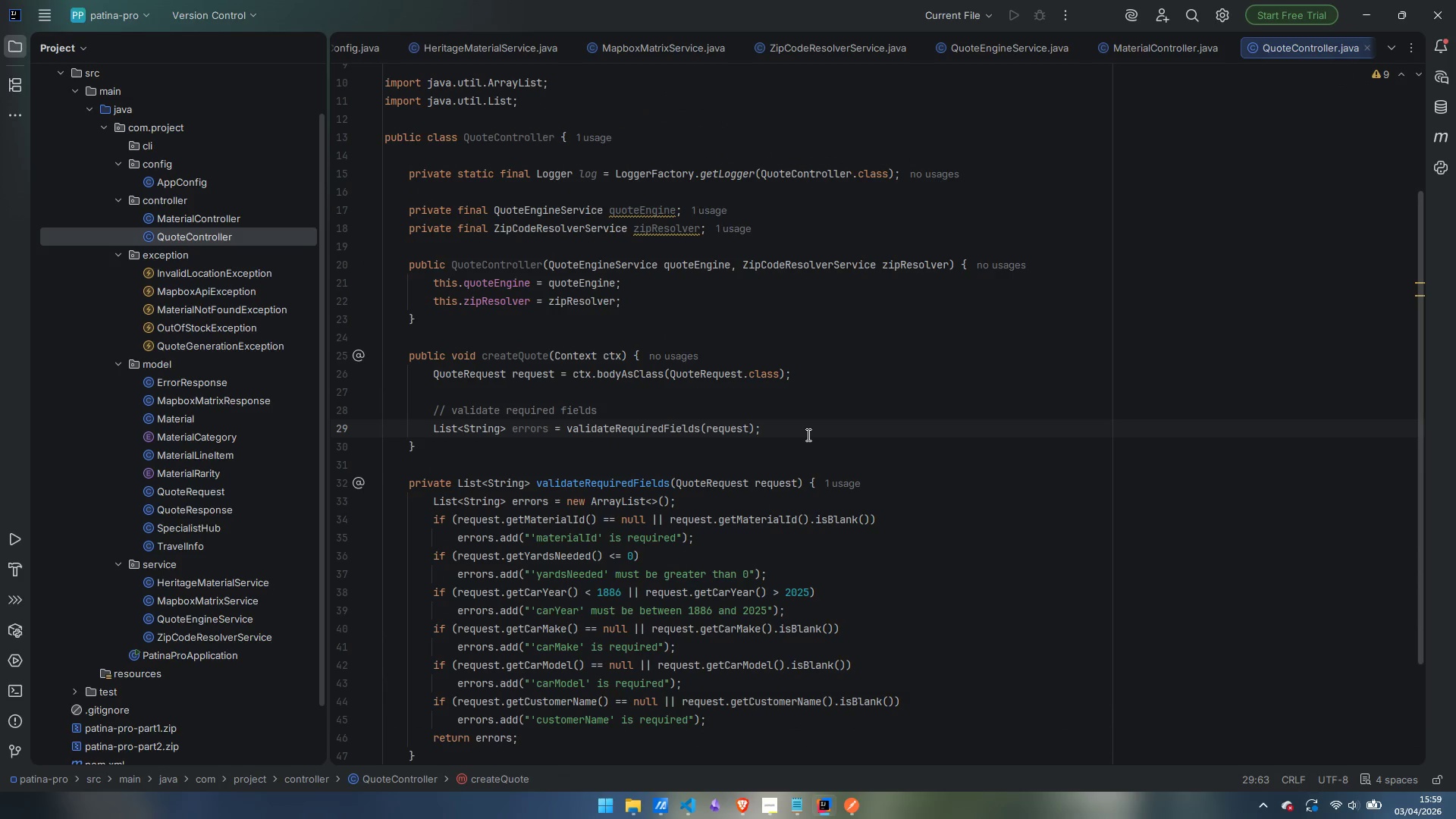 
wait(11.12)
 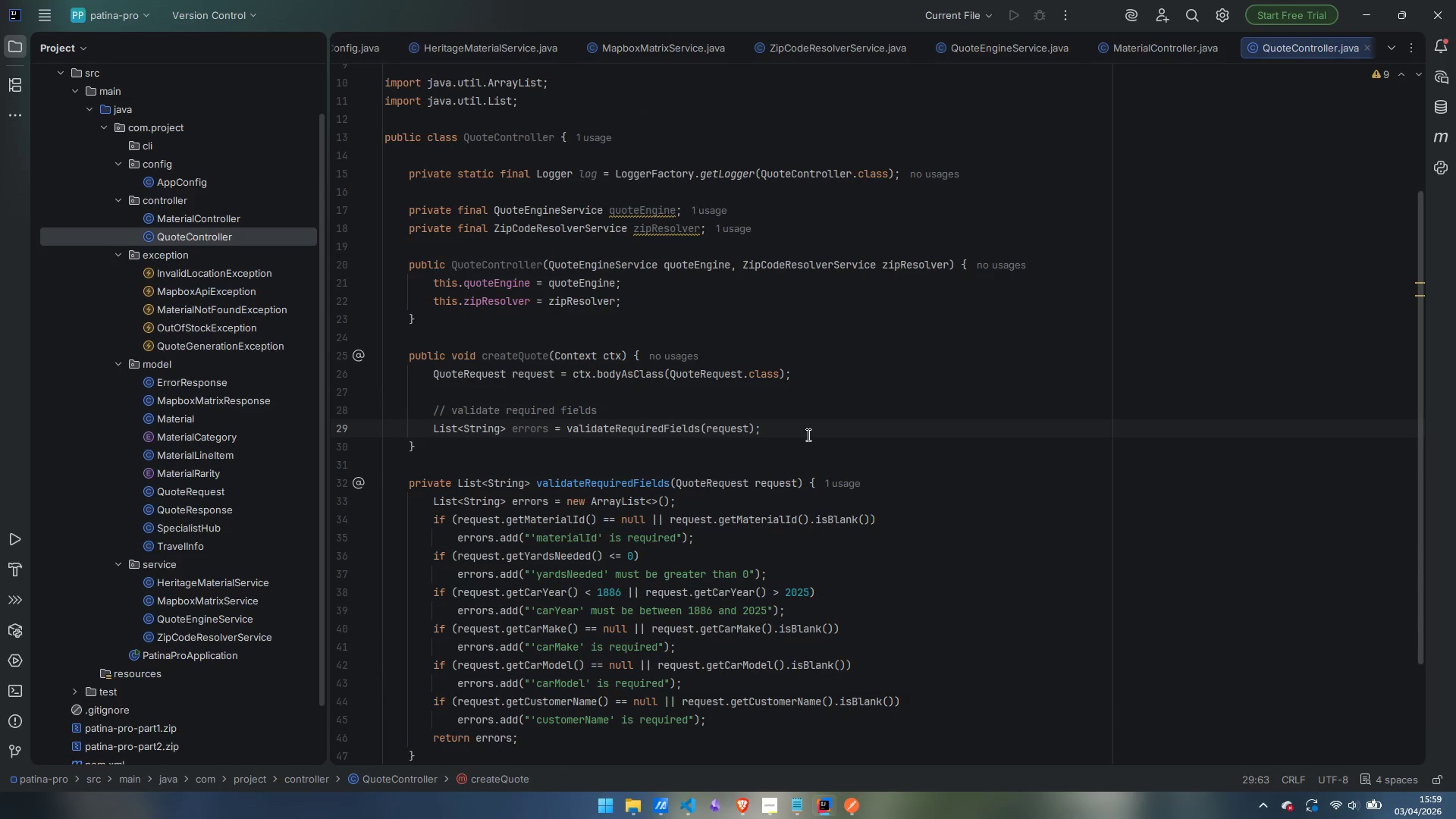 
key(Enter)
 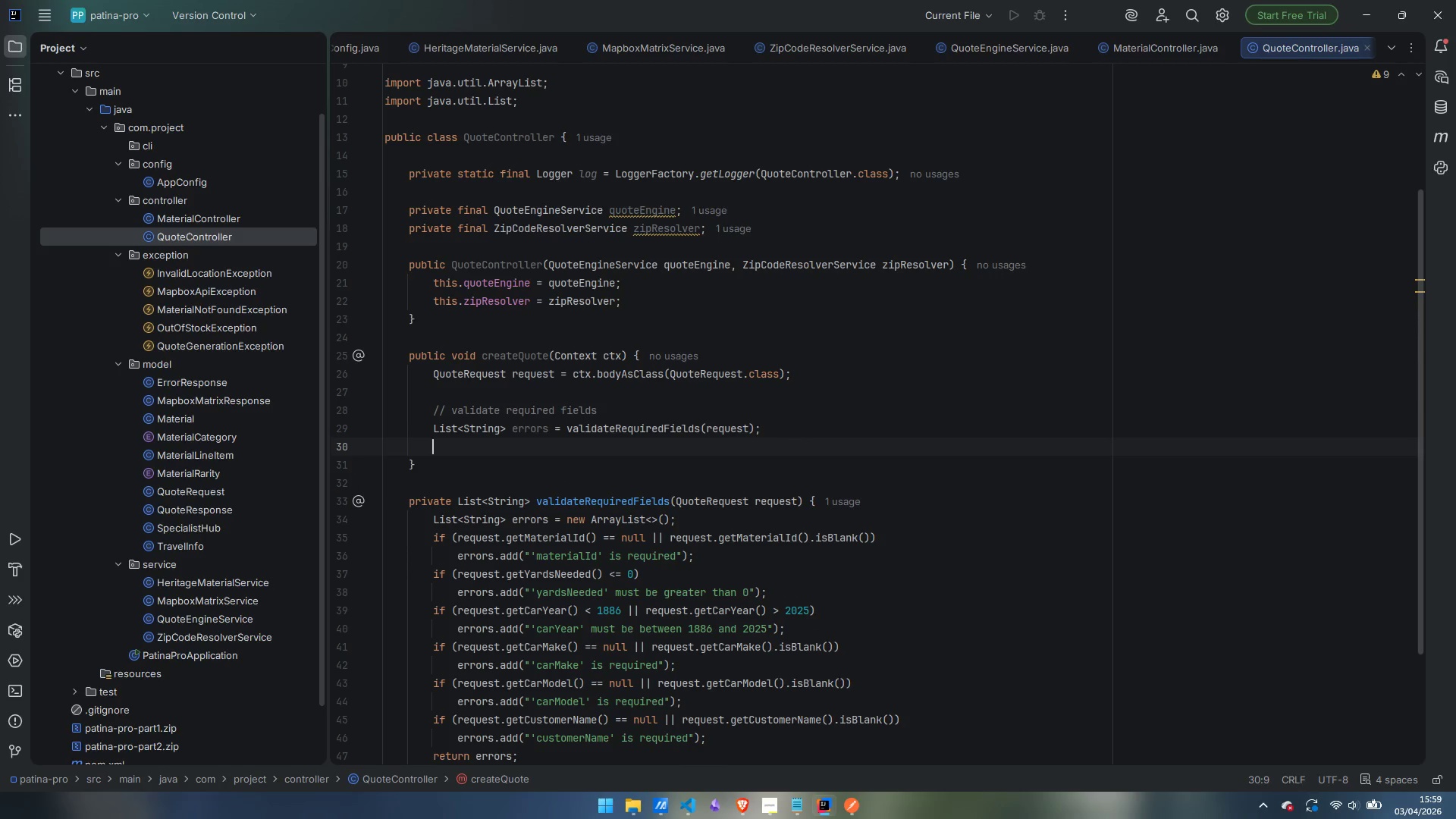 
type(if (!errors.isEmpty)
 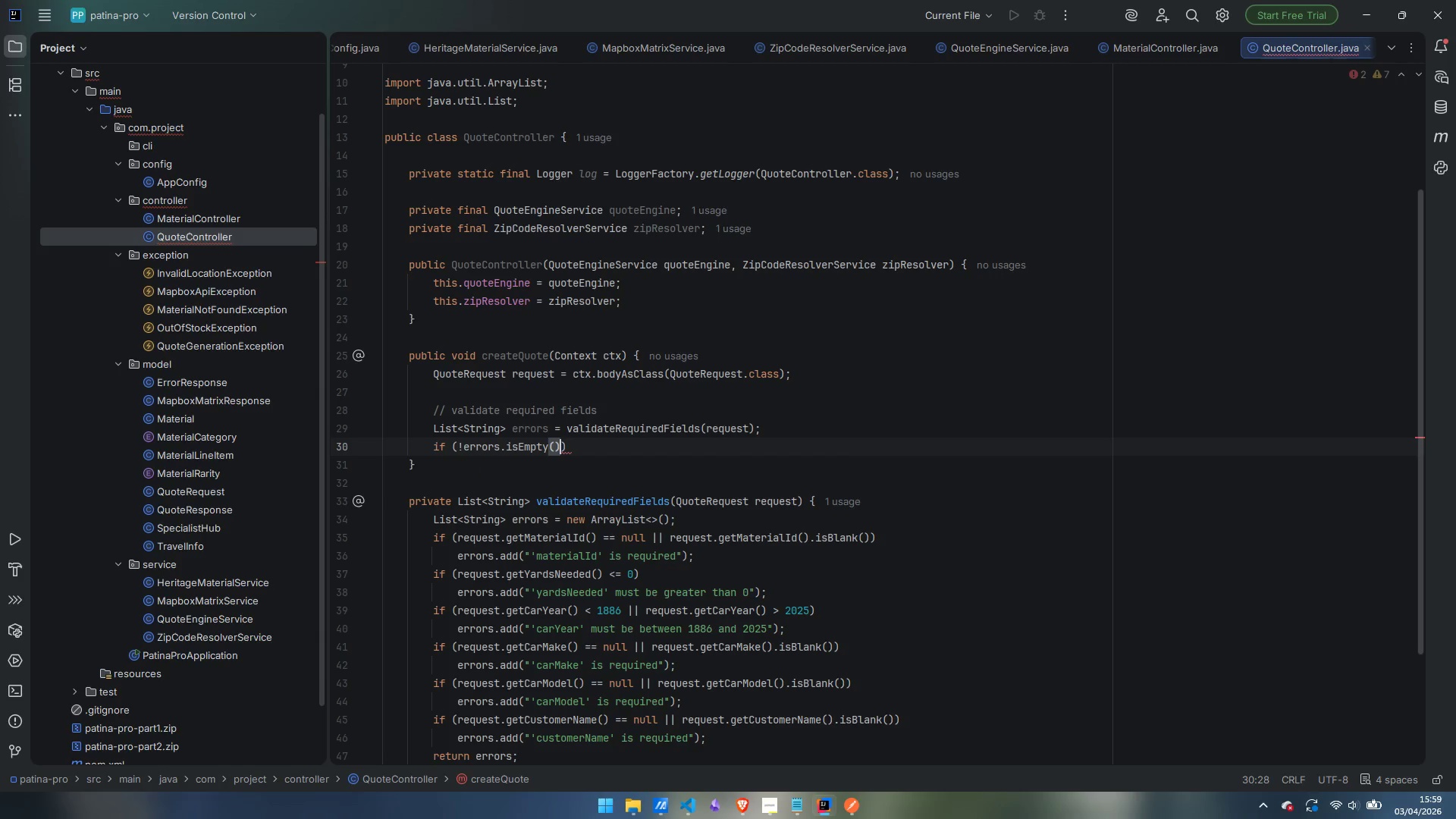 
 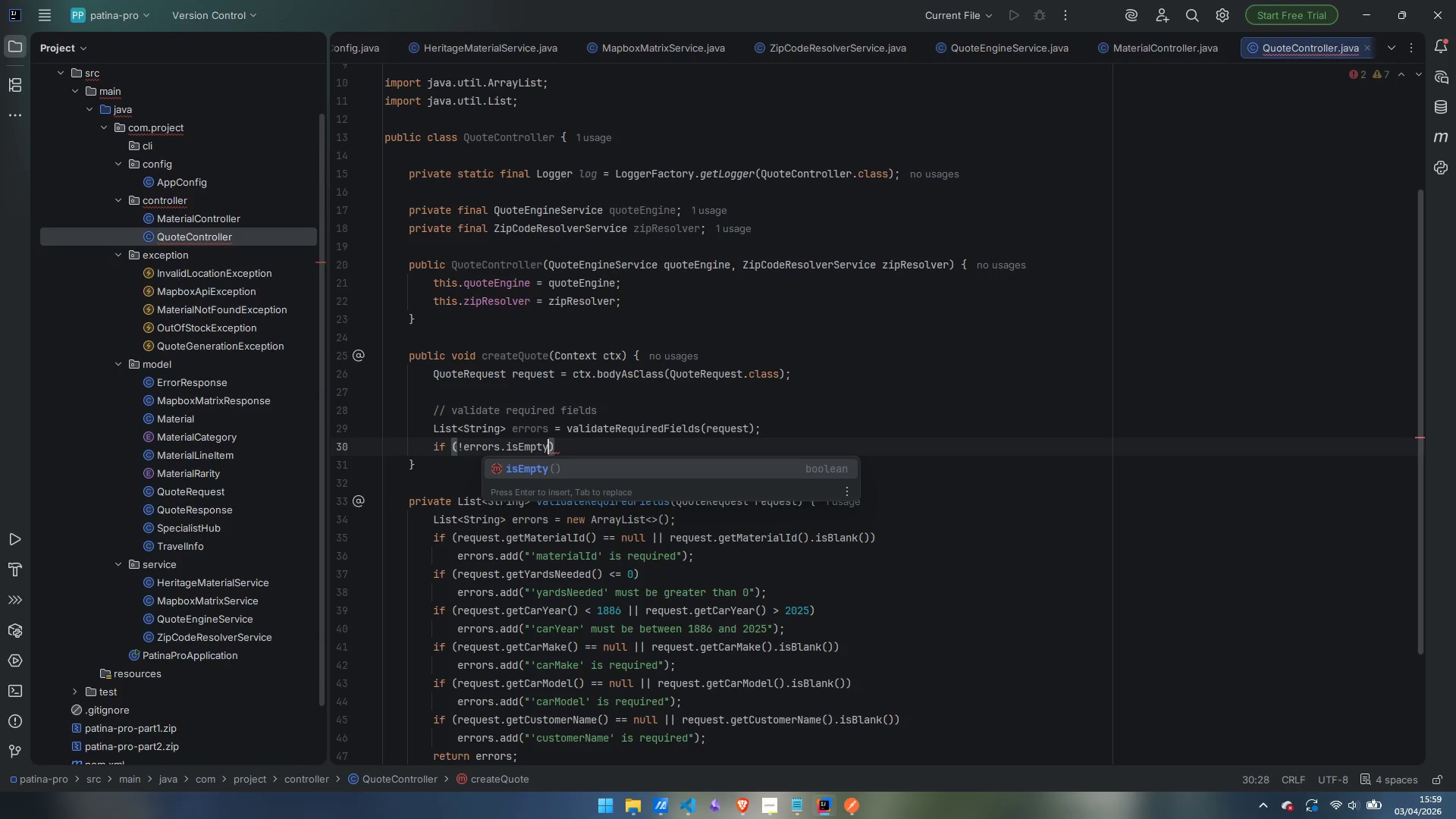 
key(Enter)
 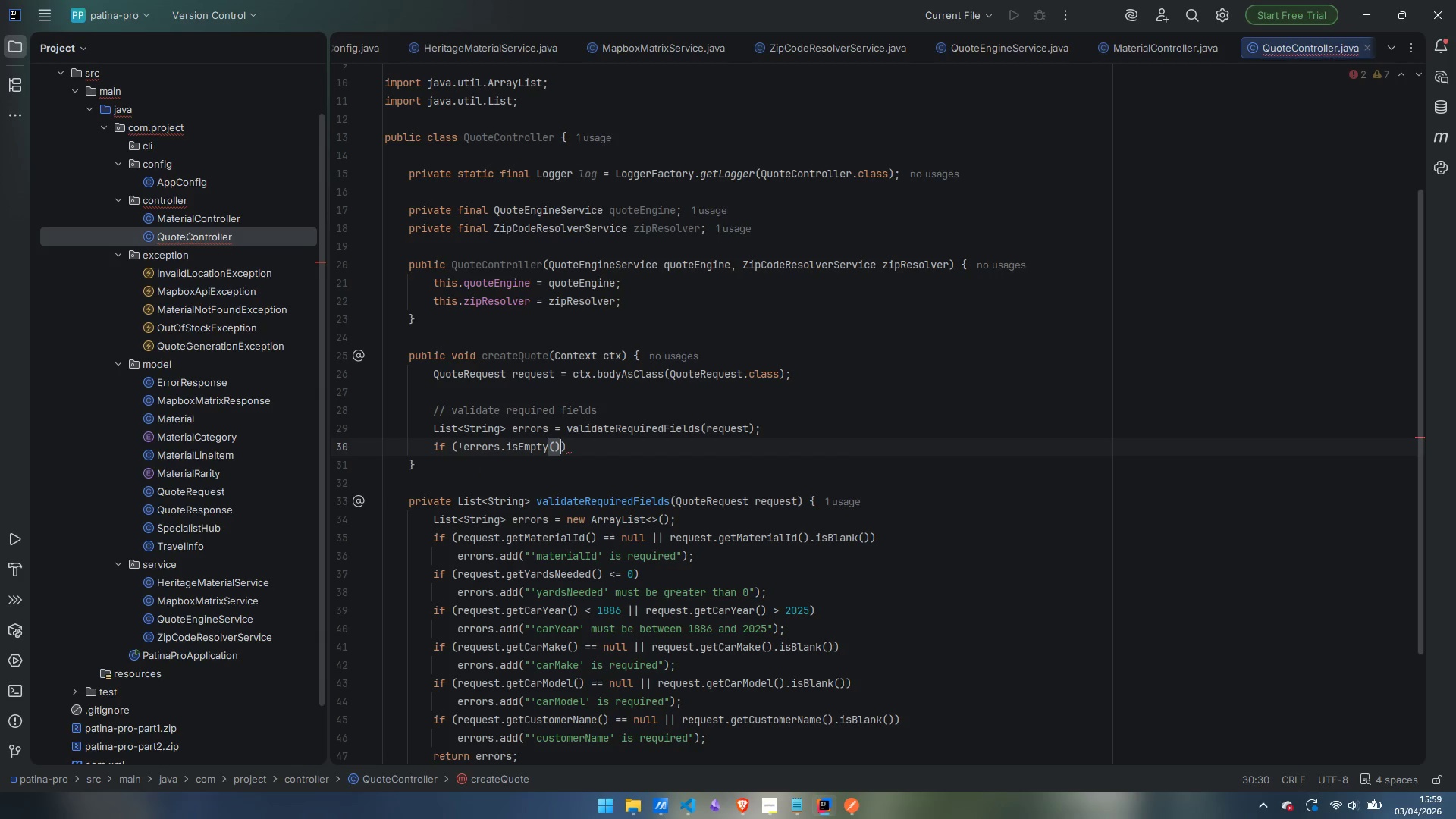 
key(ArrowRight)
 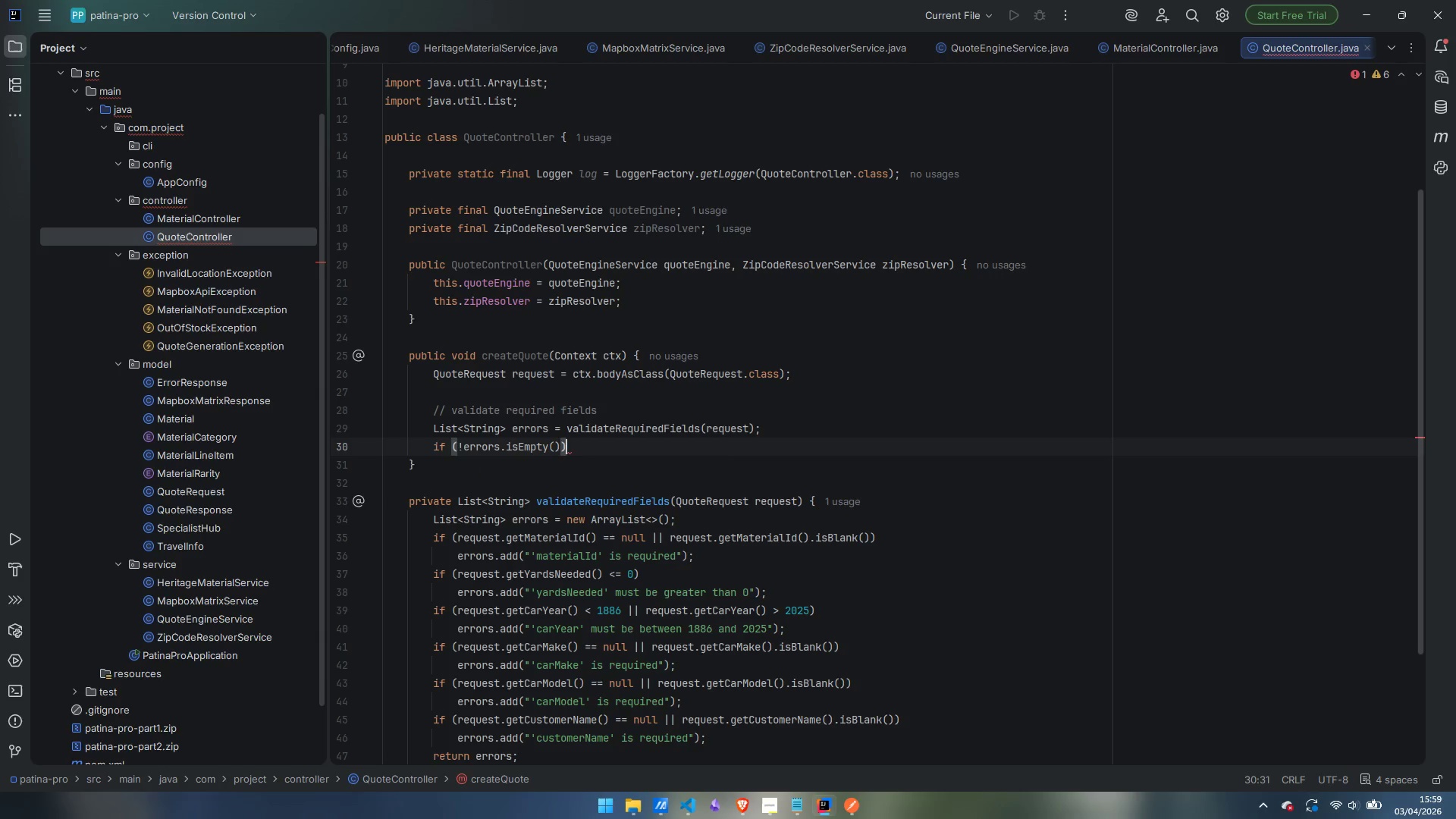 
key(Space)
 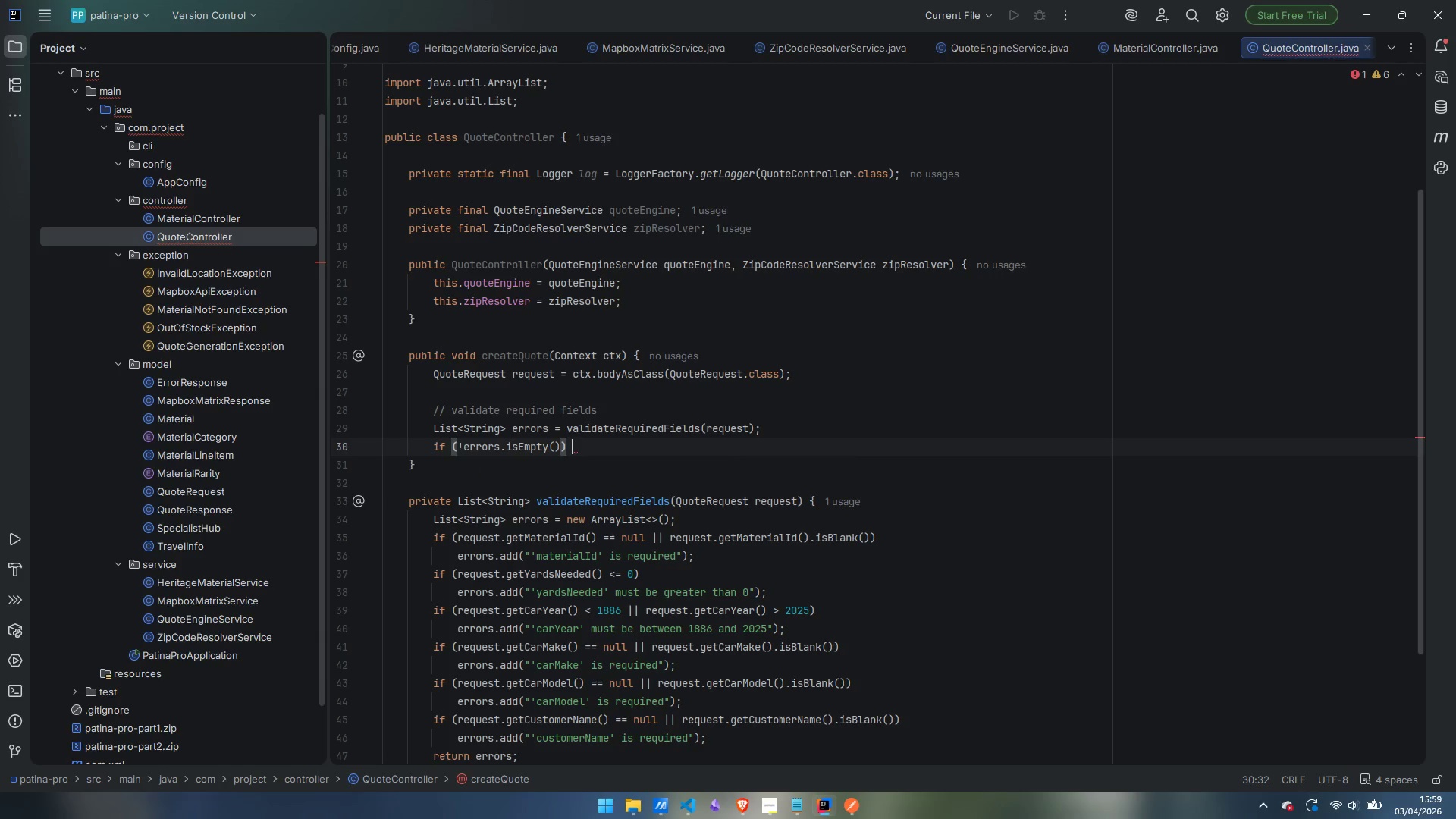 
key(Shift+BracketLeft)
 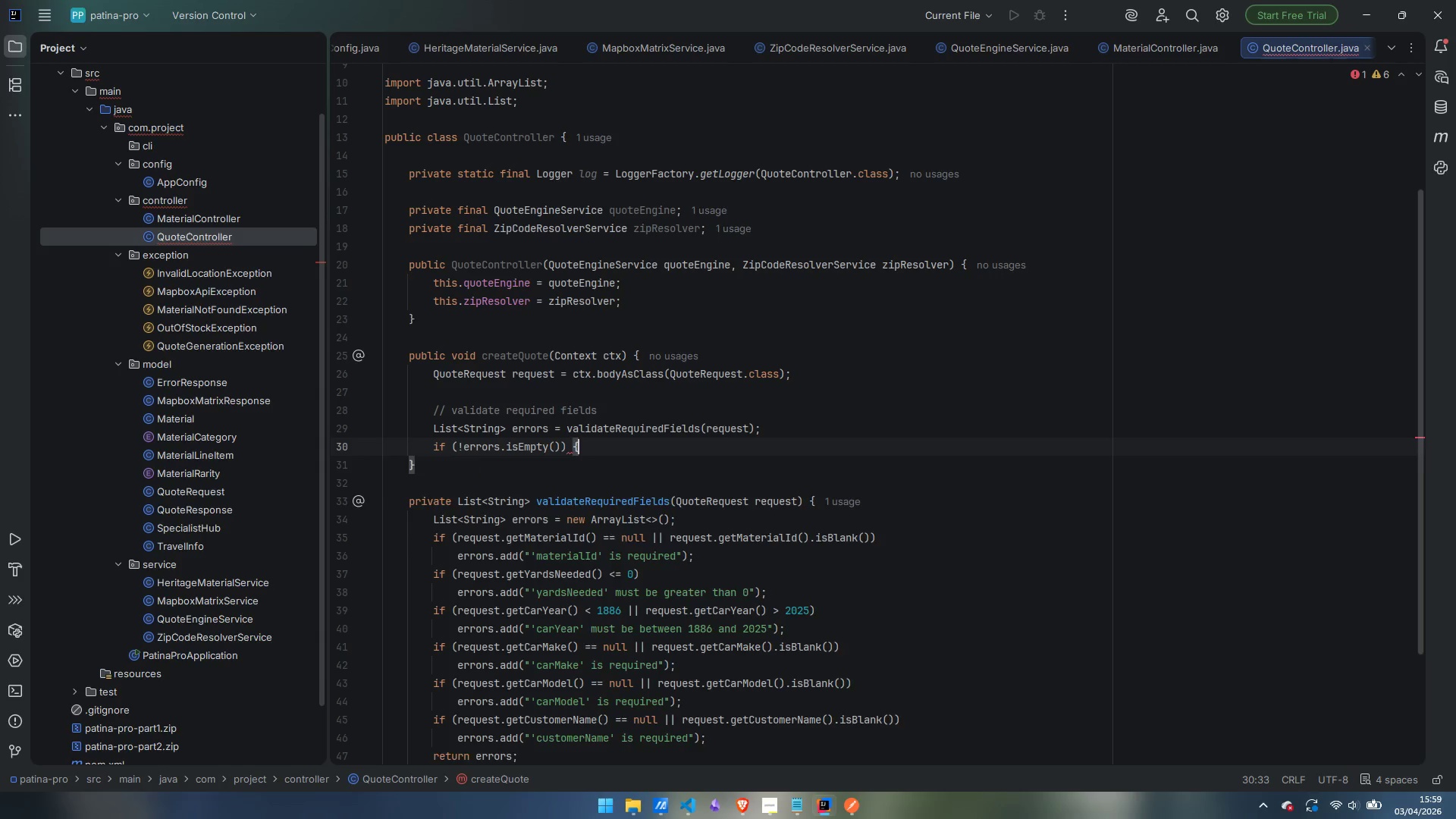 
key(Enter)
 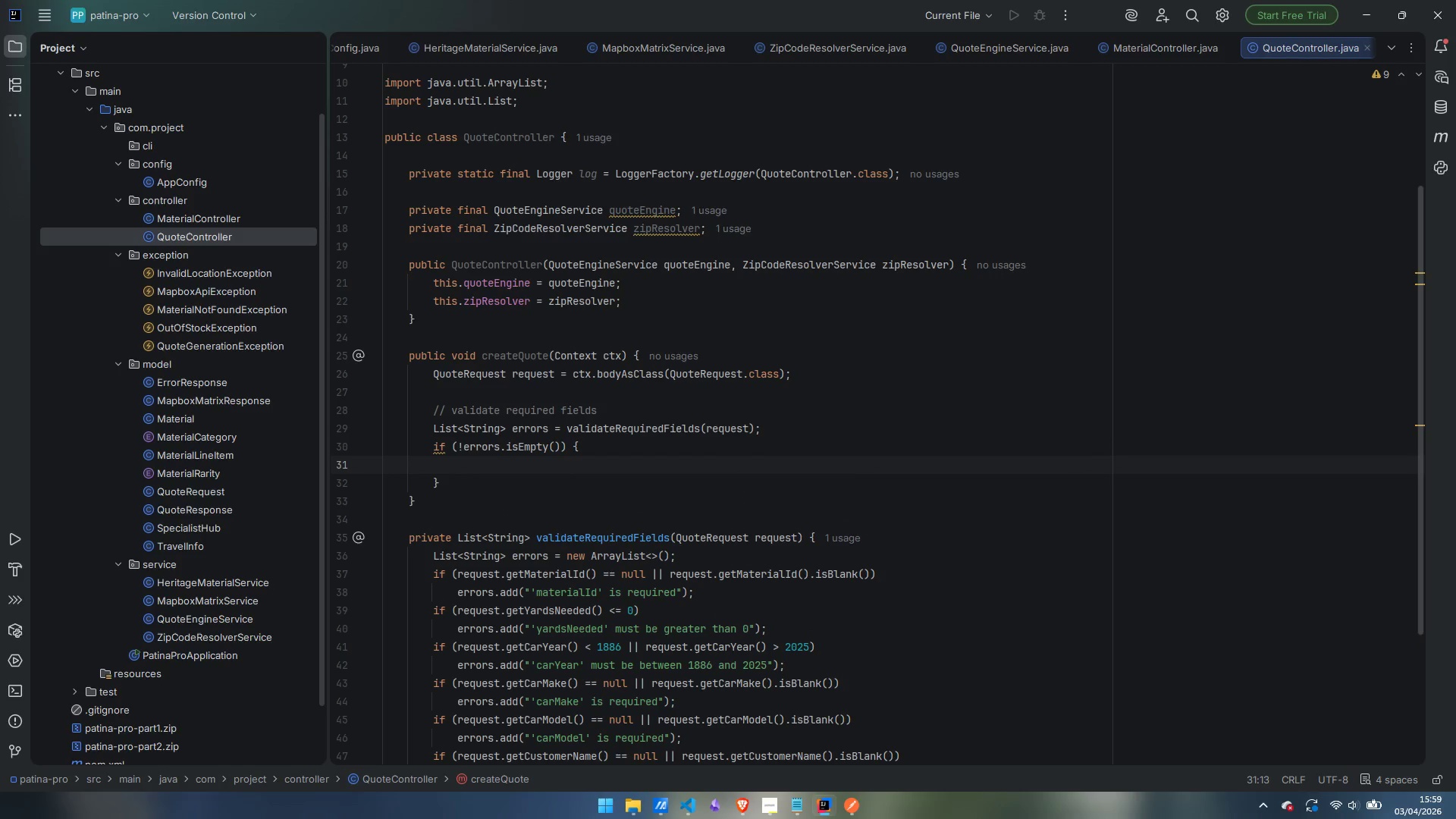 
type(ctx.status)
 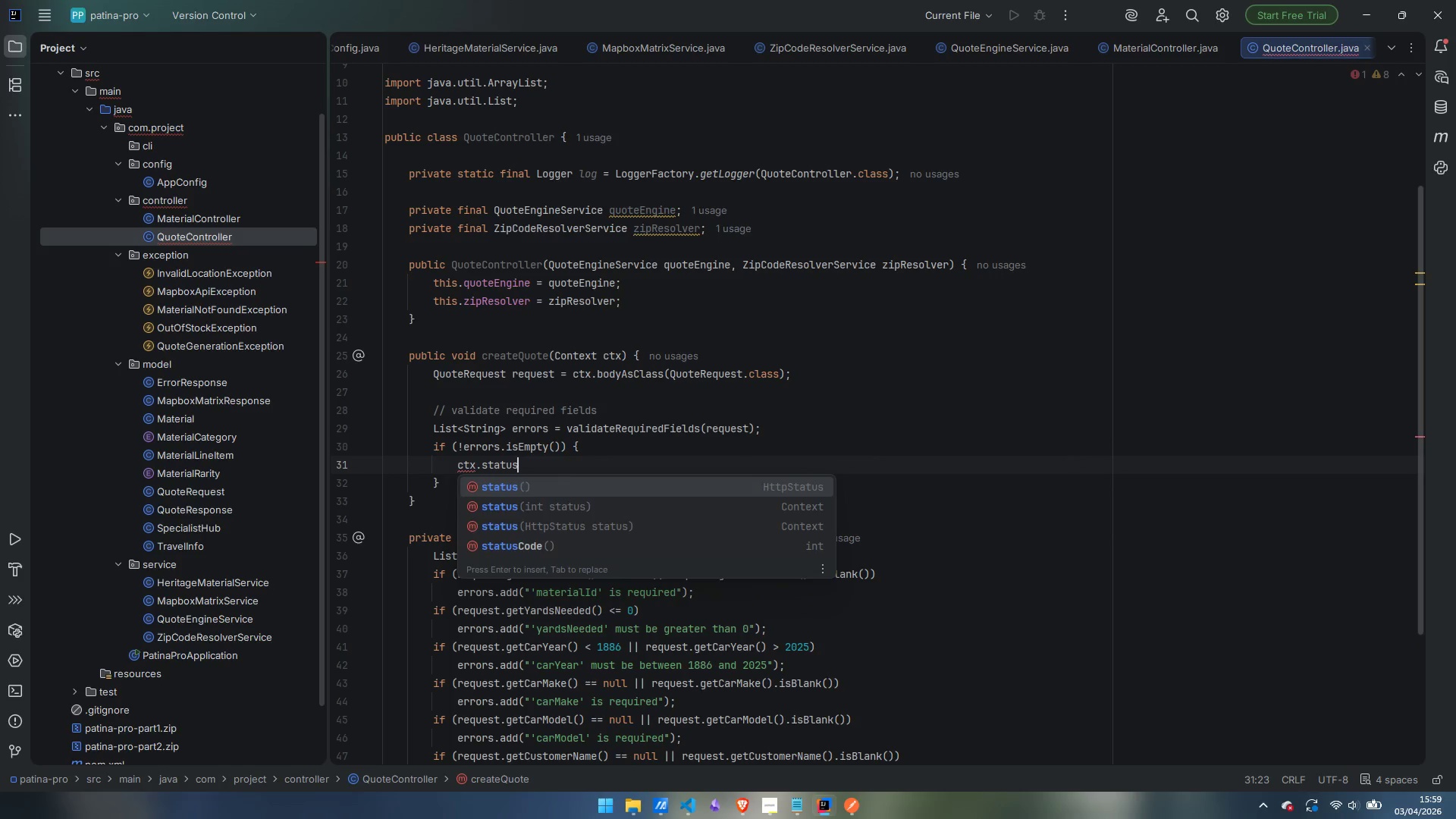 
key(Enter)
 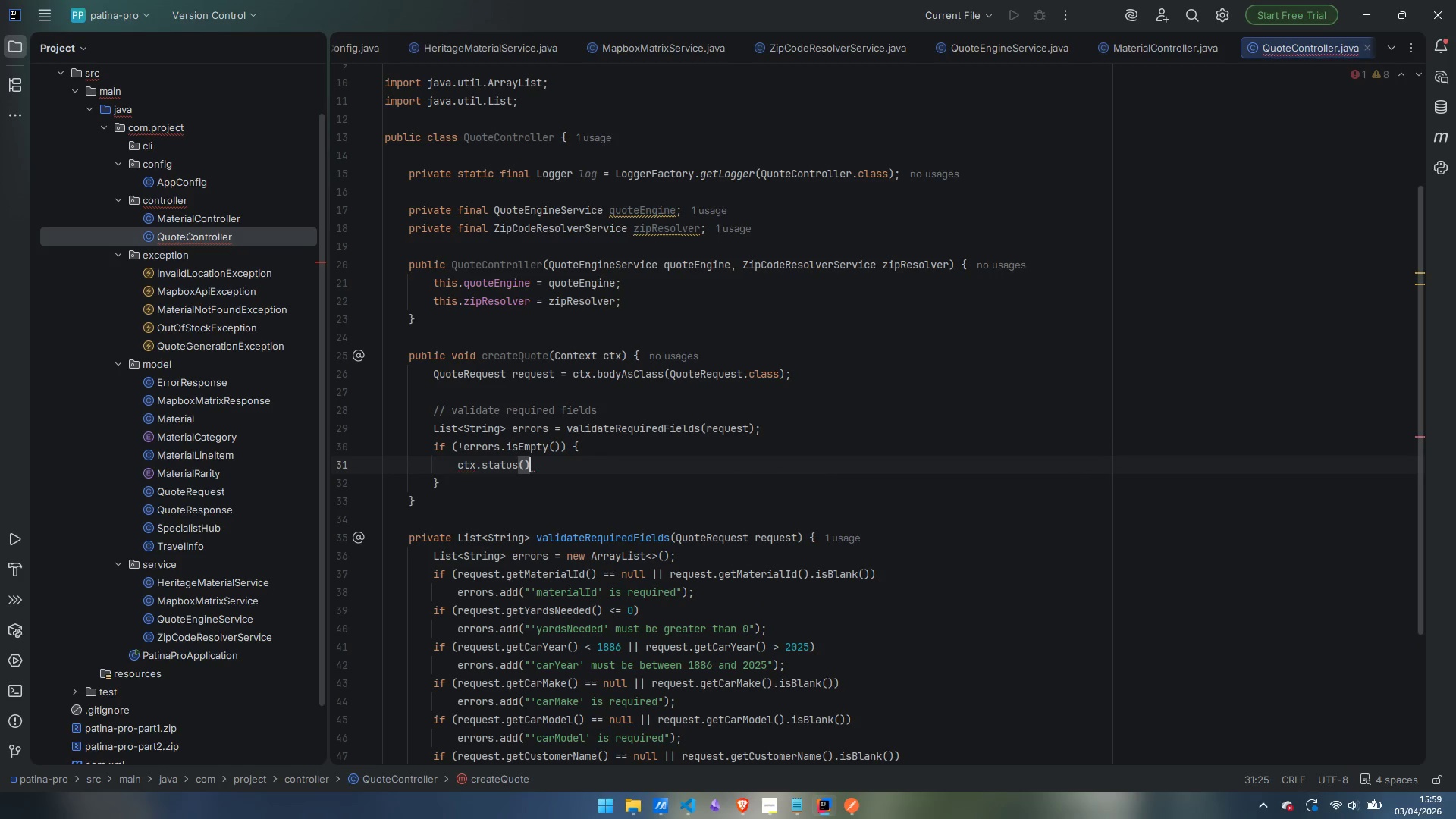 
key(ArrowLeft)
 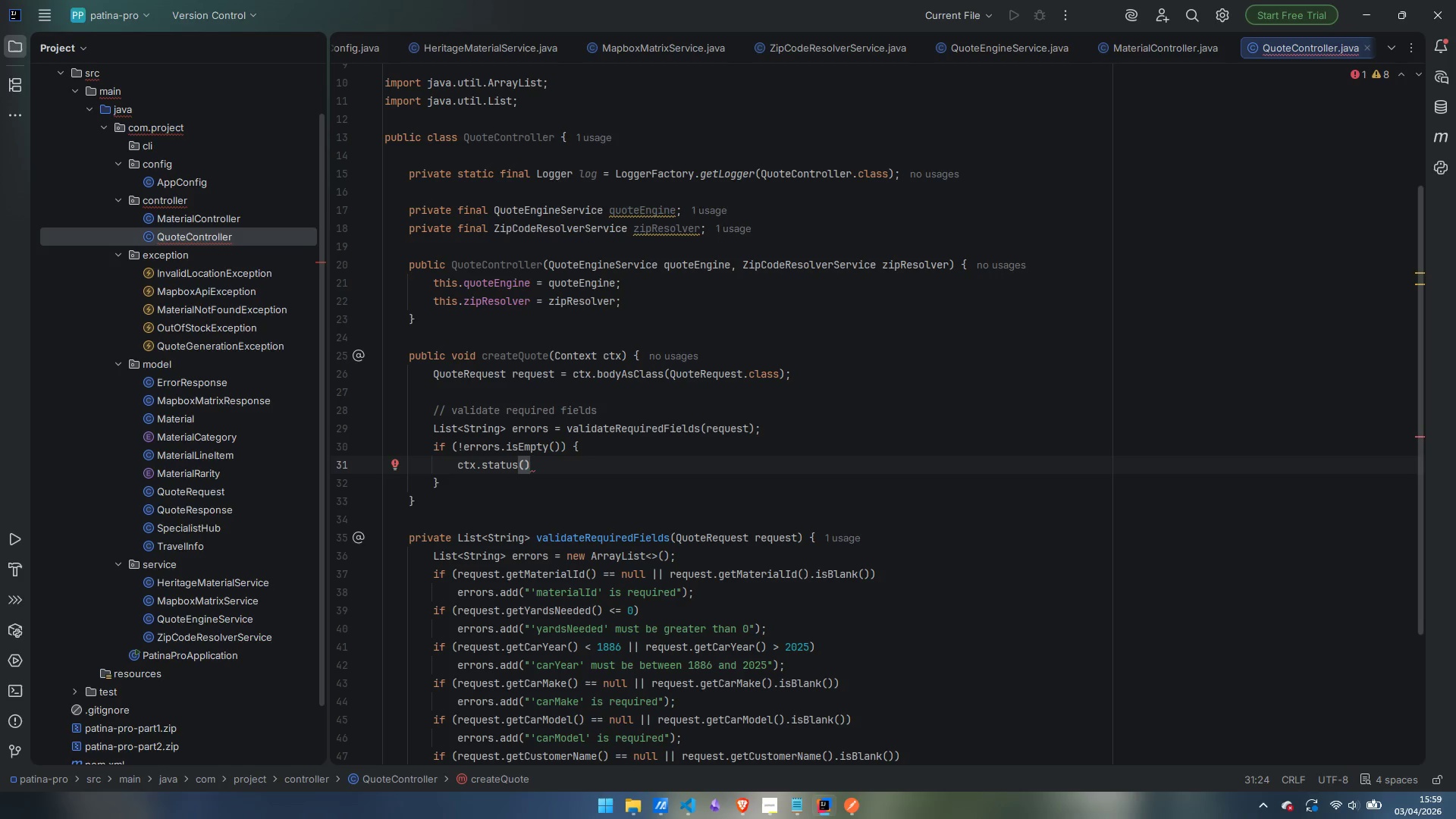 
type(422)
 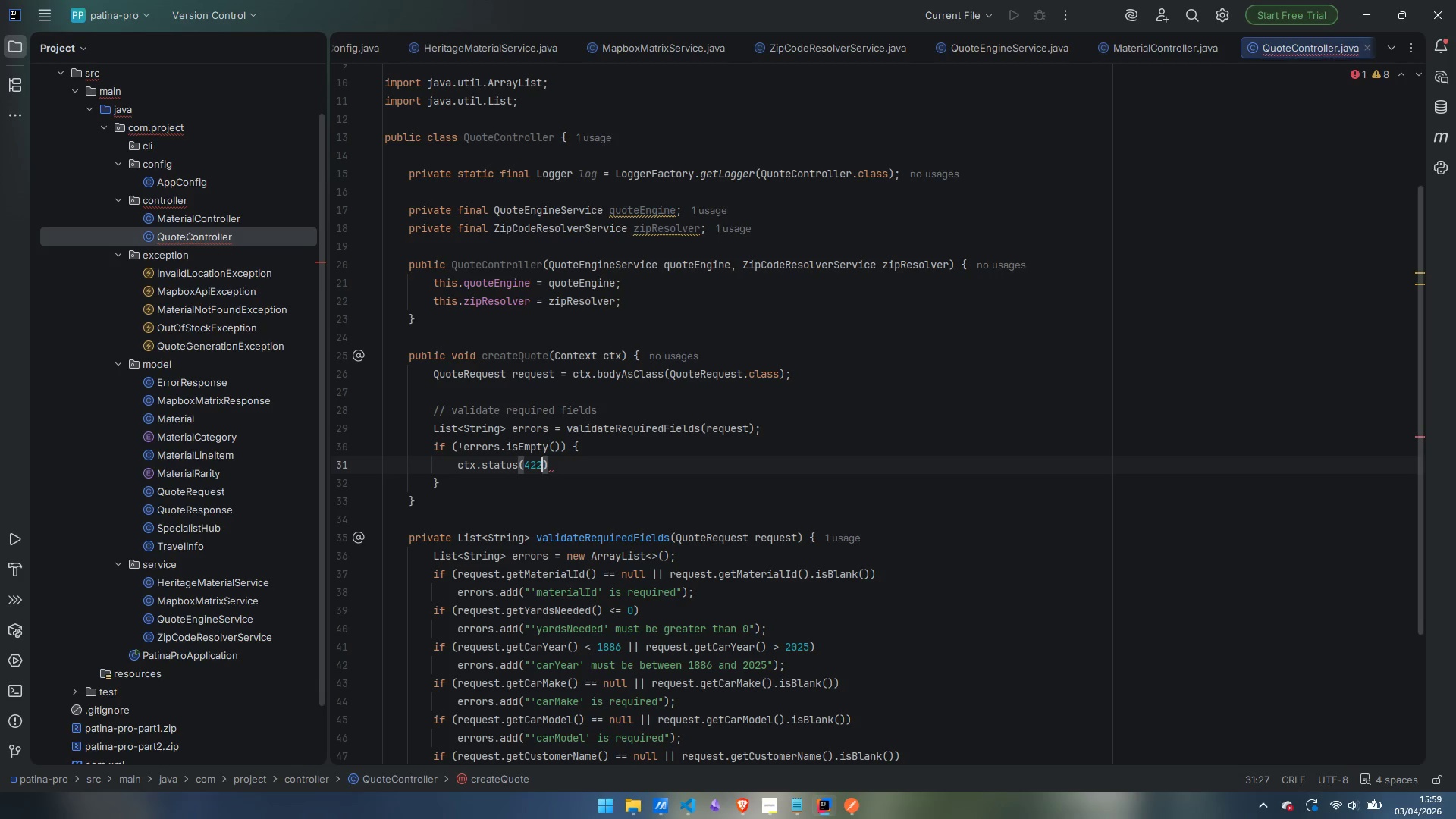 
key(ArrowRight)
 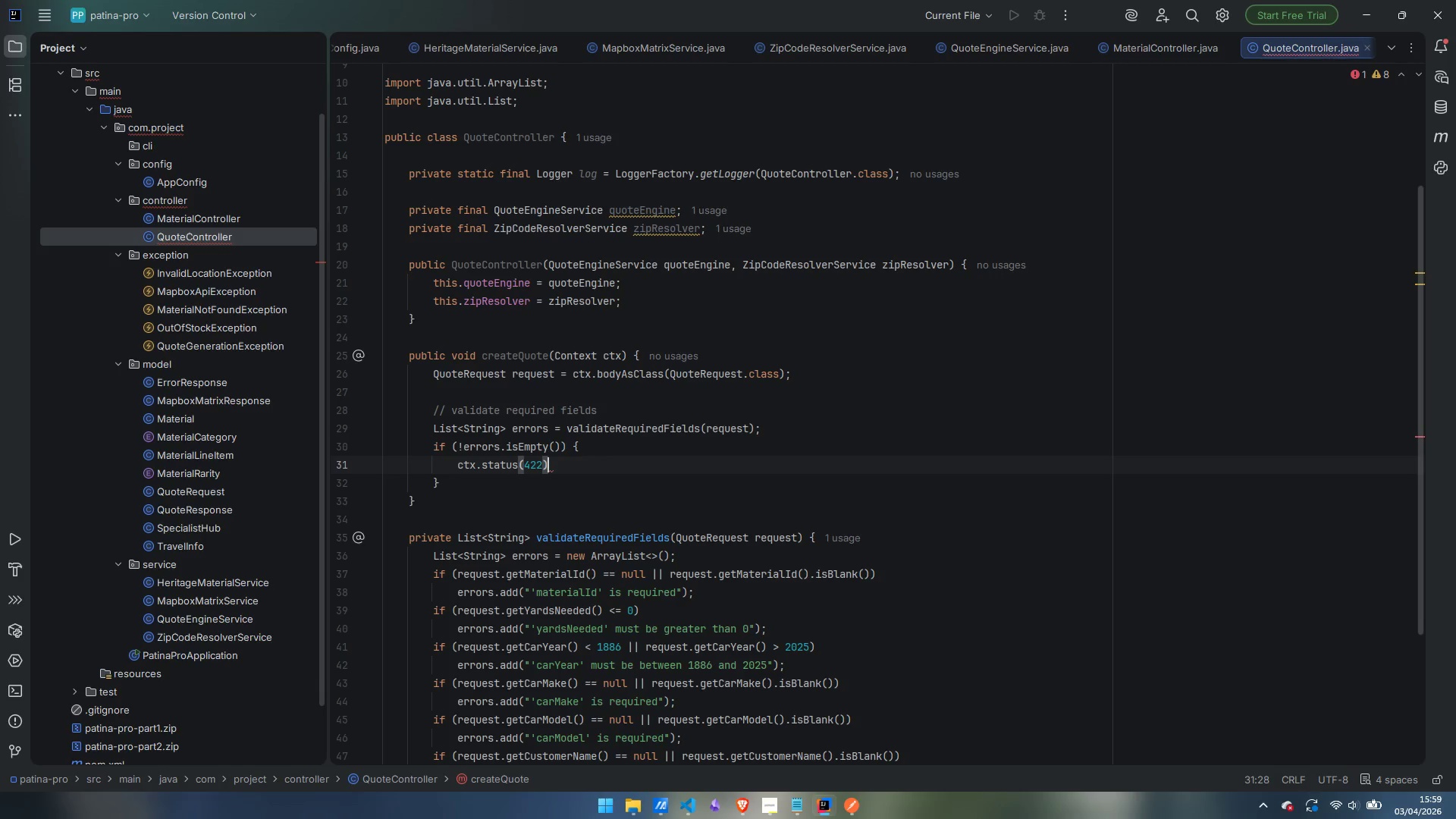 
type(.json)
 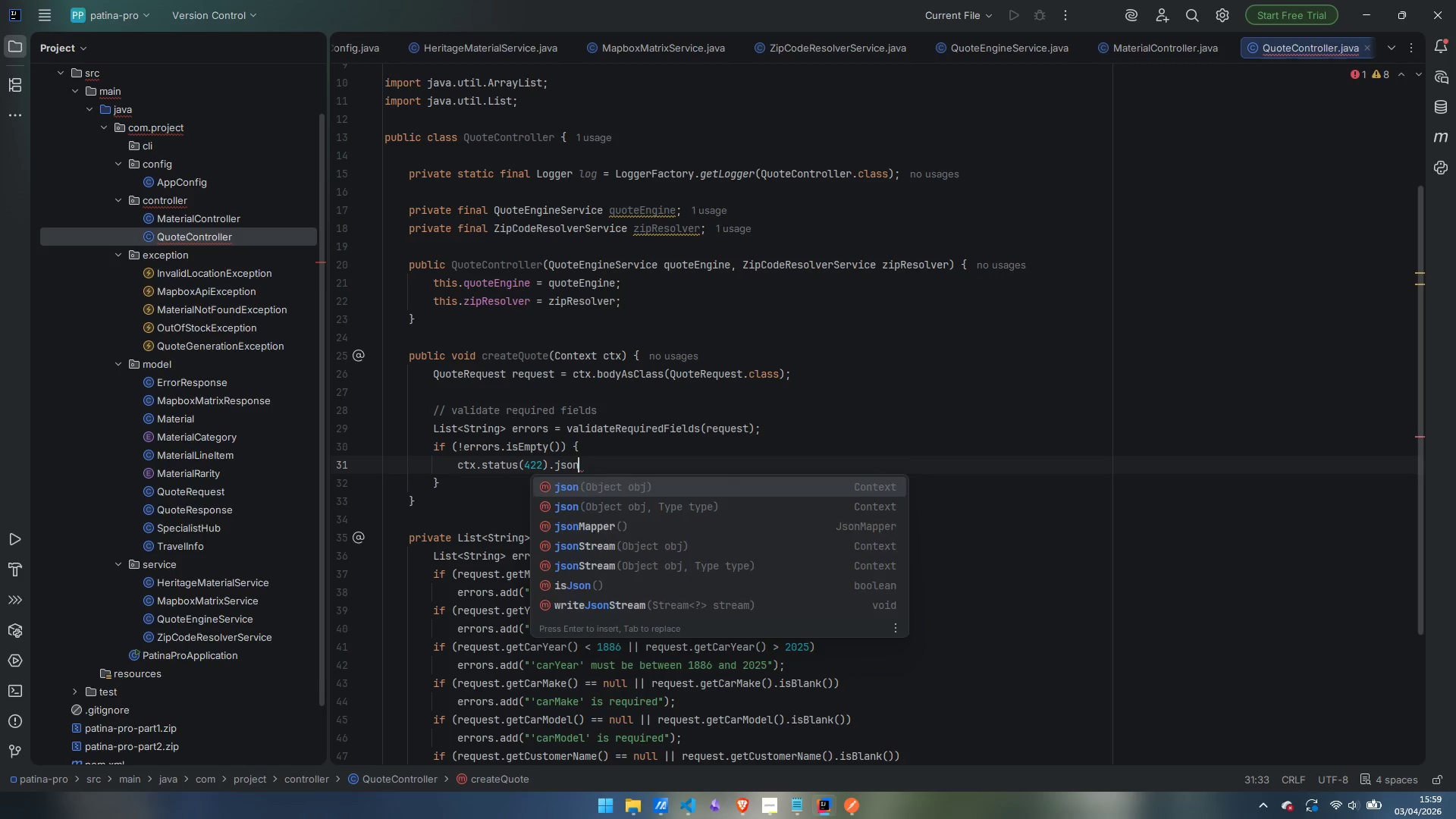 
key(Enter)
 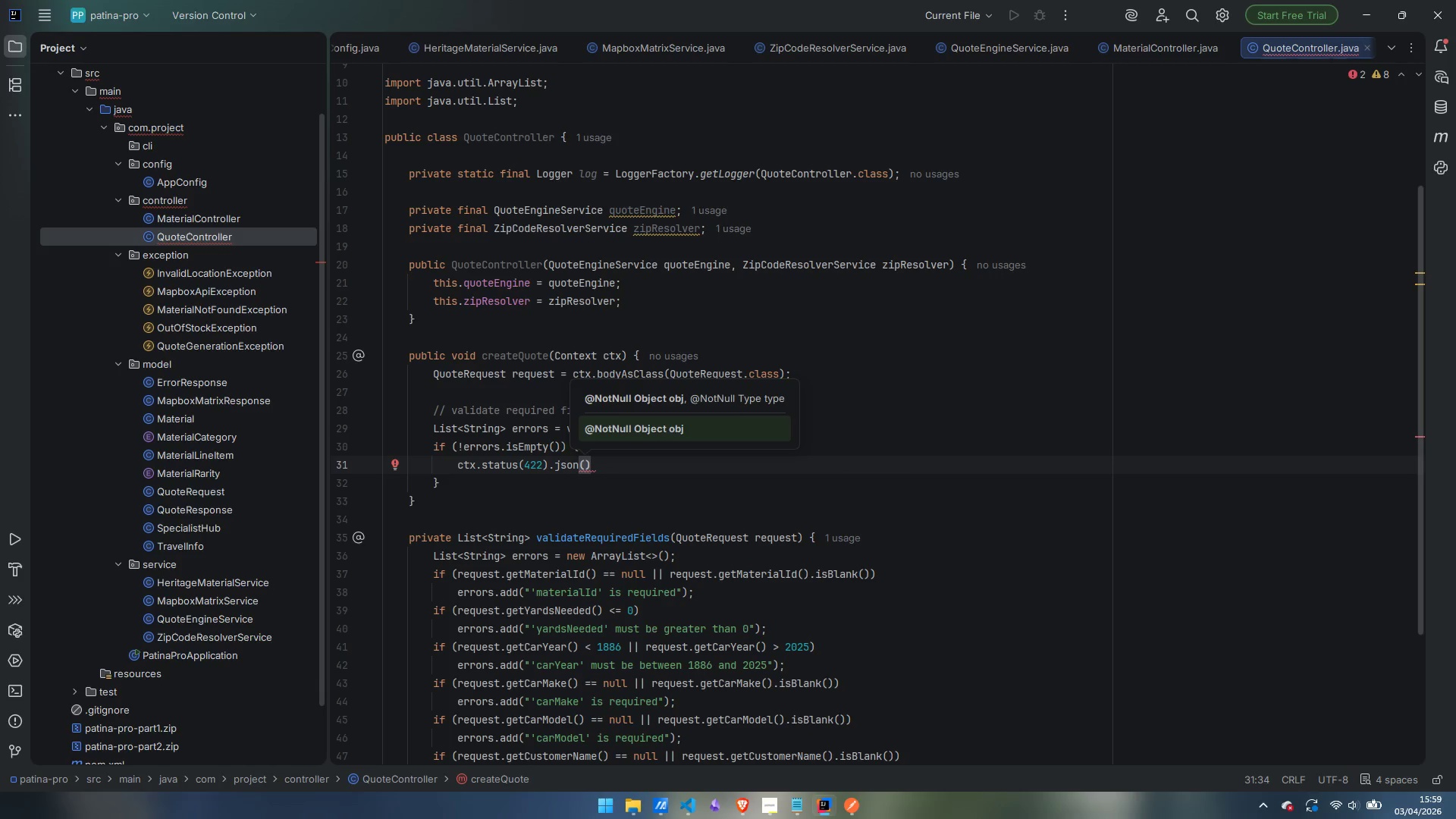 
type(new ErrorReponse)
key(Backspace)
key(Backspace)
key(Backspace)
key(Backspace)
key(Backspace)
type(soise)
key(Backspace)
key(Backspace)
key(Backspace)
key(Backspace)
type(poinb)
key(Backspace)
key(Backspace)
key(Backspace)
key(Backspace)
type(onse)
 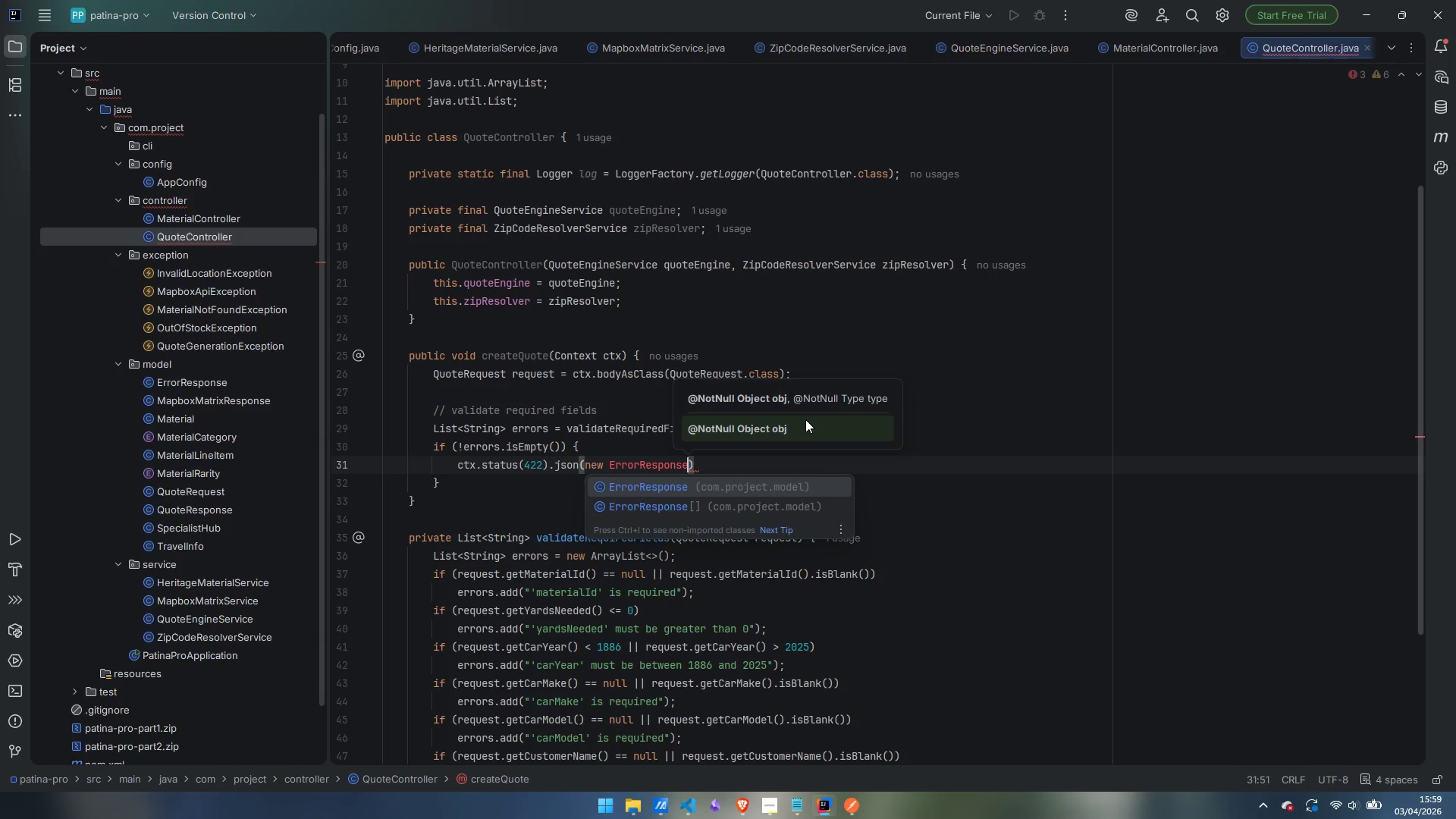 
key(Enter)
 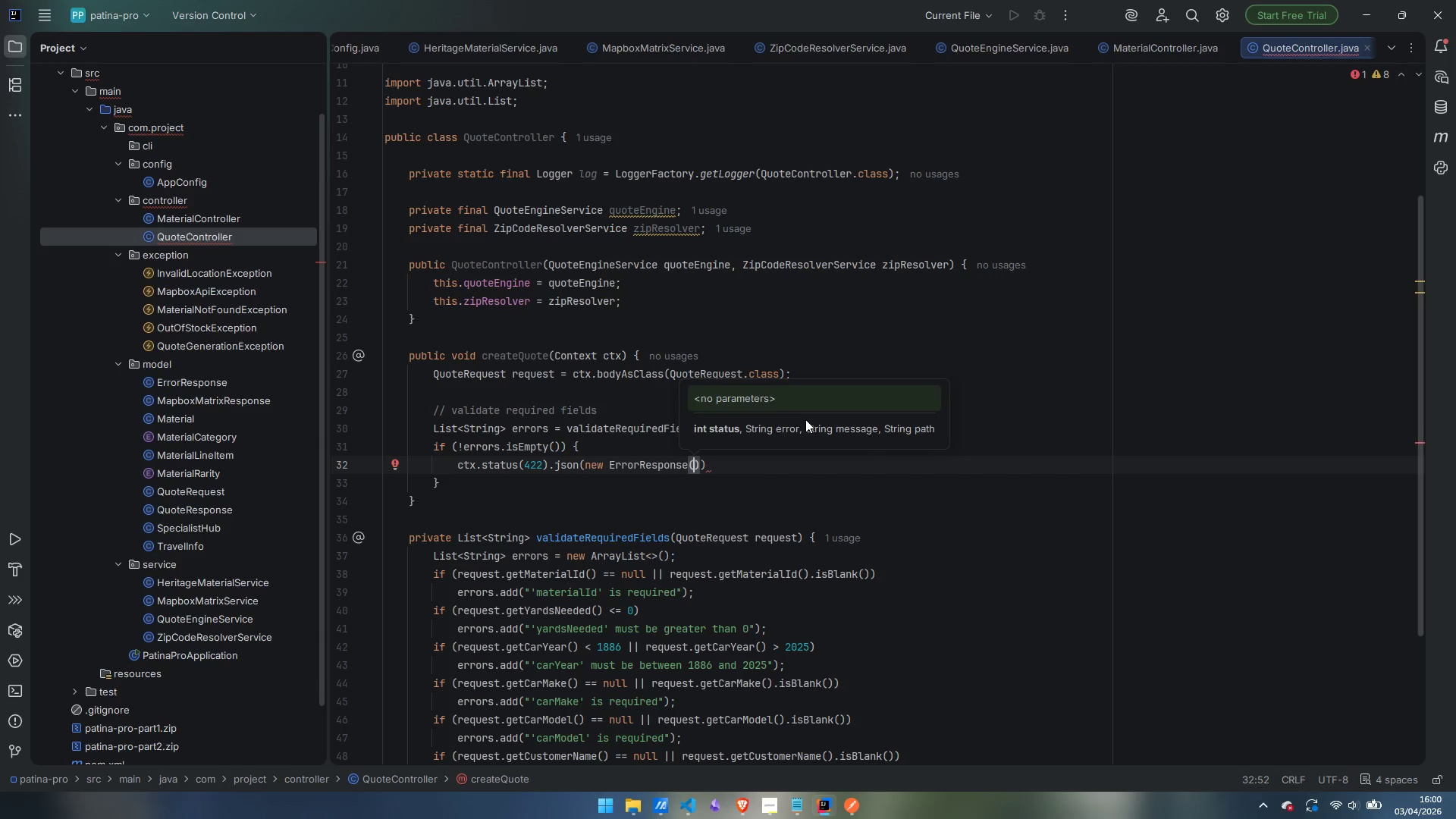 
type(422, 'Unprocessable Entity)
 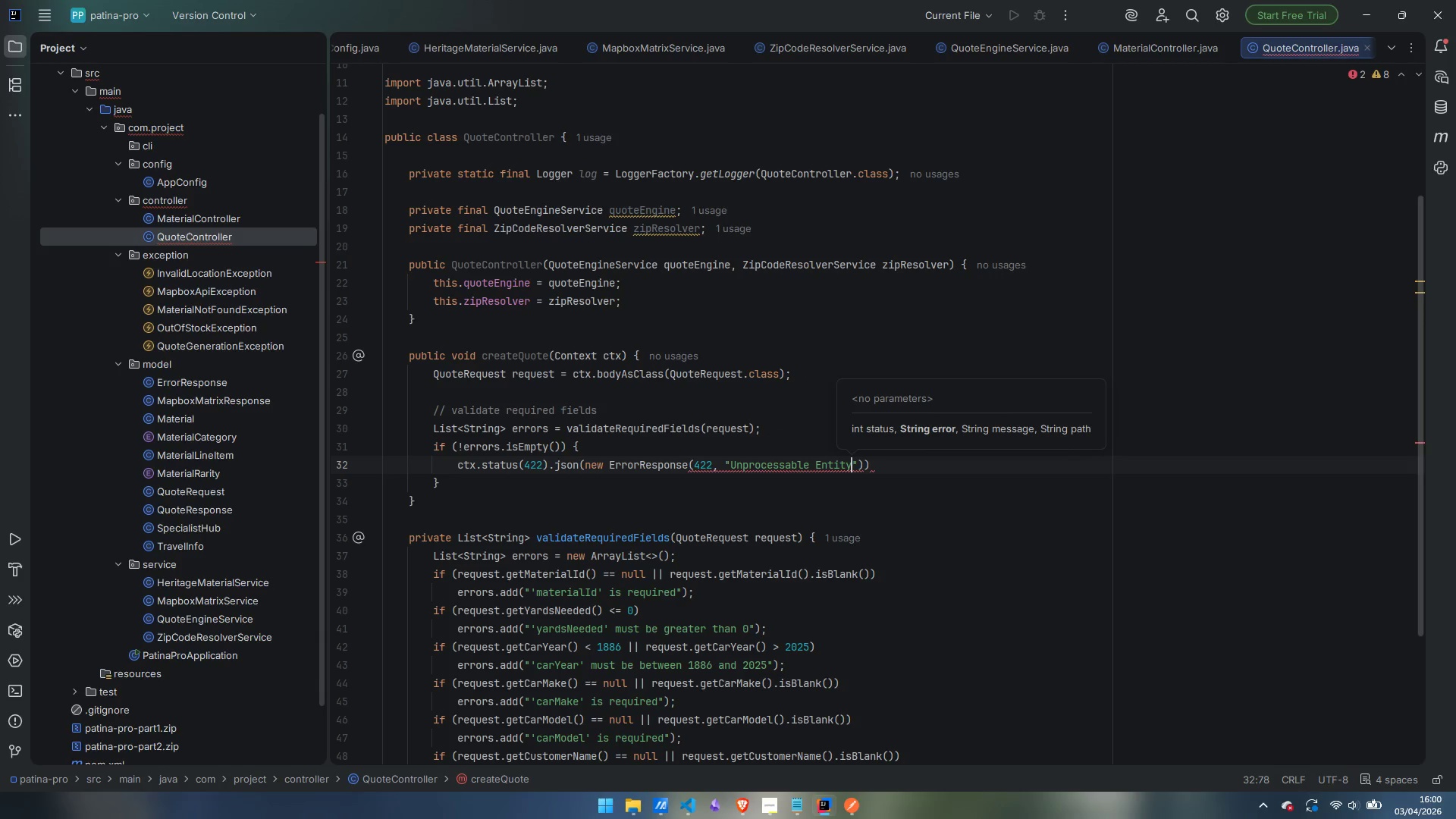 
key(ArrowRight)
 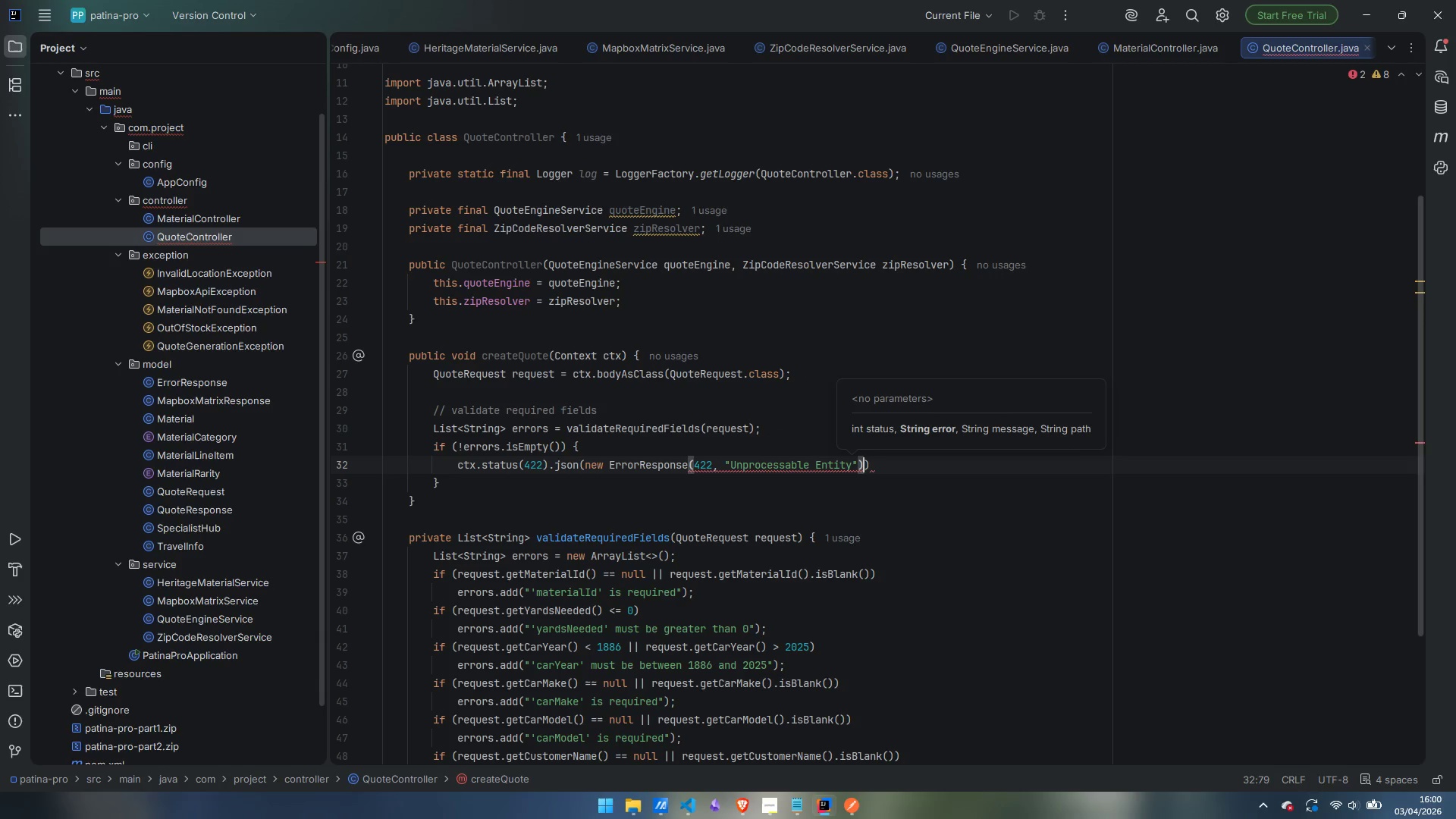 
key(ArrowRight)
 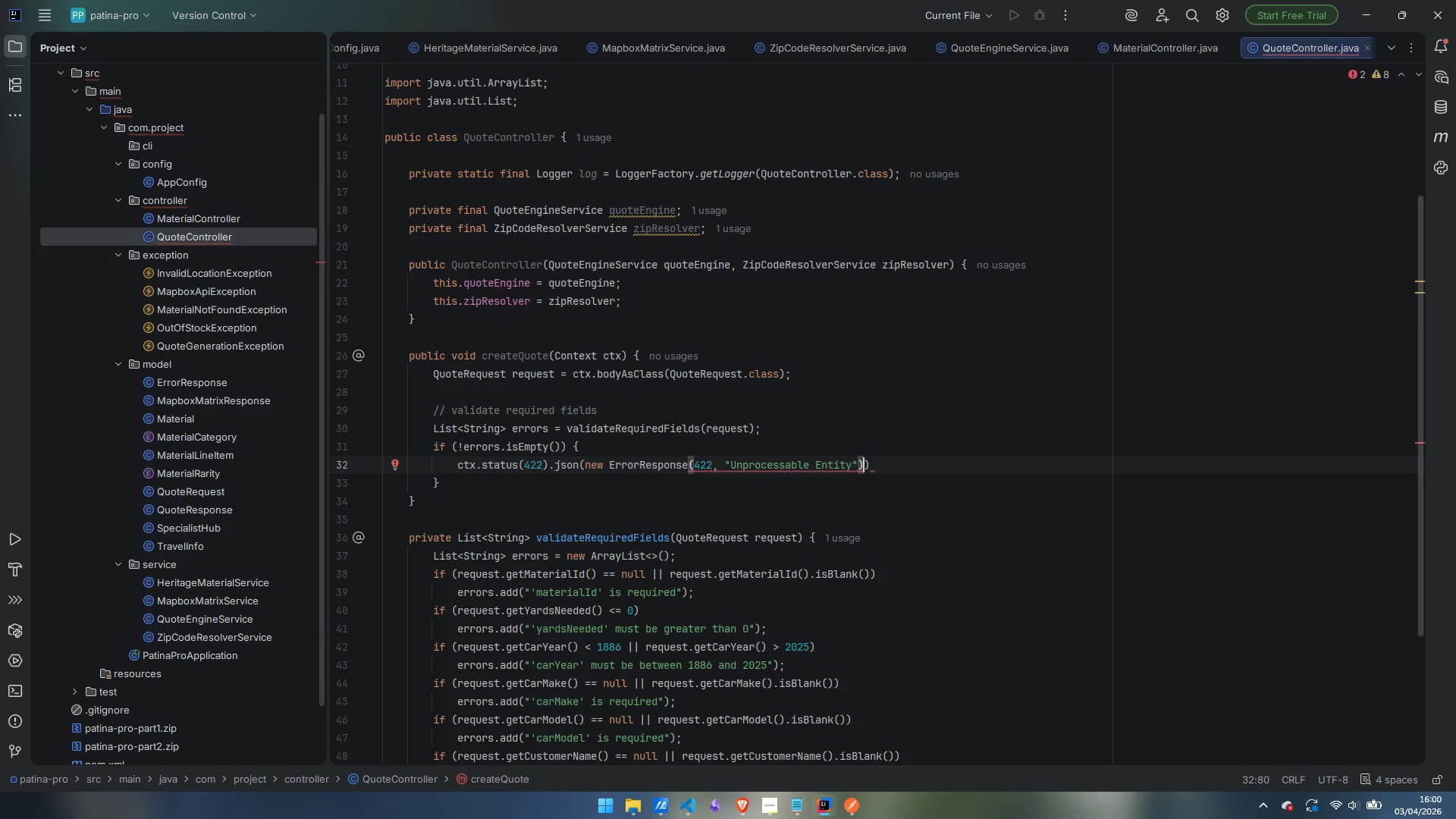 
key(ArrowLeft)
 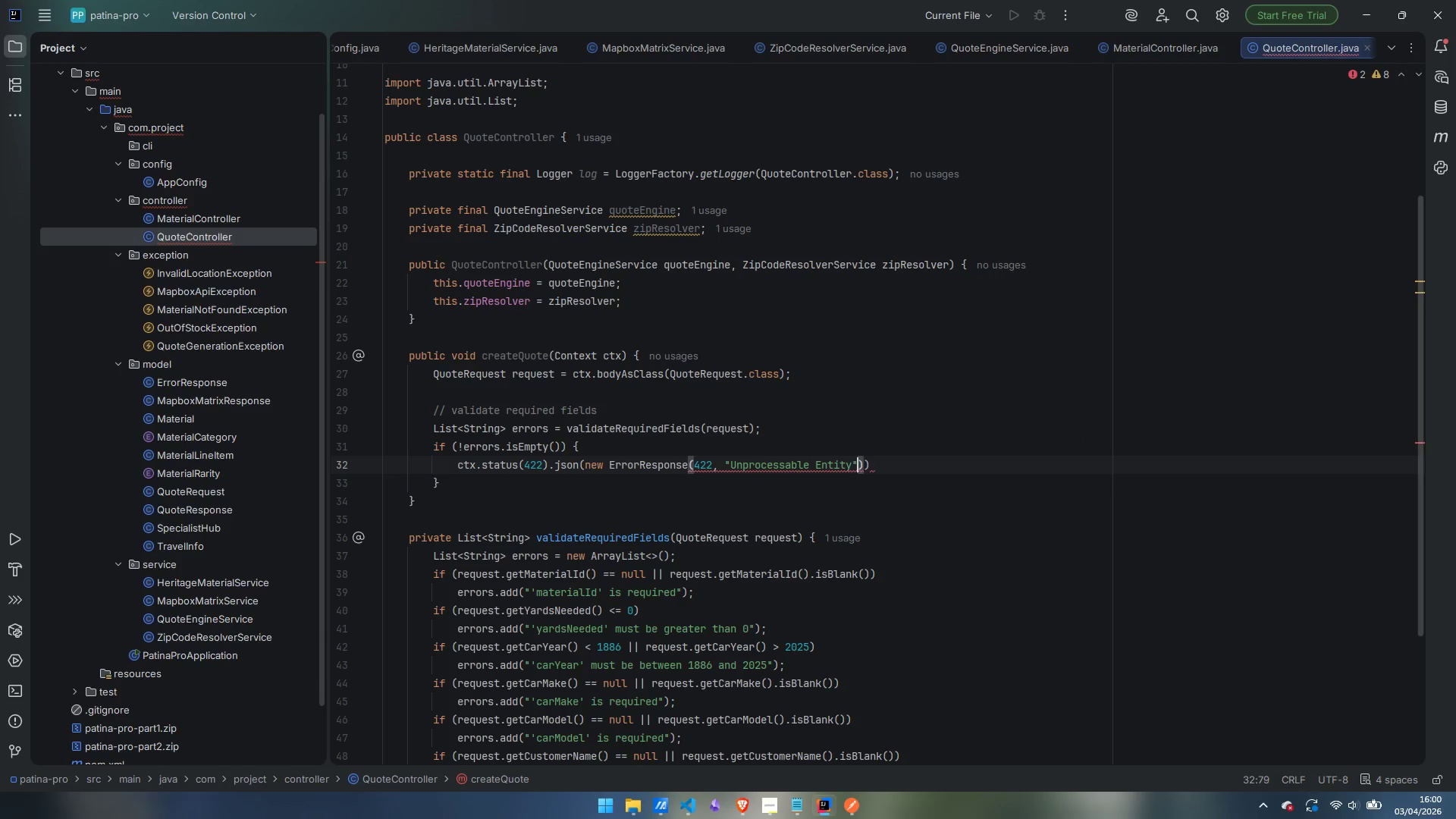 
key(Comma)
 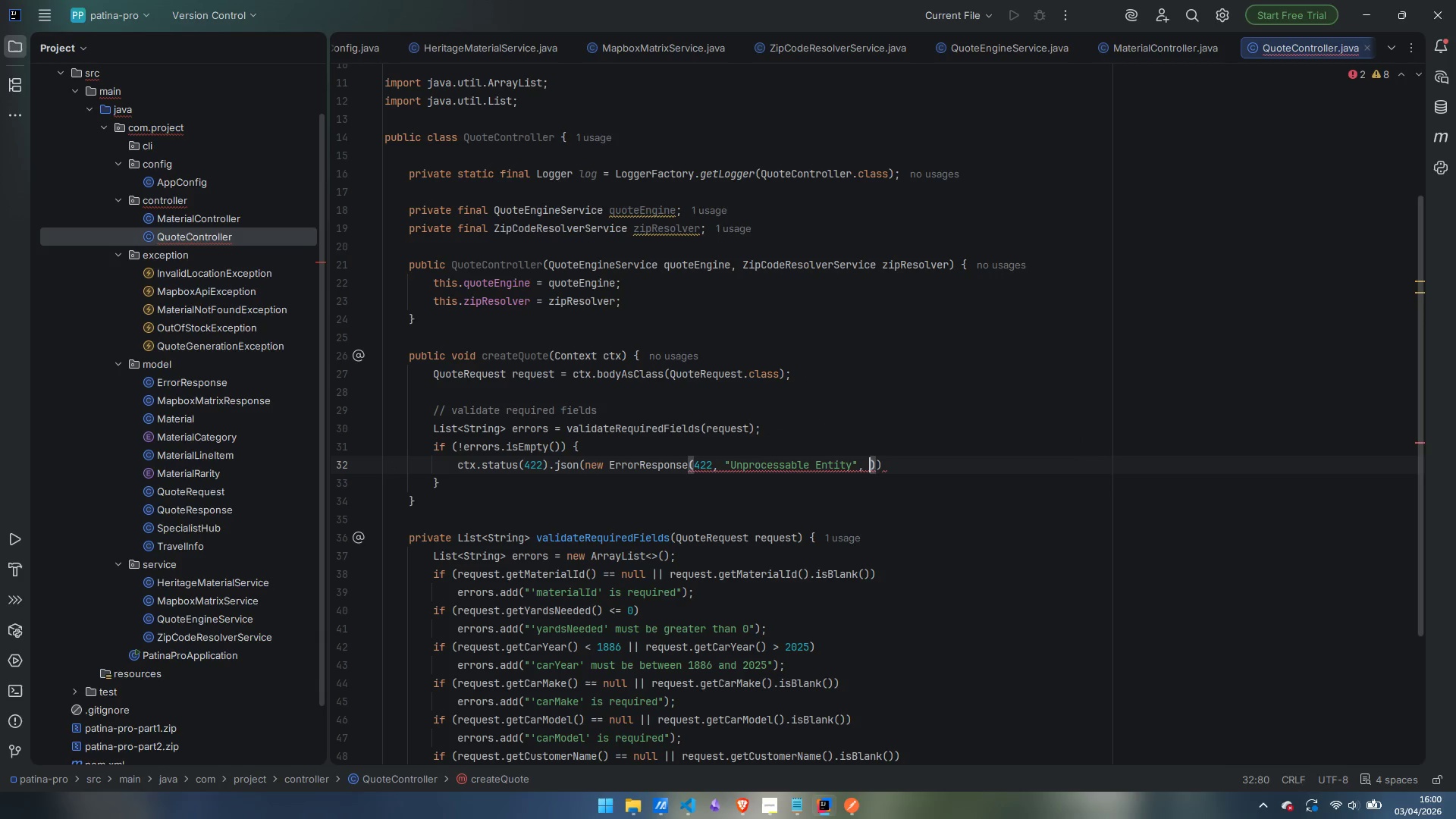 
key(Space)
 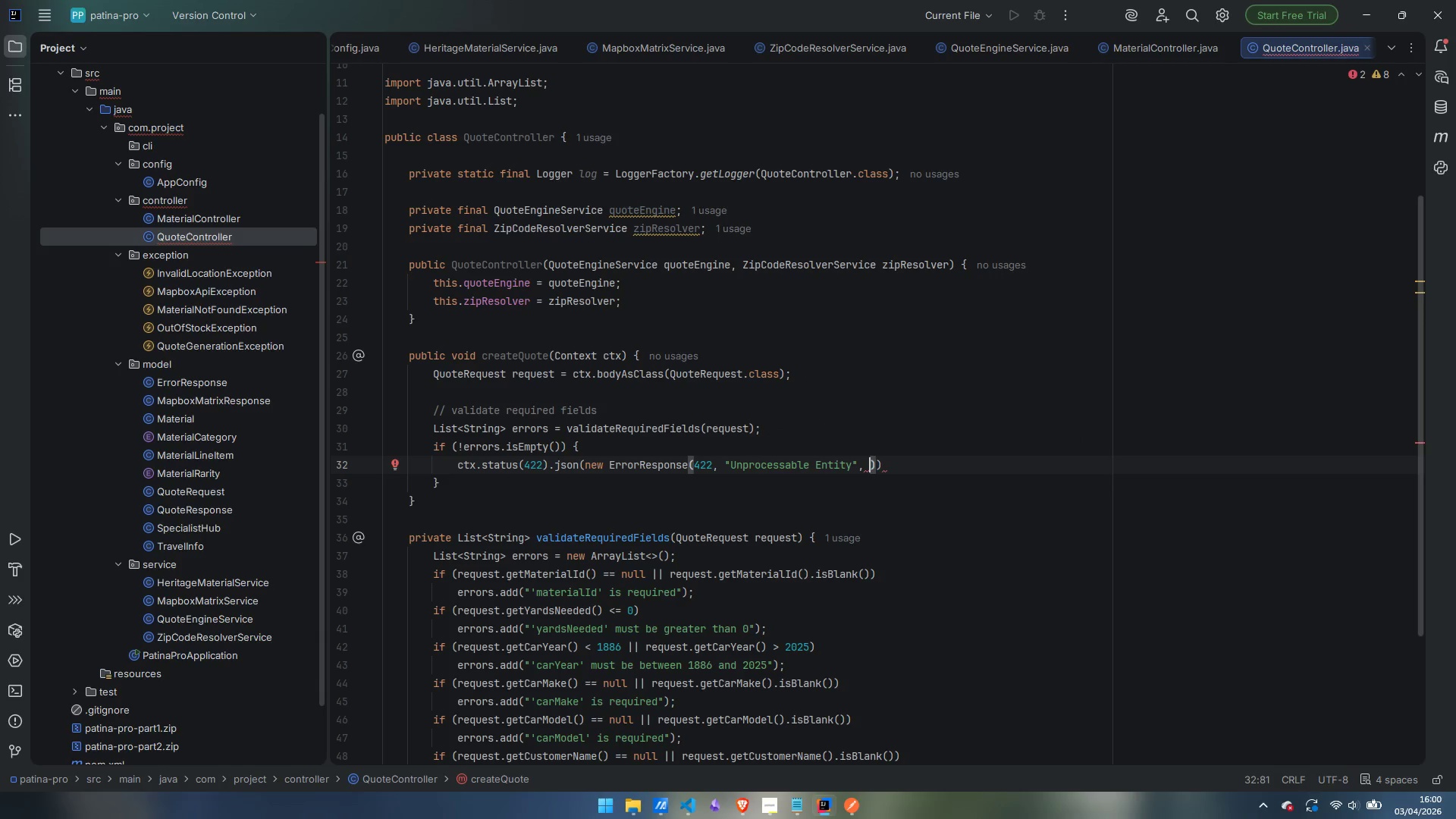 
hold_key(key=ShiftLeft, duration=1.5)
 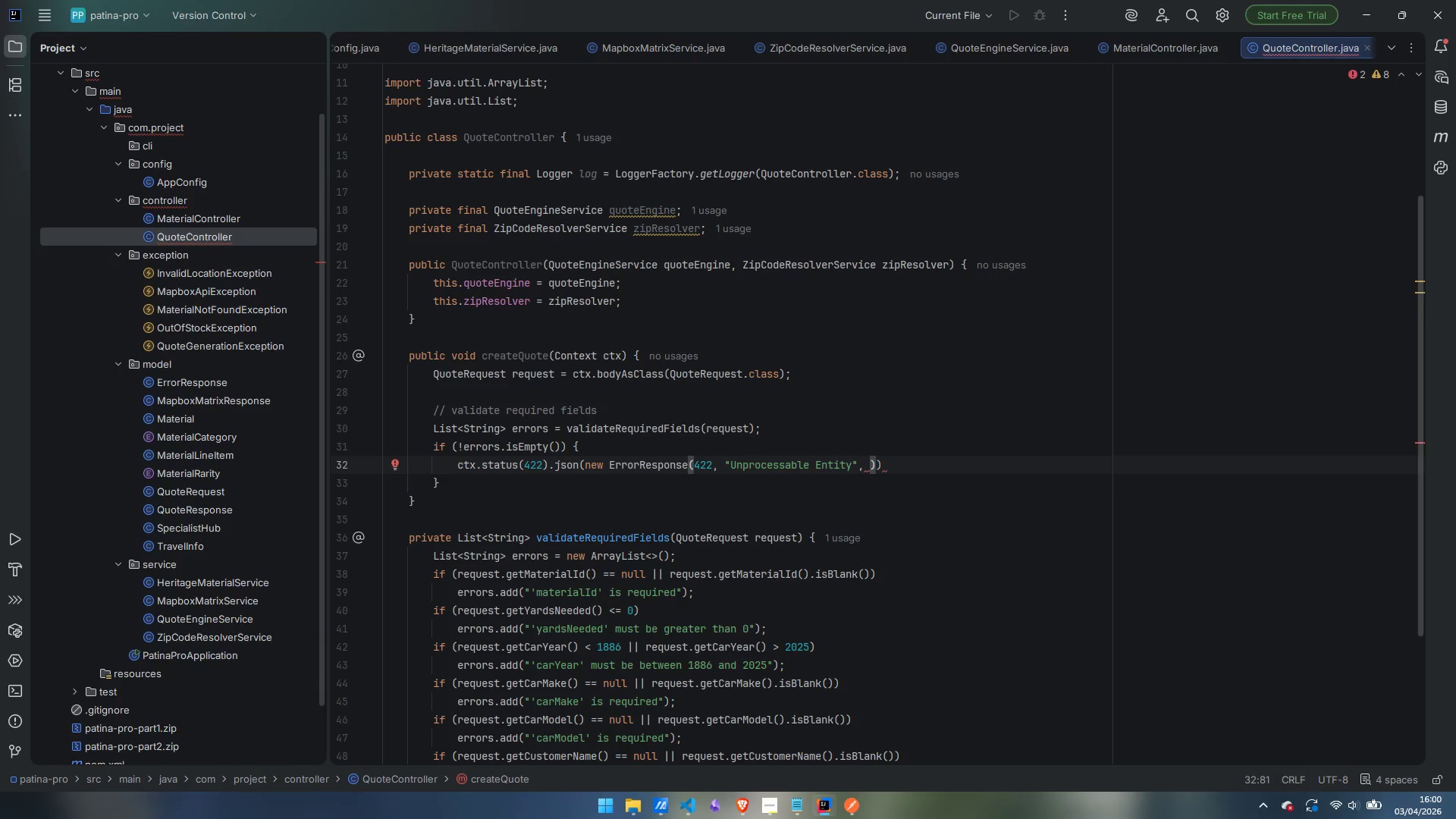 
hold_key(key=ShiftLeft, duration=0.48)
 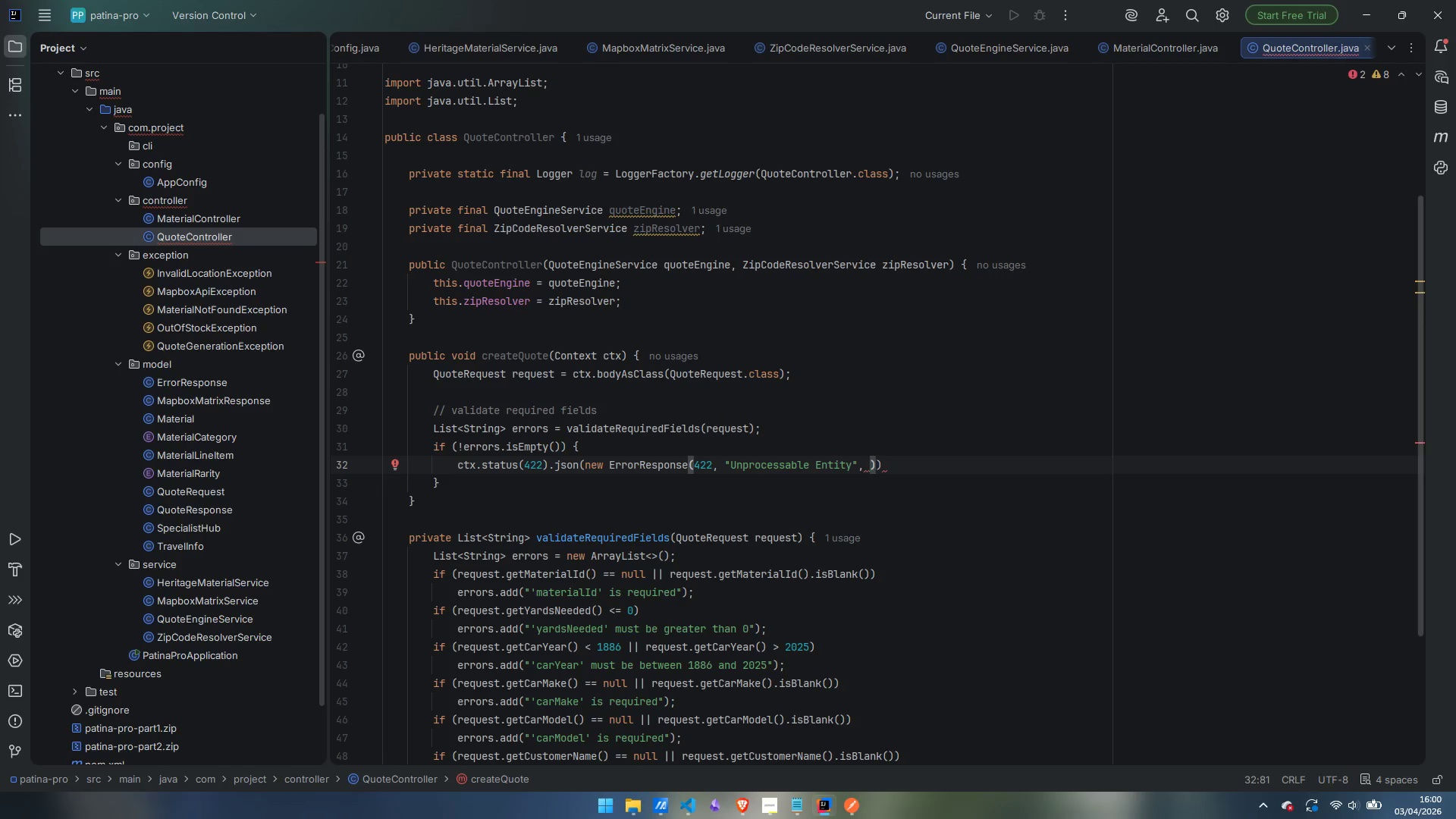 
key(Enter)
 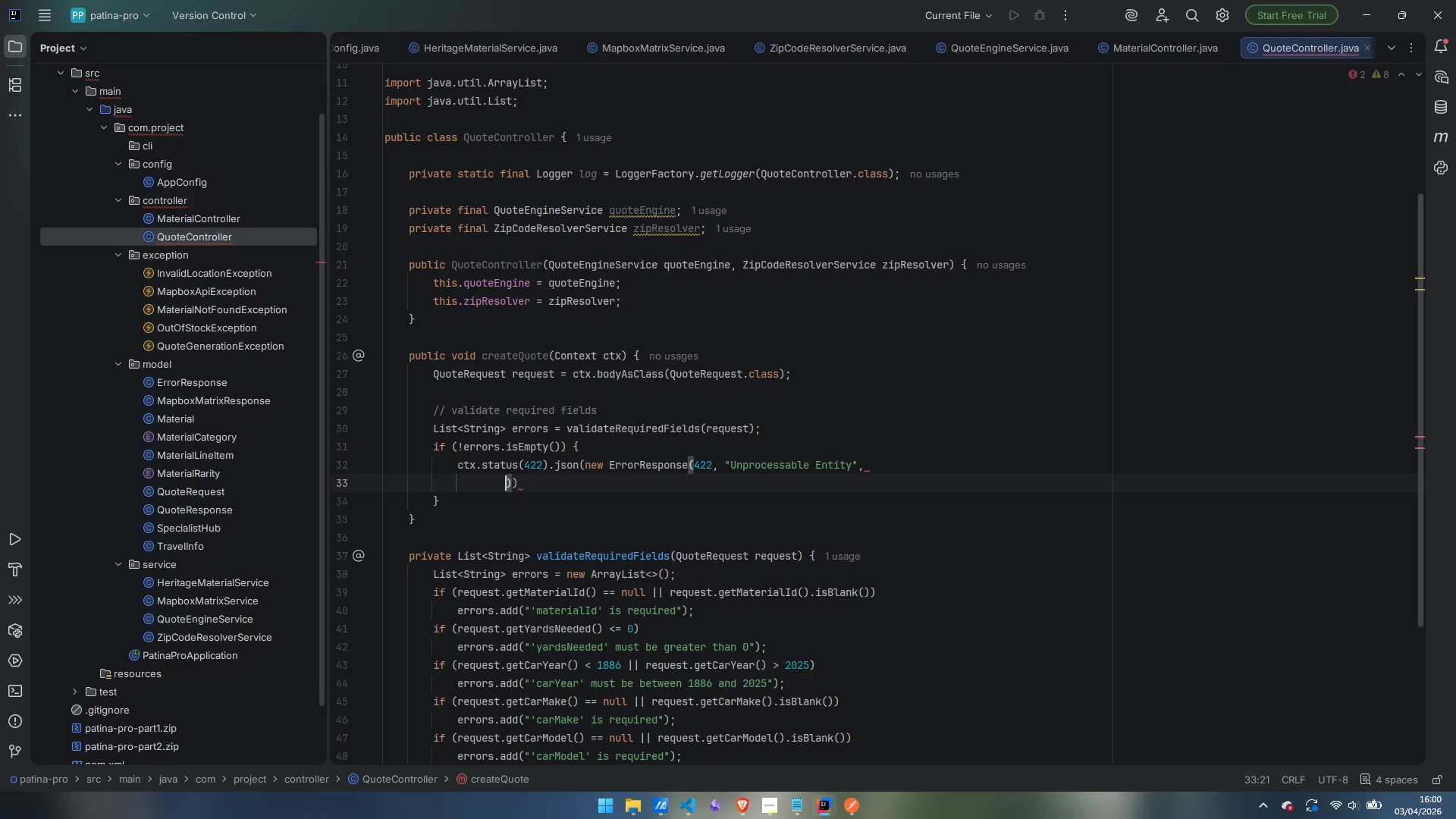 
type(String.join)
 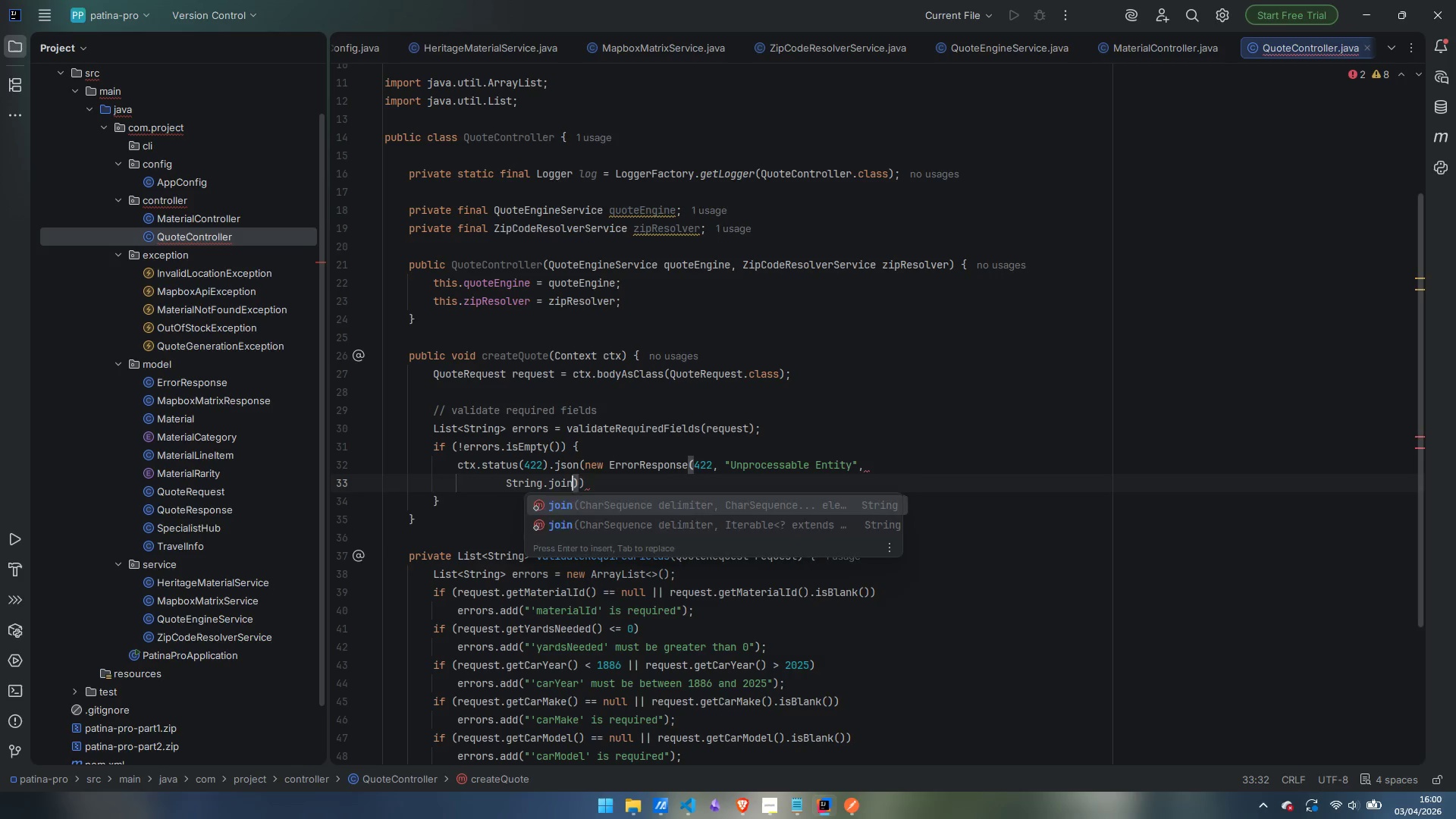 
key(Enter)
 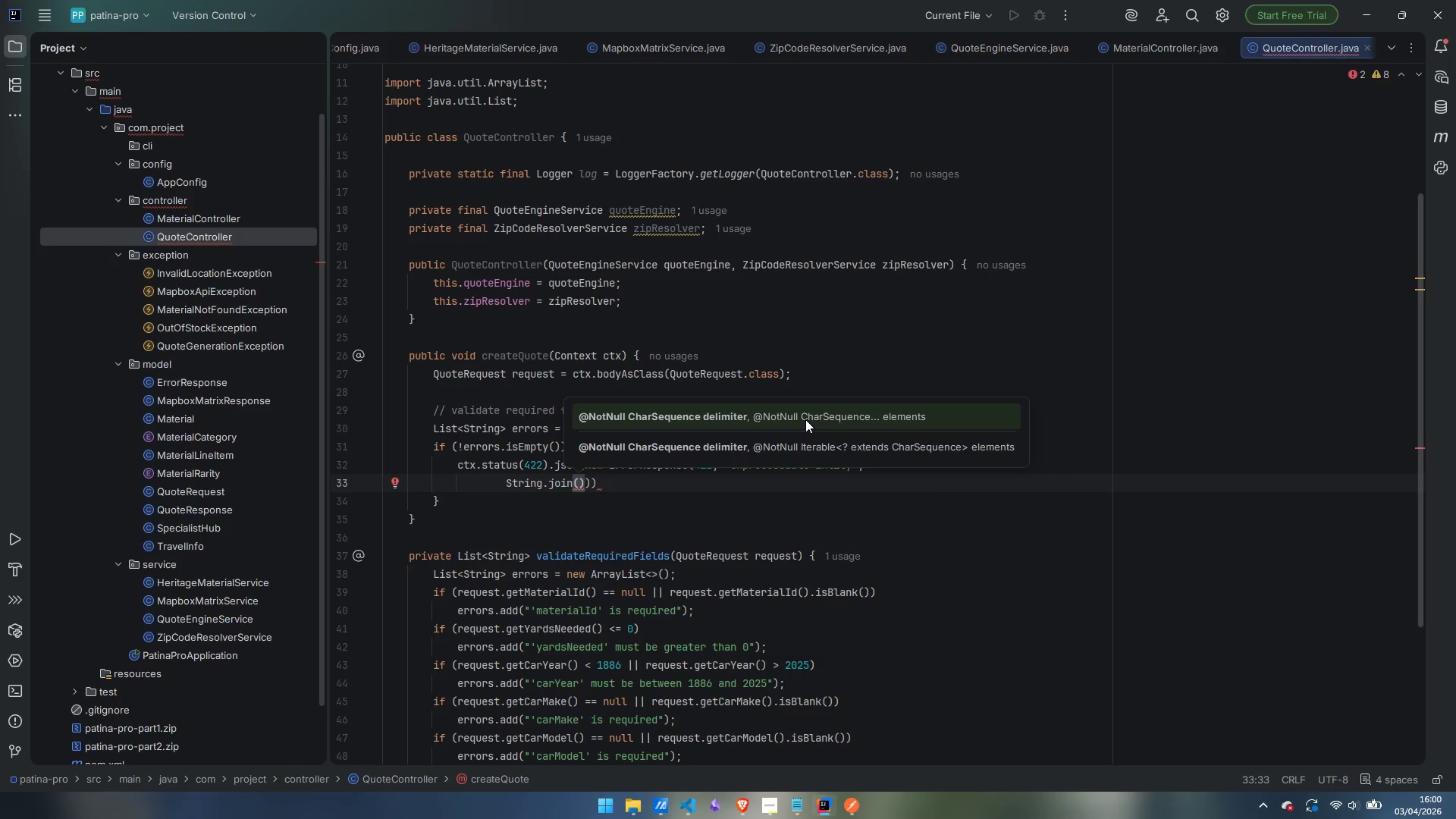 
key(Shift+Quote)
 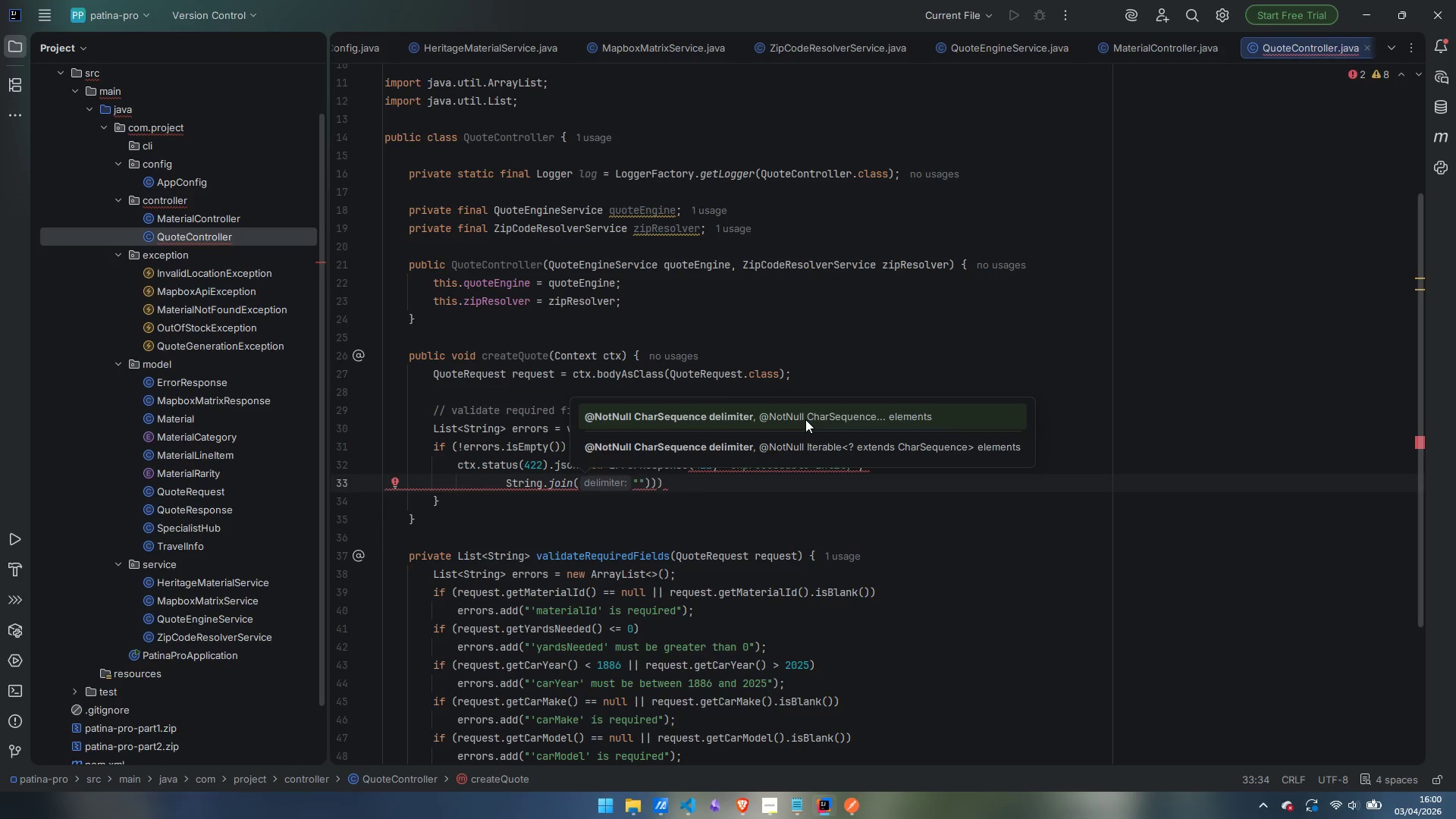 
key(Semicolon)
 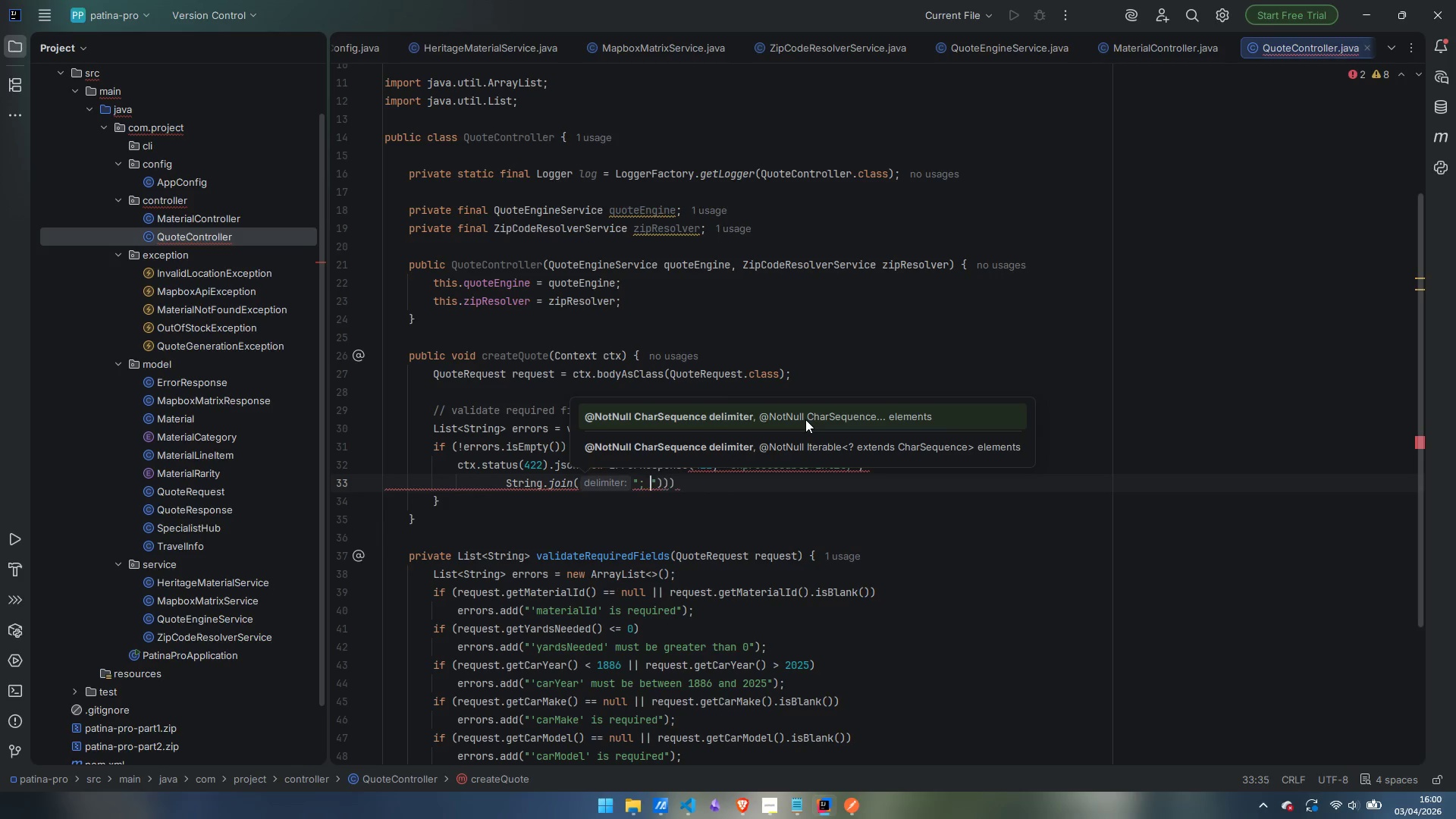 
key(Space)
 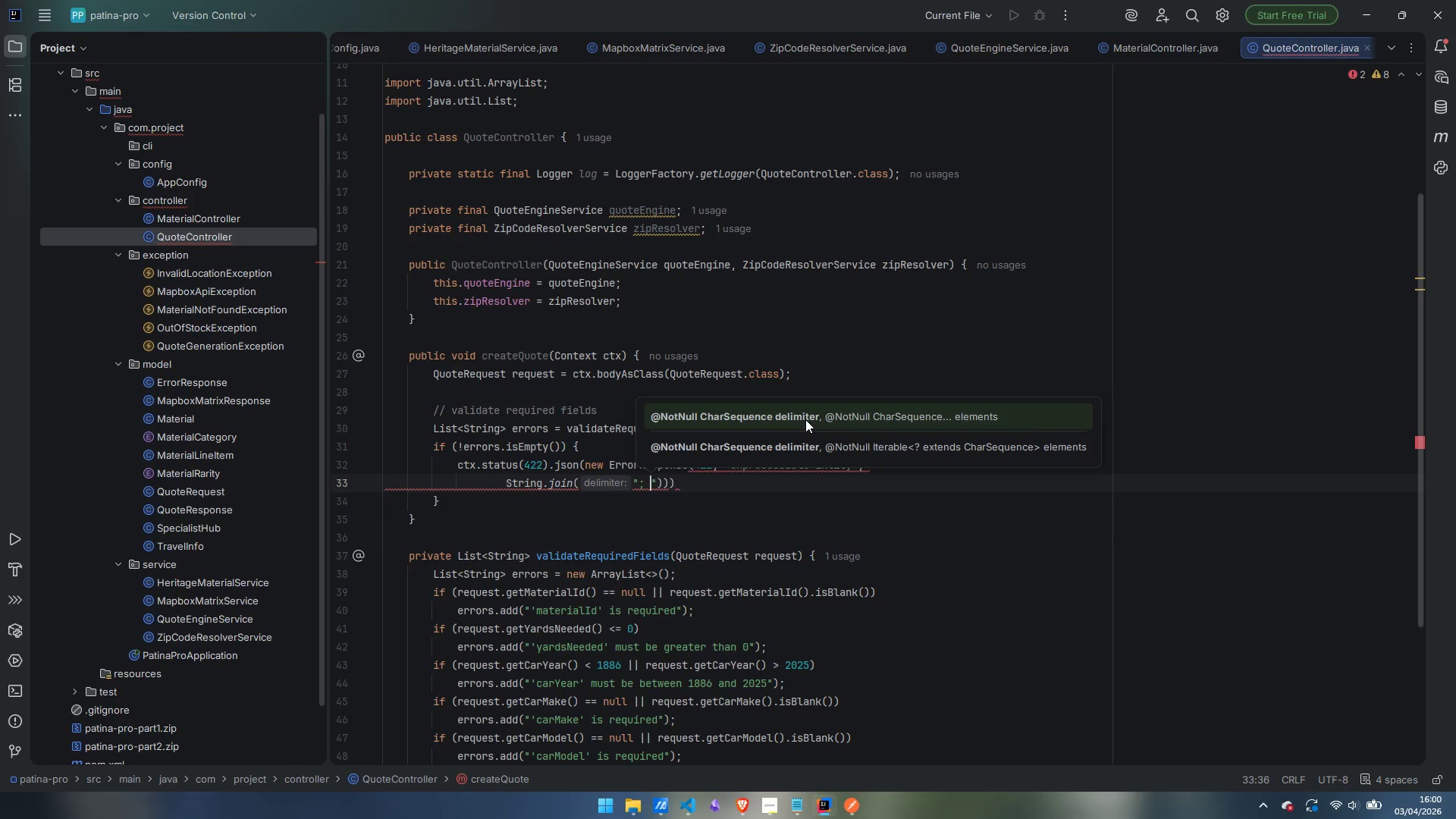 
key(ArrowRight)
 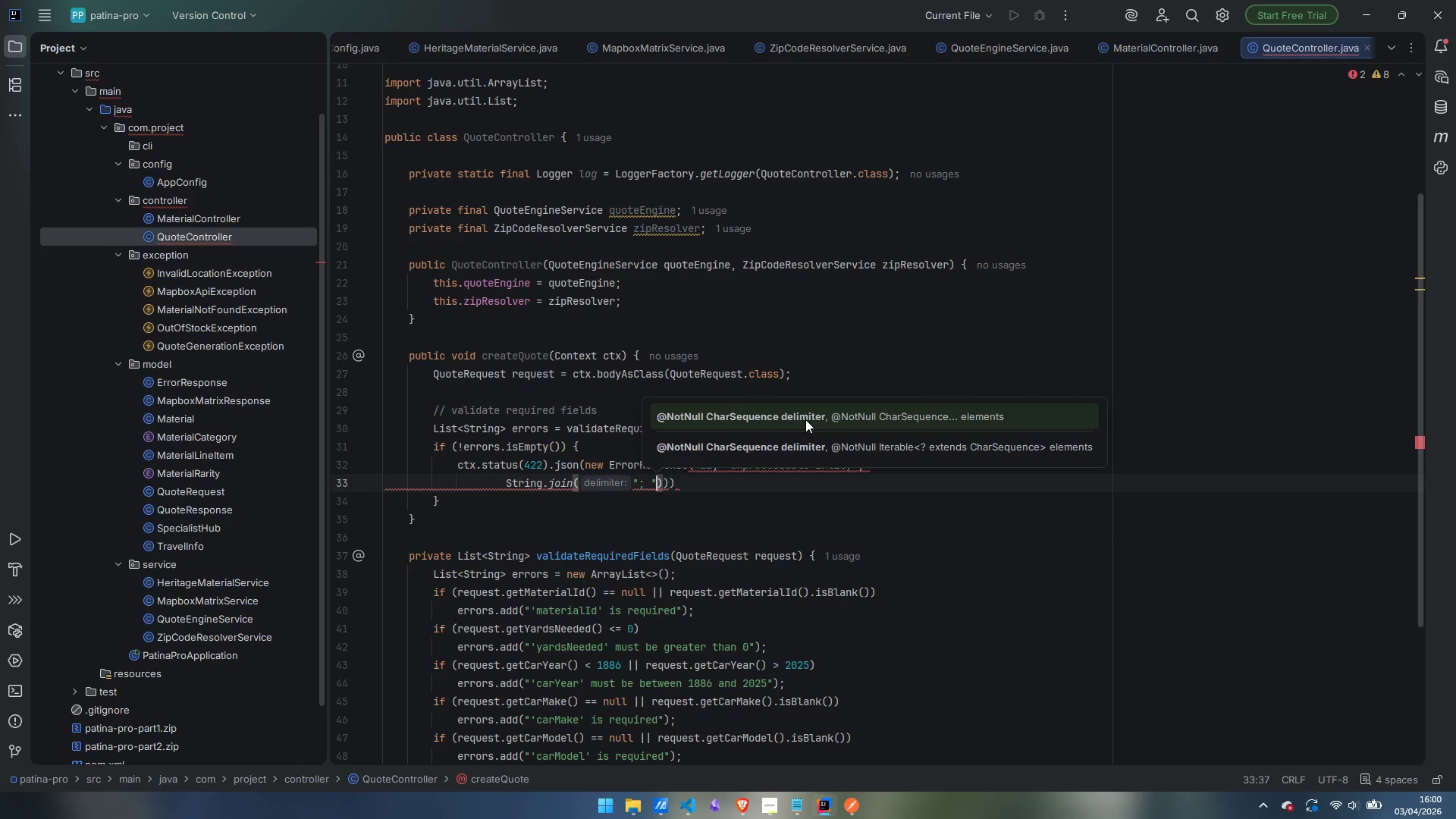 
type(, errors)
 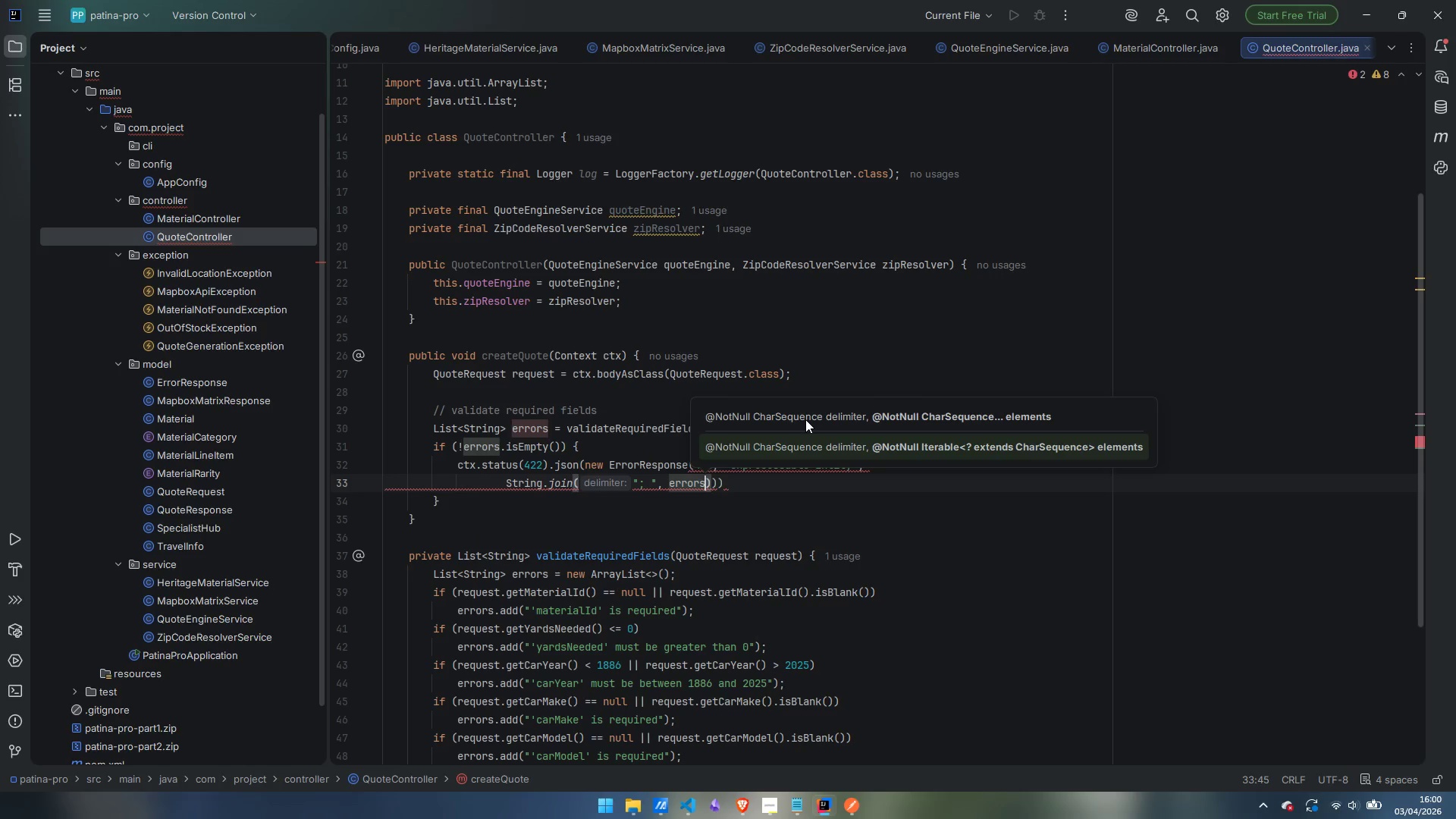 
key(ArrowRight)
 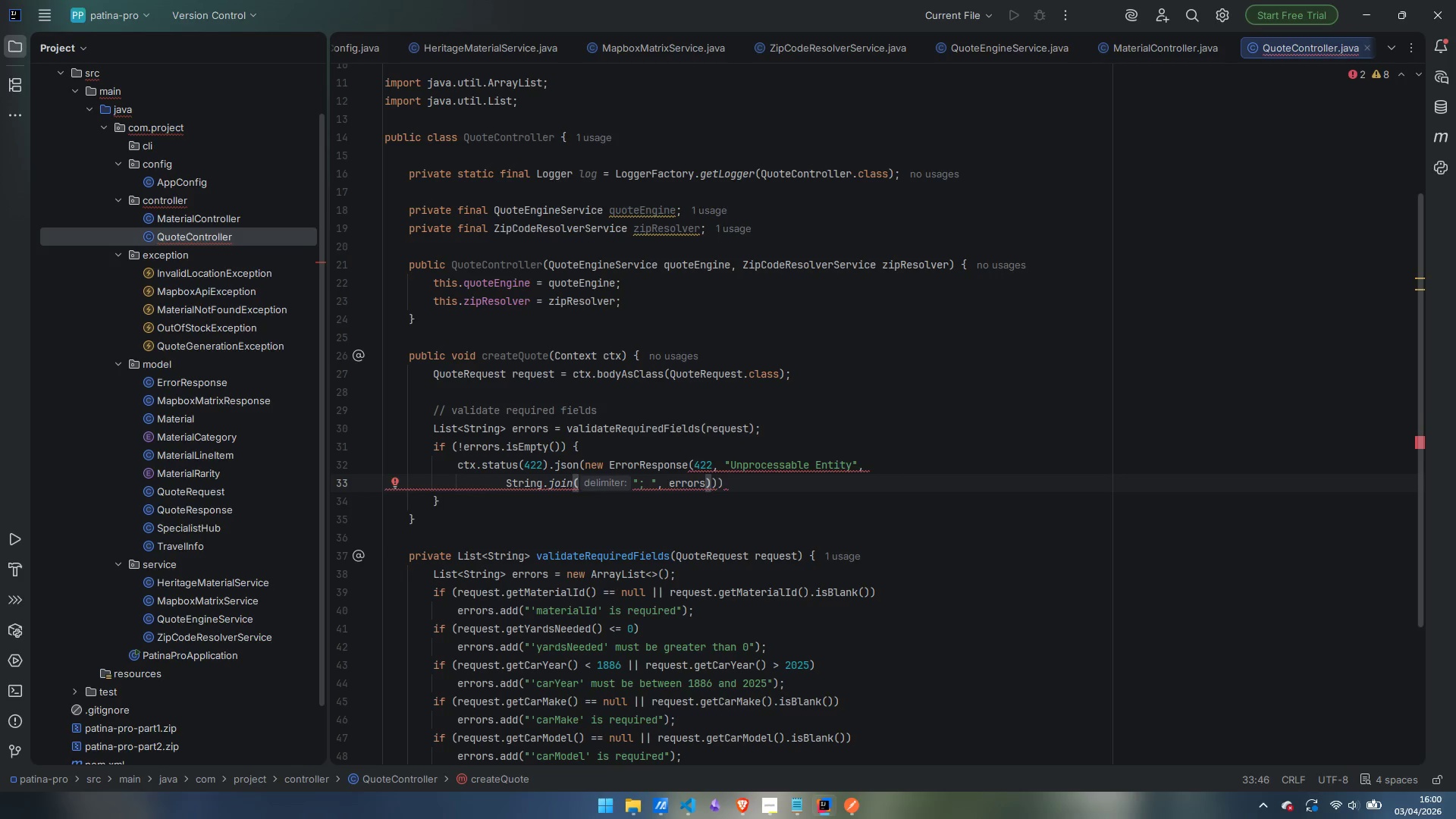 
type(, ctx)
 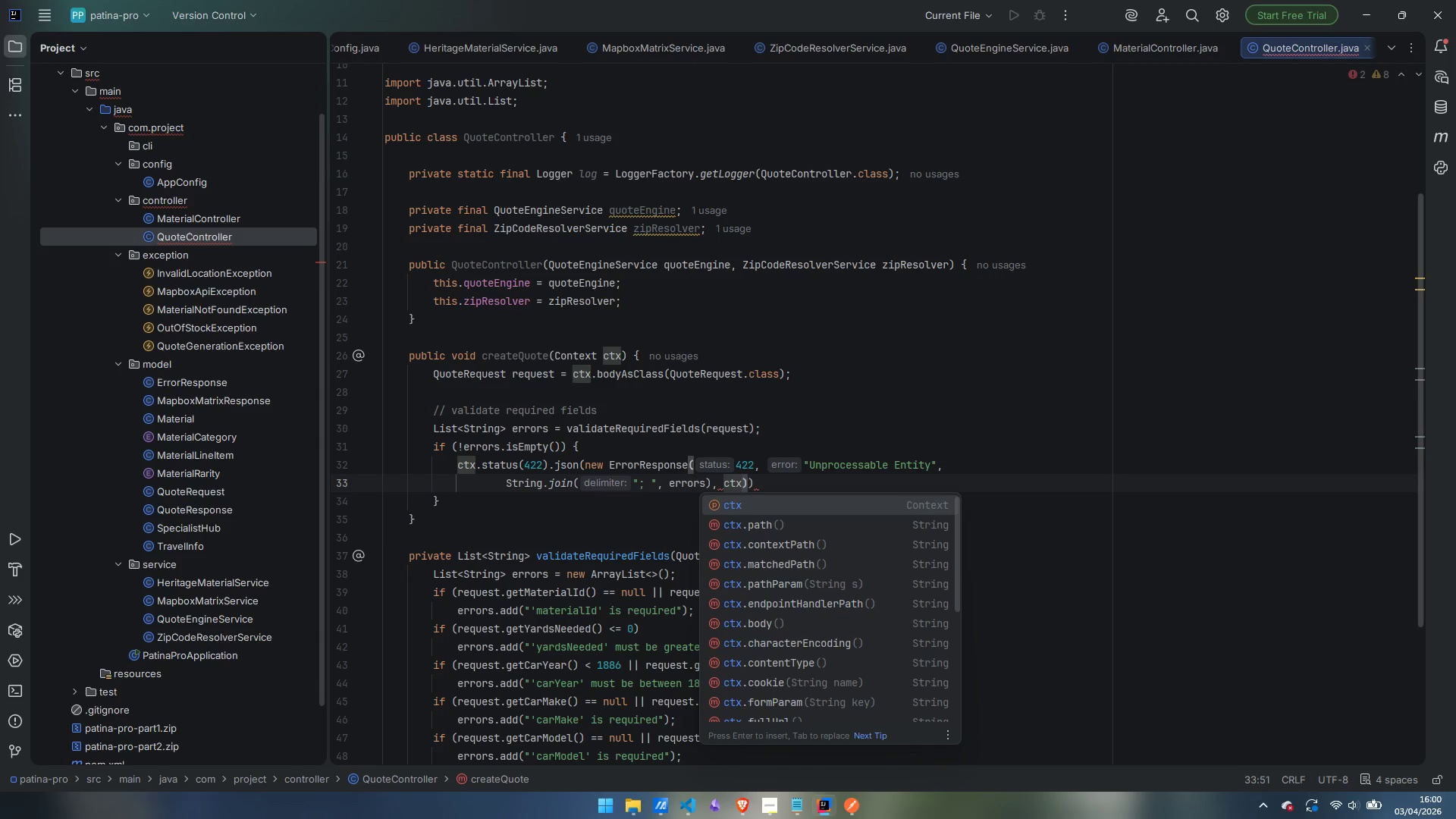 
wait(5.12)
 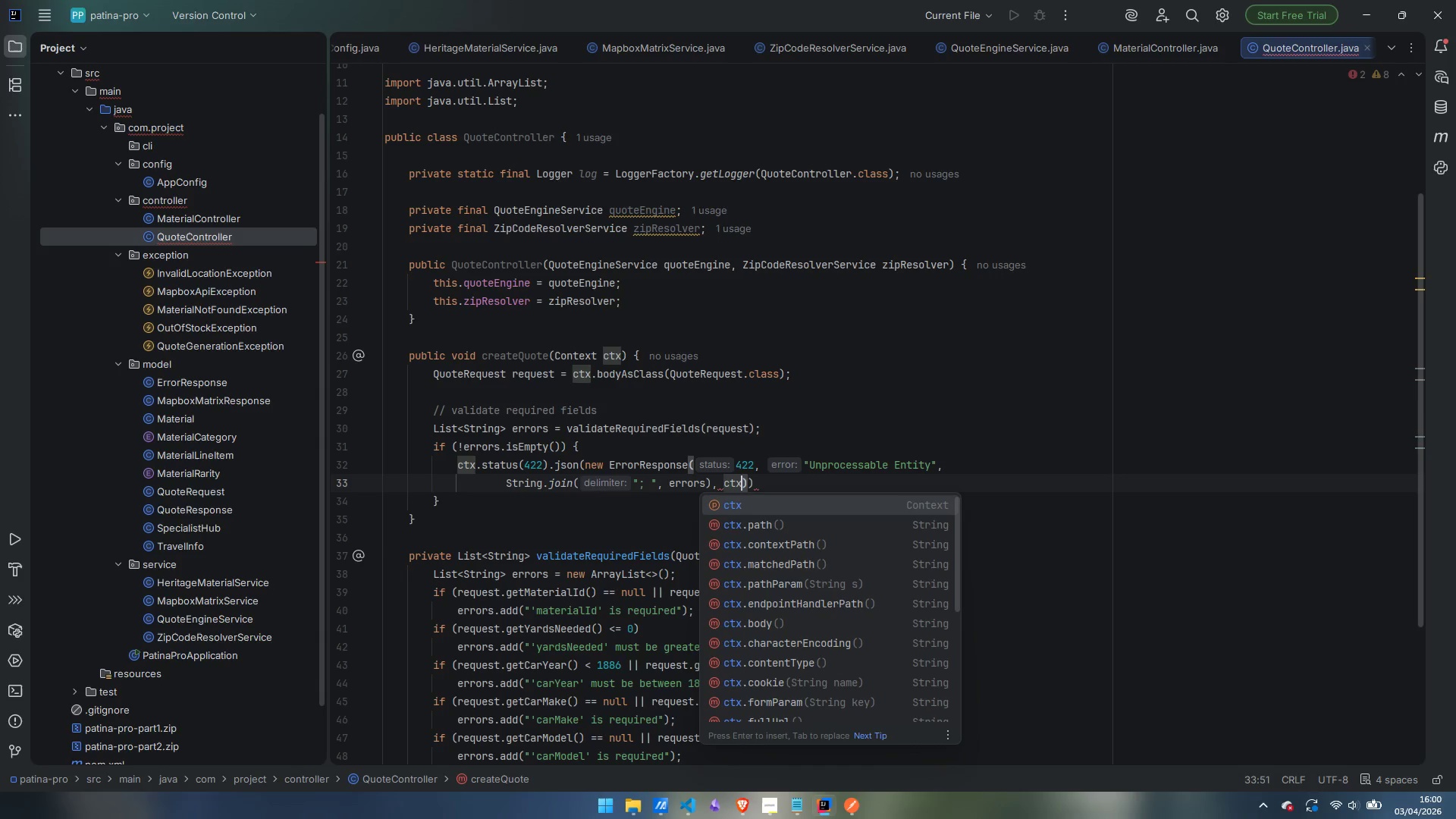 
type(.path)
 